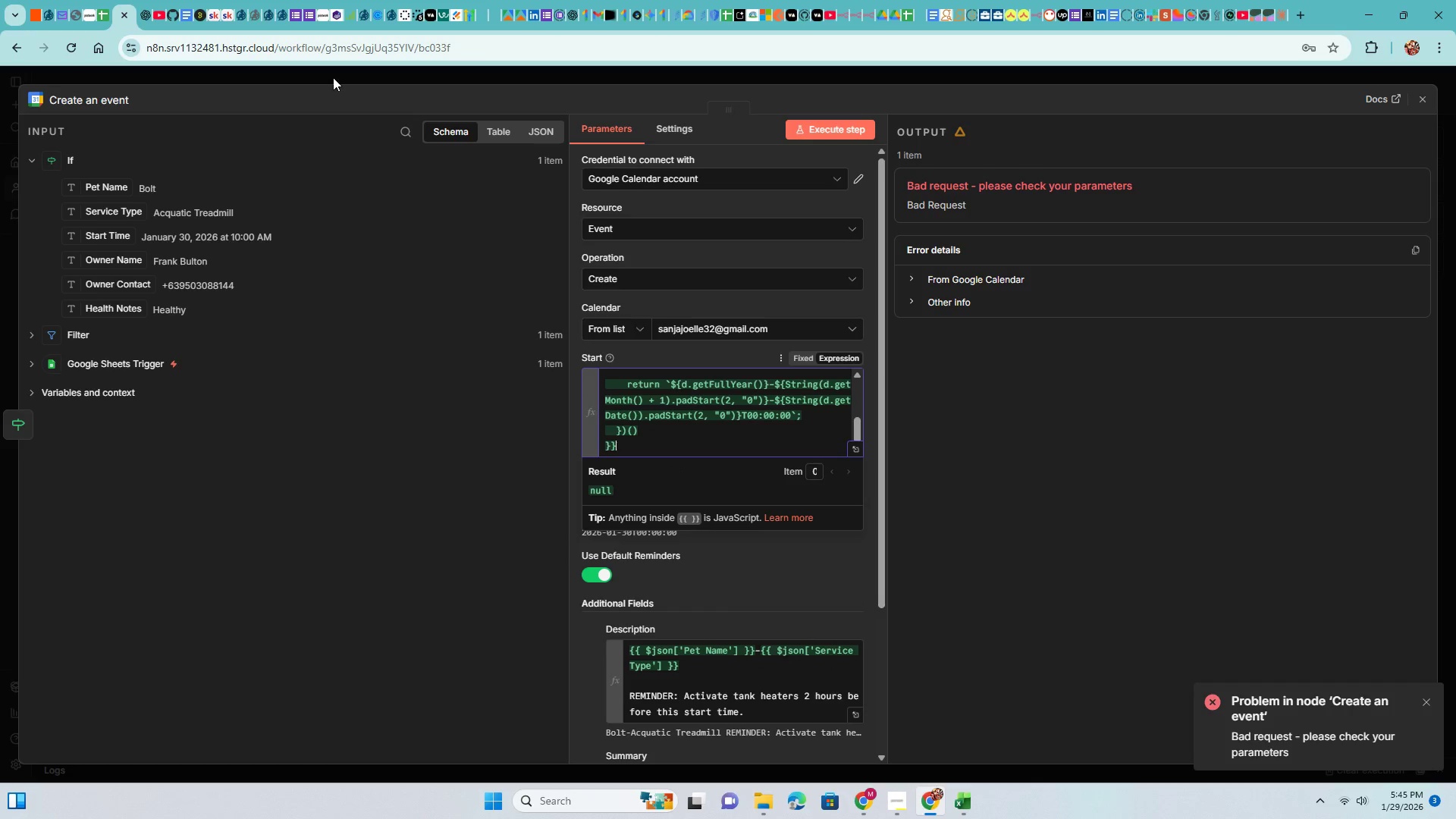 
left_click([330, 74])
 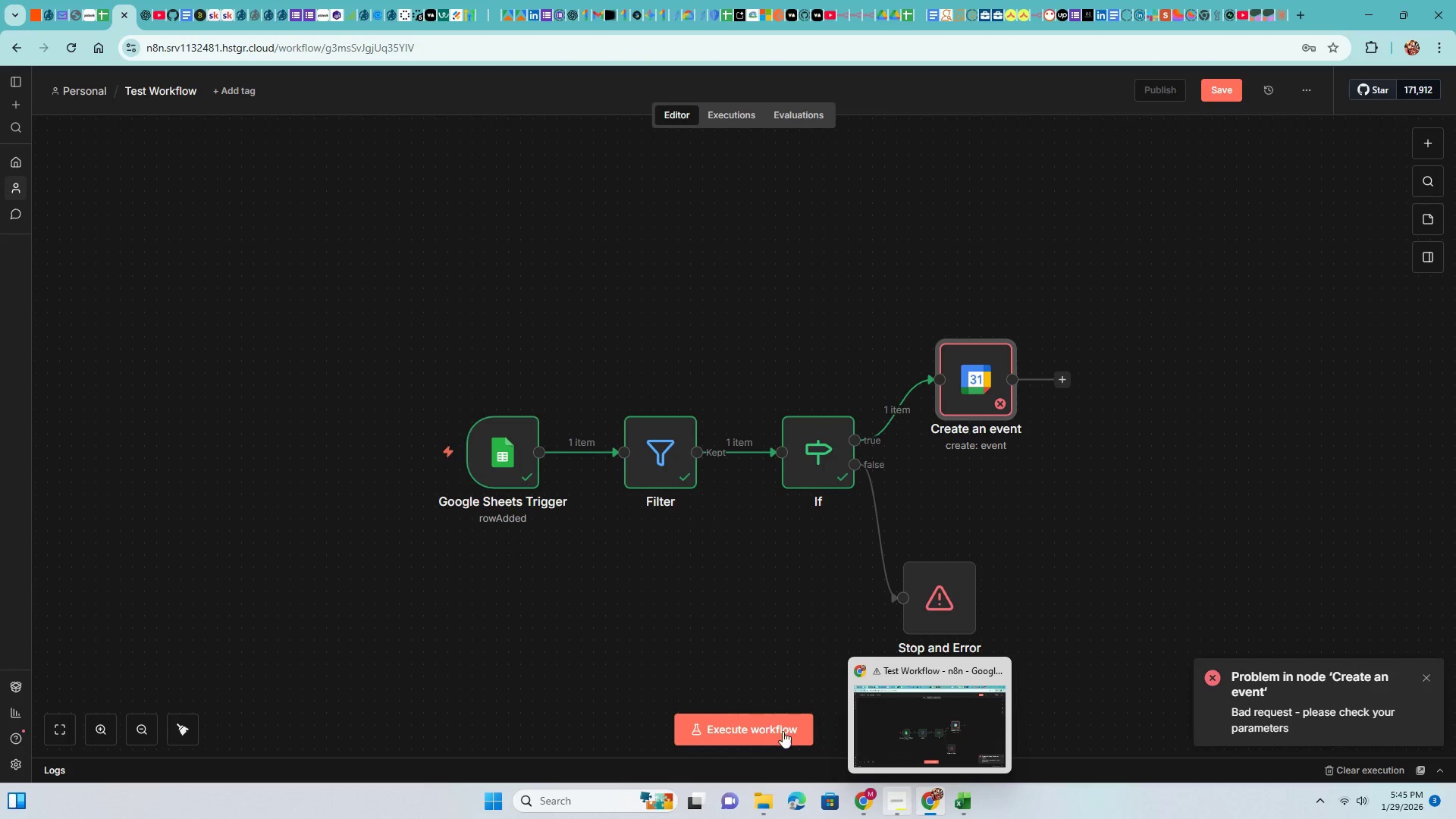 
left_click([146, 14])
 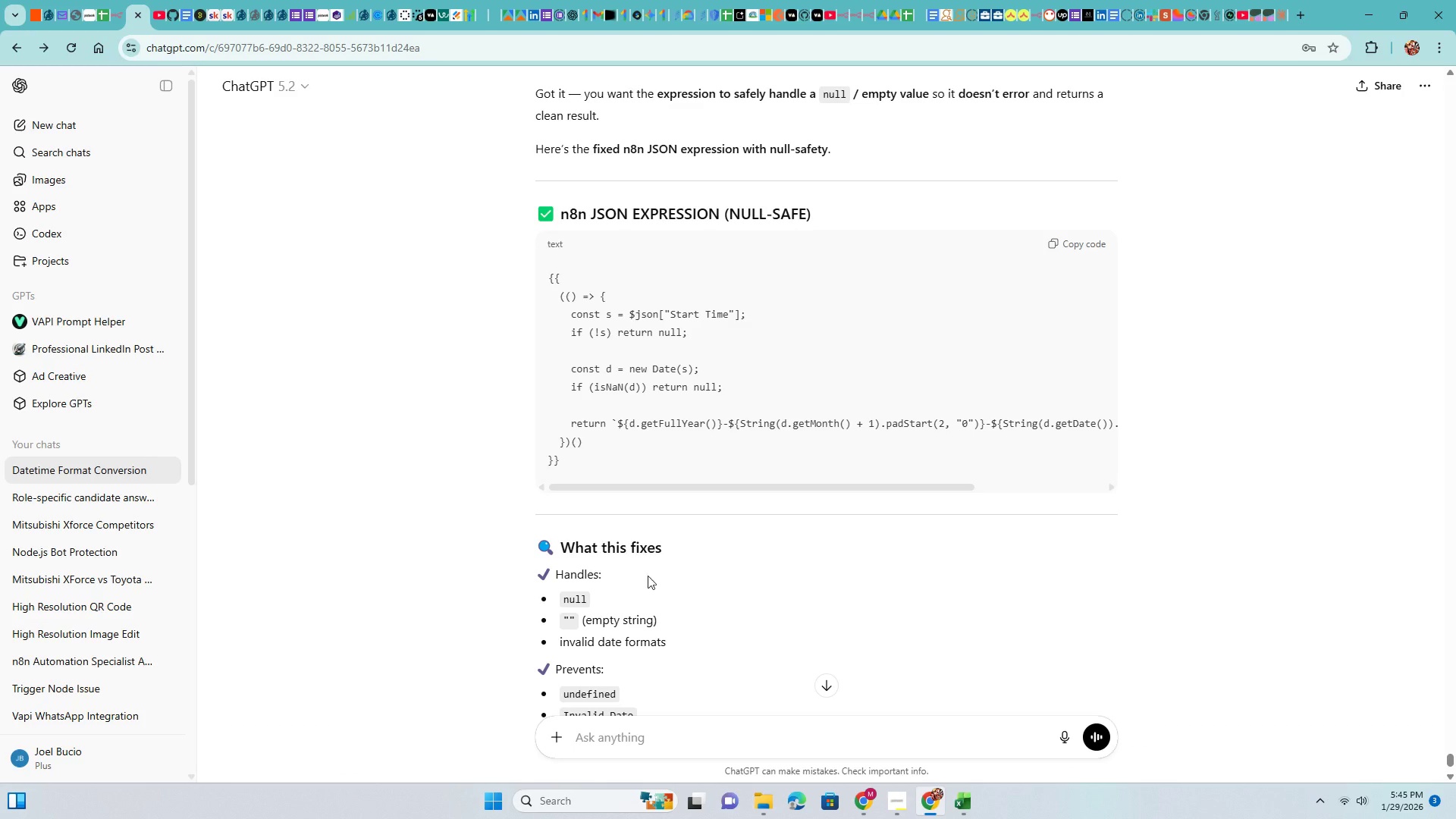 
scroll: coordinate [891, 510], scroll_direction: down, amount: 14.0
 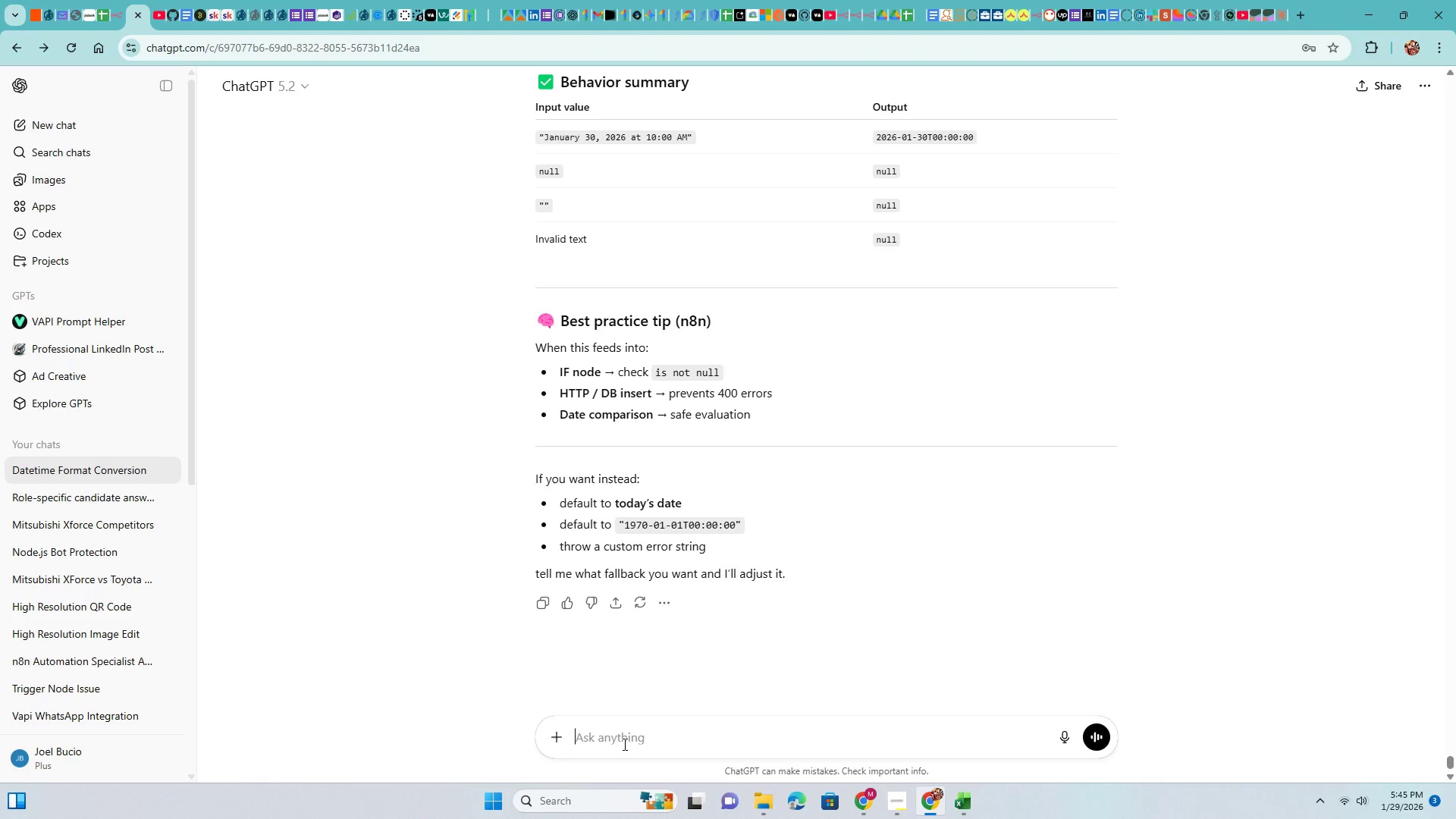 
type(still null)
 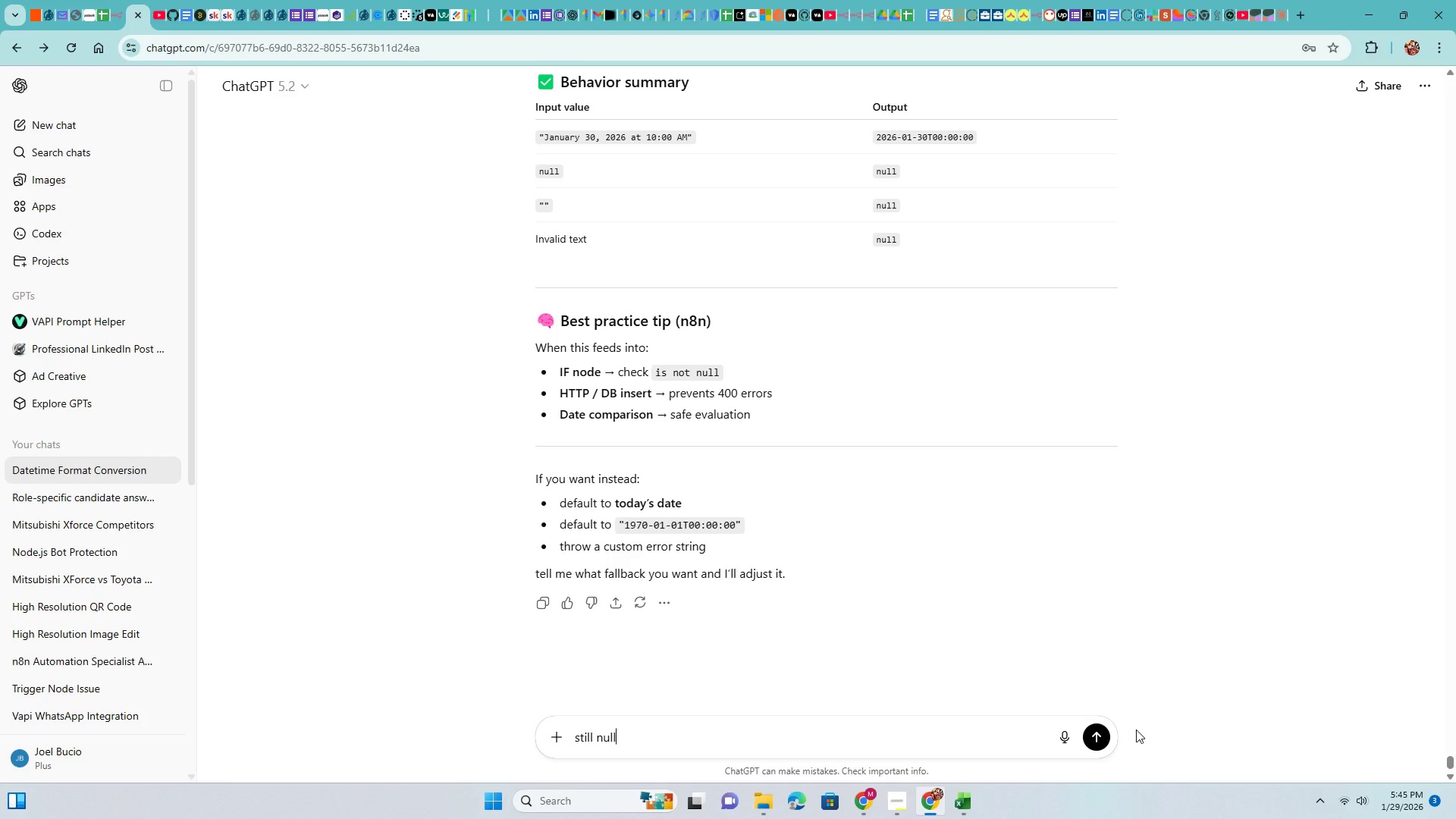 
left_click([1089, 736])
 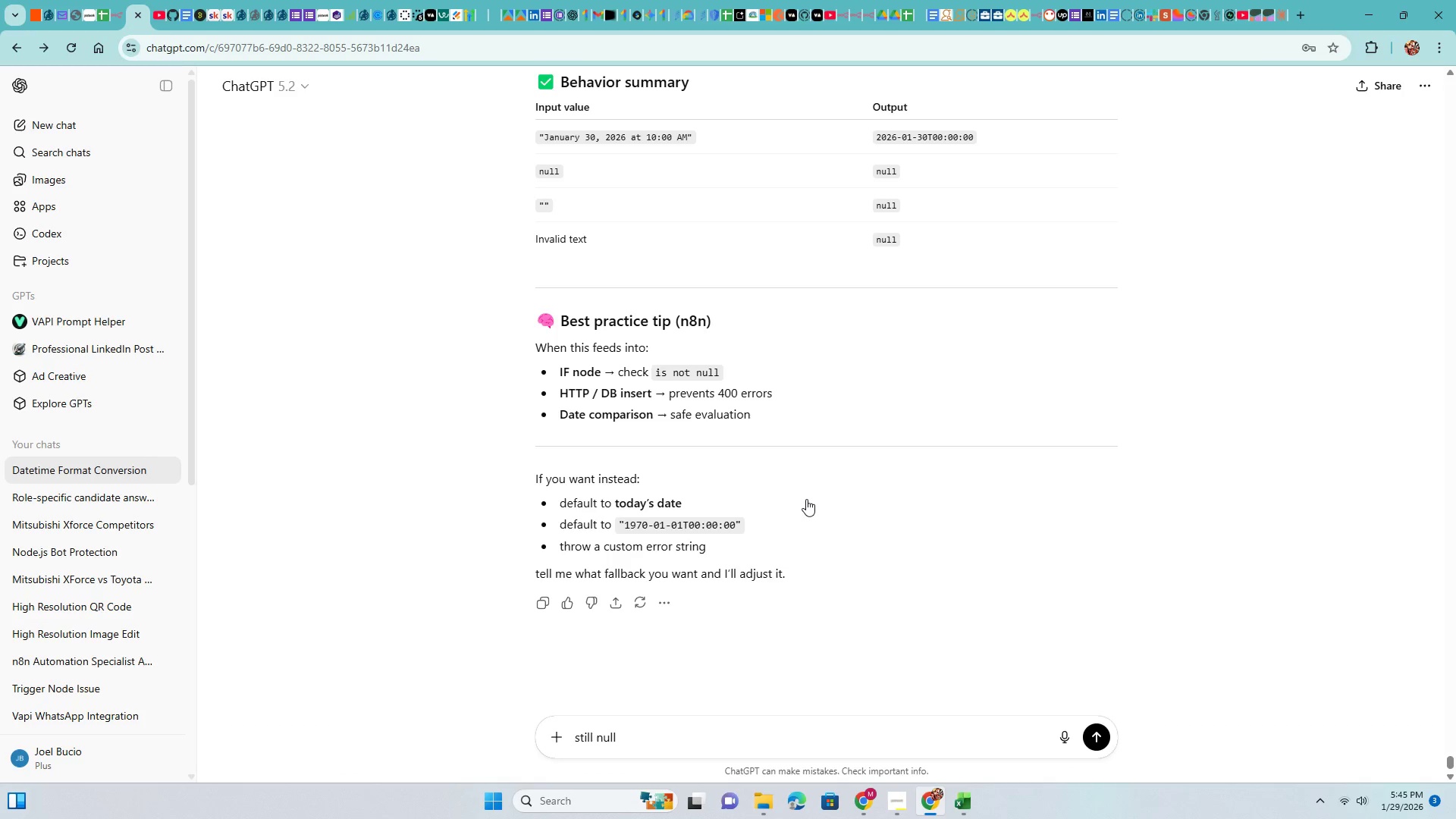 
scroll: coordinate [806, 499], scroll_direction: up, amount: 5.0
 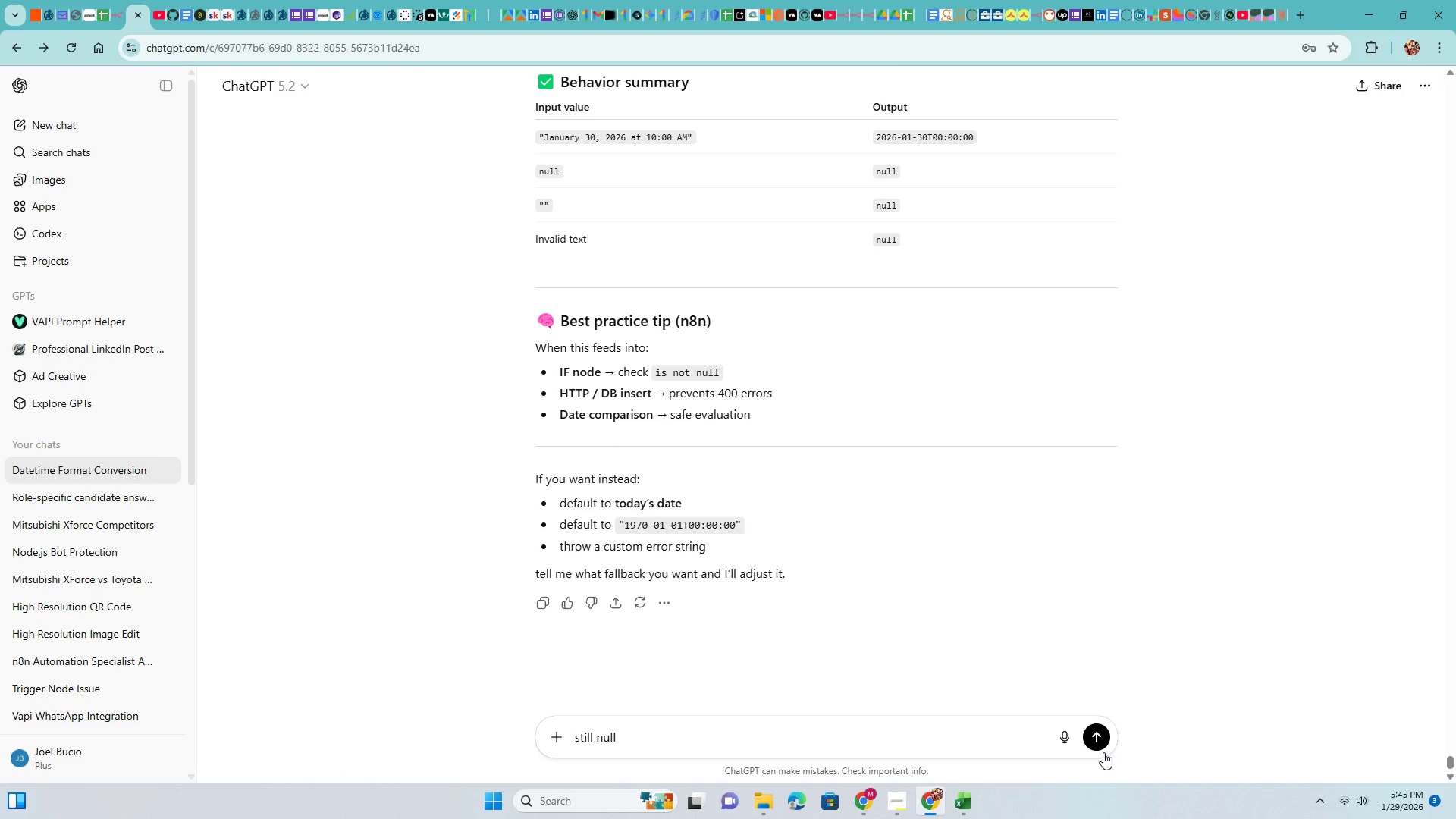 
left_click([1102, 748])
 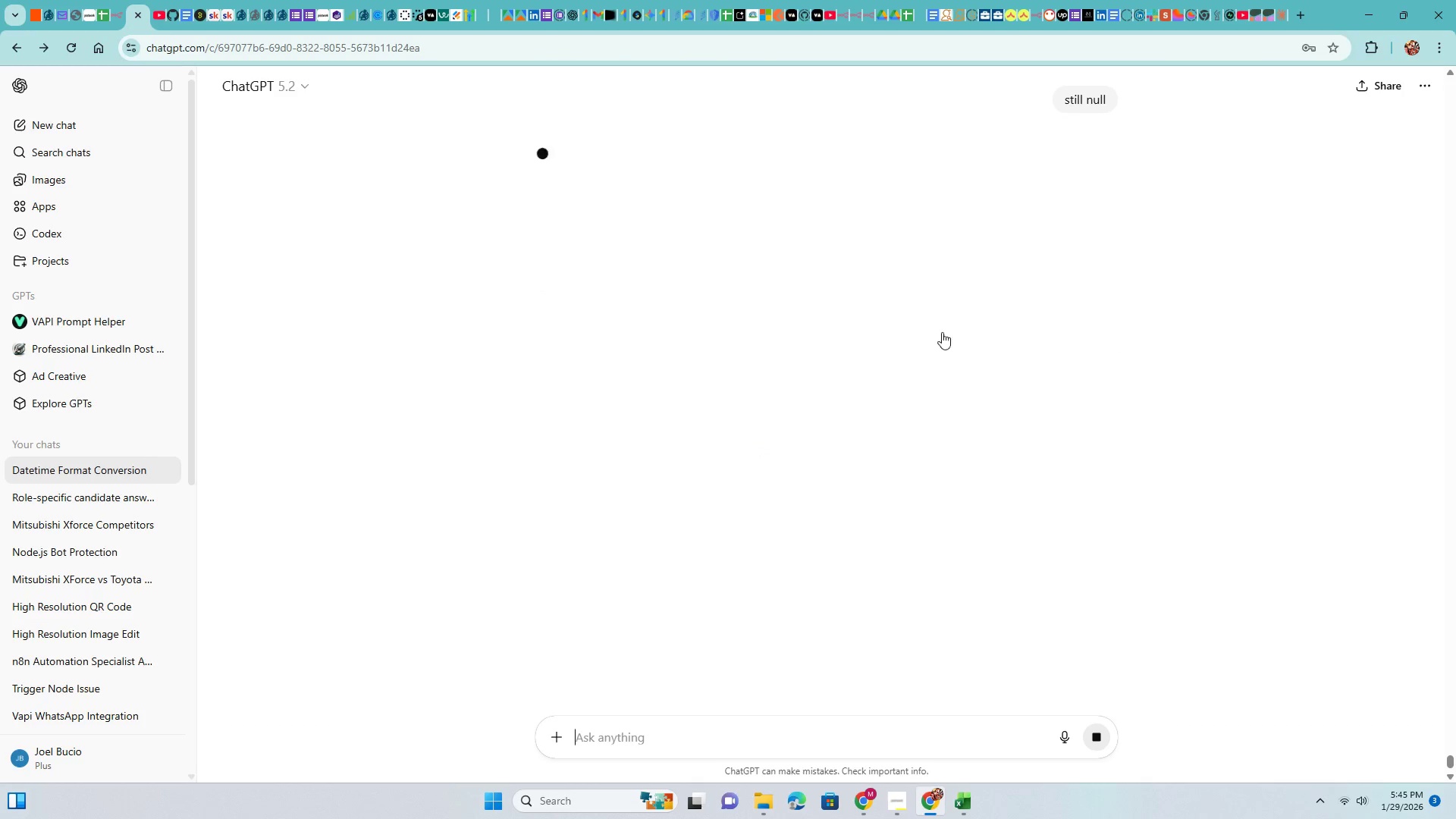 
scroll: coordinate [931, 433], scroll_direction: up, amount: 19.0
 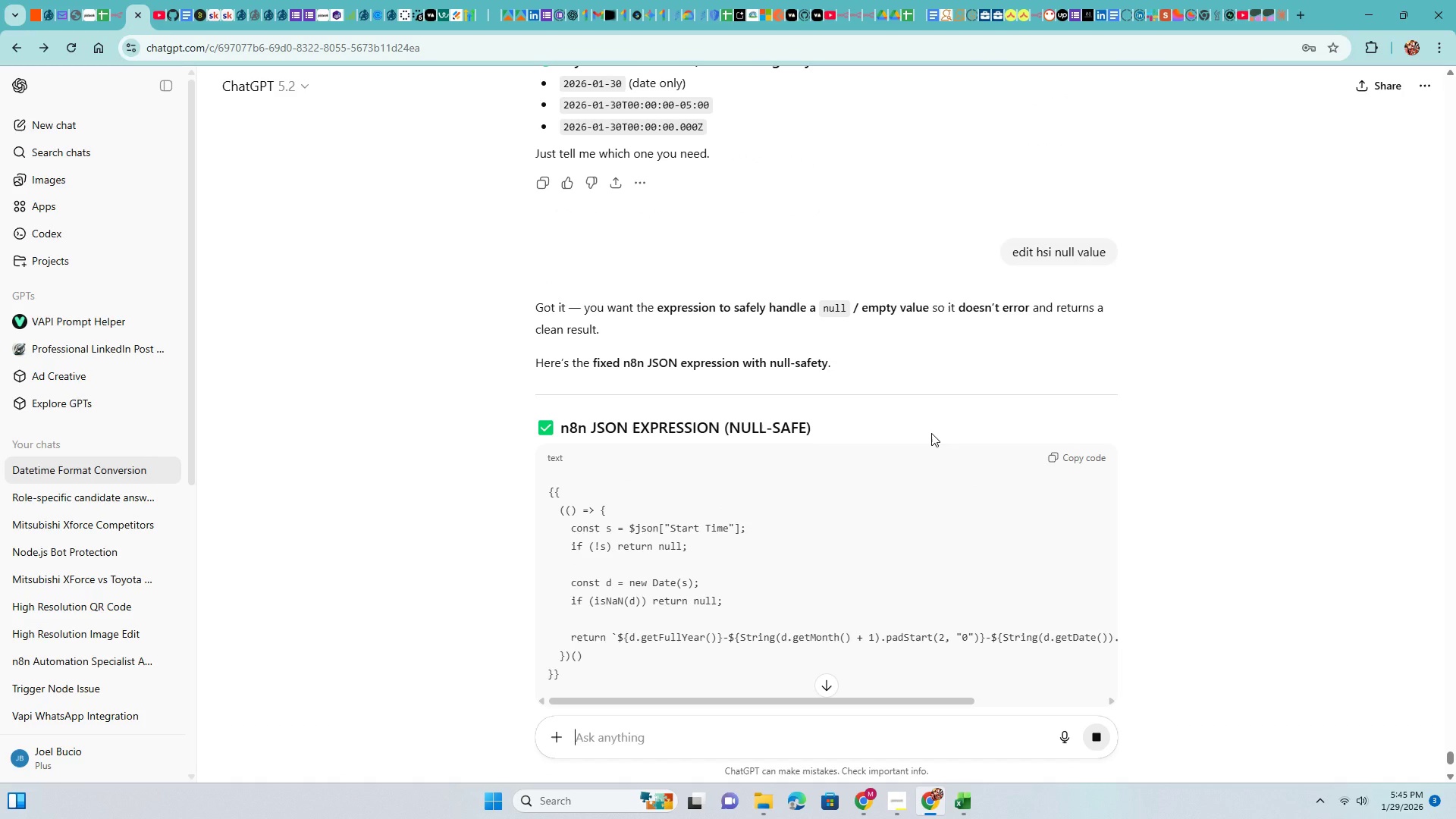 
scroll: coordinate [931, 433], scroll_direction: up, amount: 2.0
 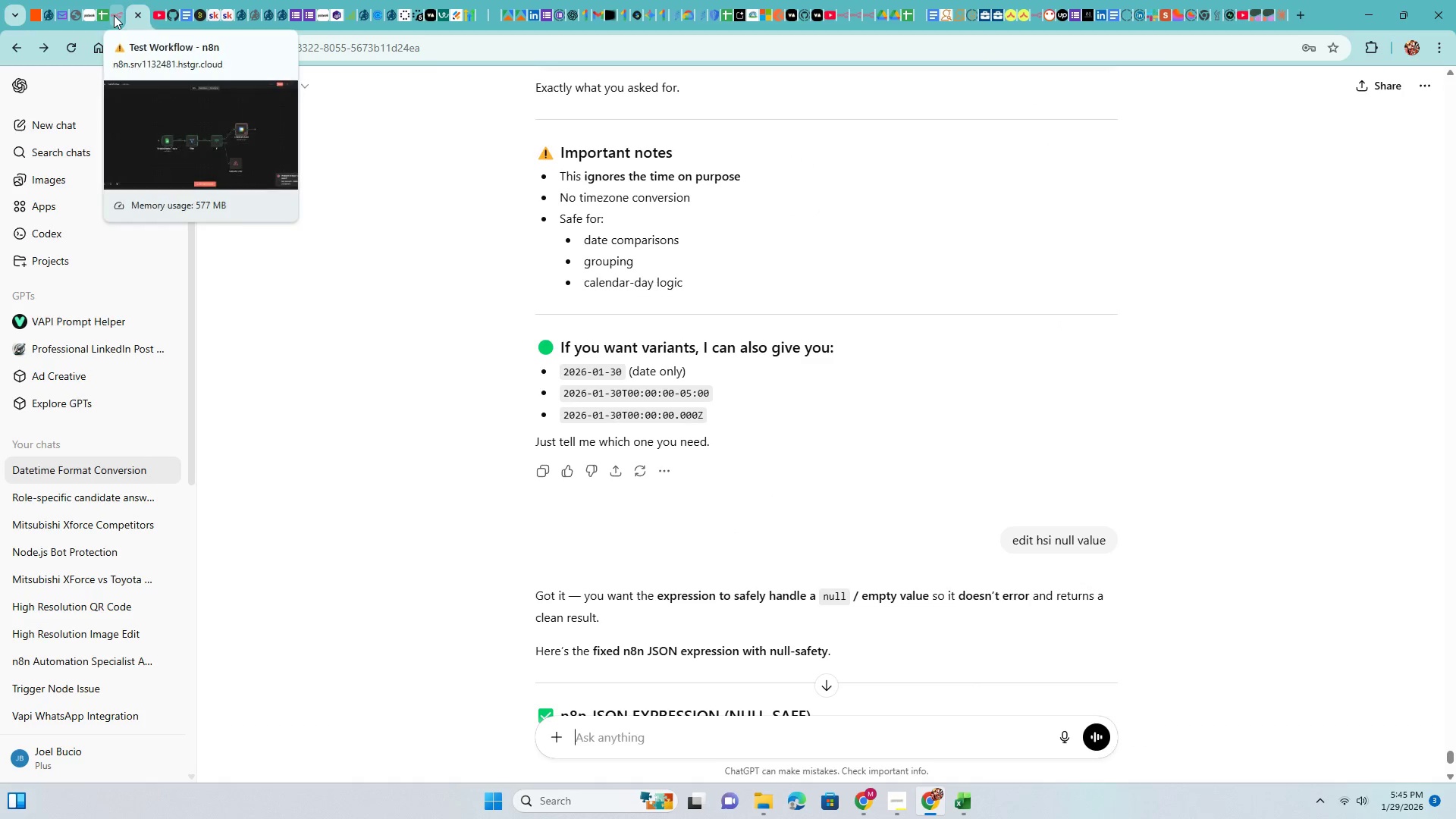 
scroll: coordinate [984, 561], scroll_direction: down, amount: 19.0
 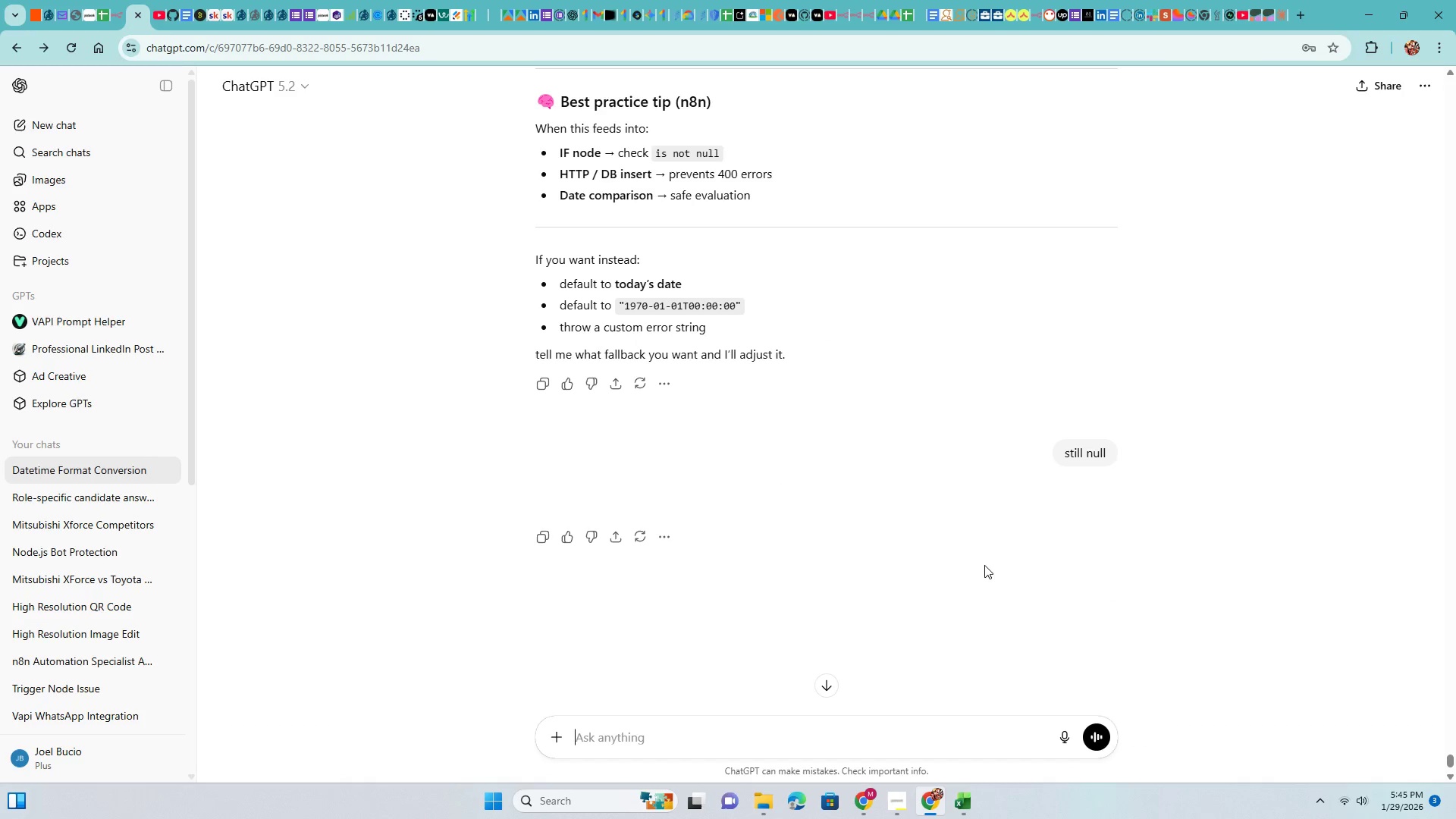 
scroll: coordinate [983, 560], scroll_direction: up, amount: 4.0
 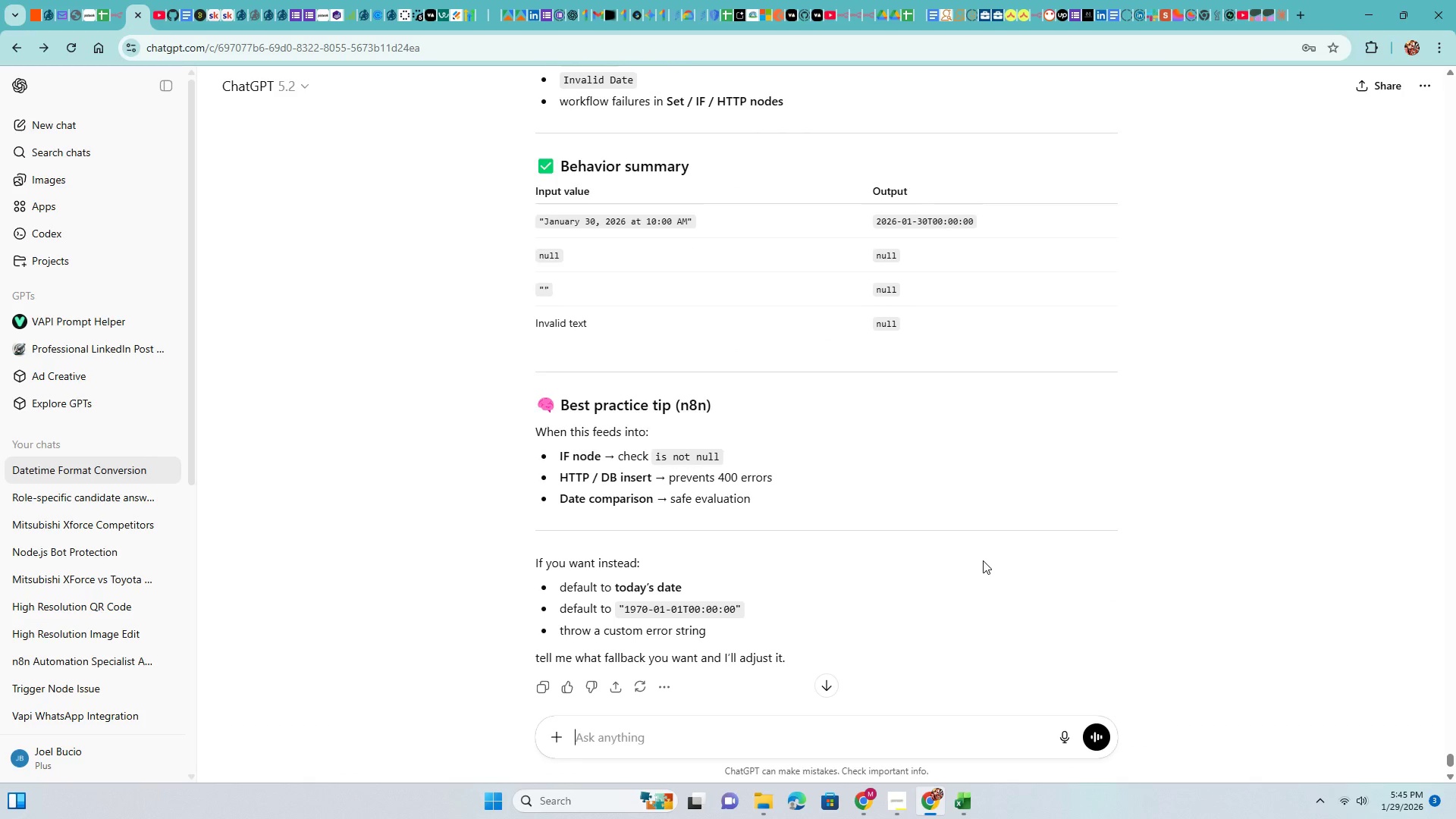 
scroll: coordinate [848, 626], scroll_direction: down, amount: 9.0
 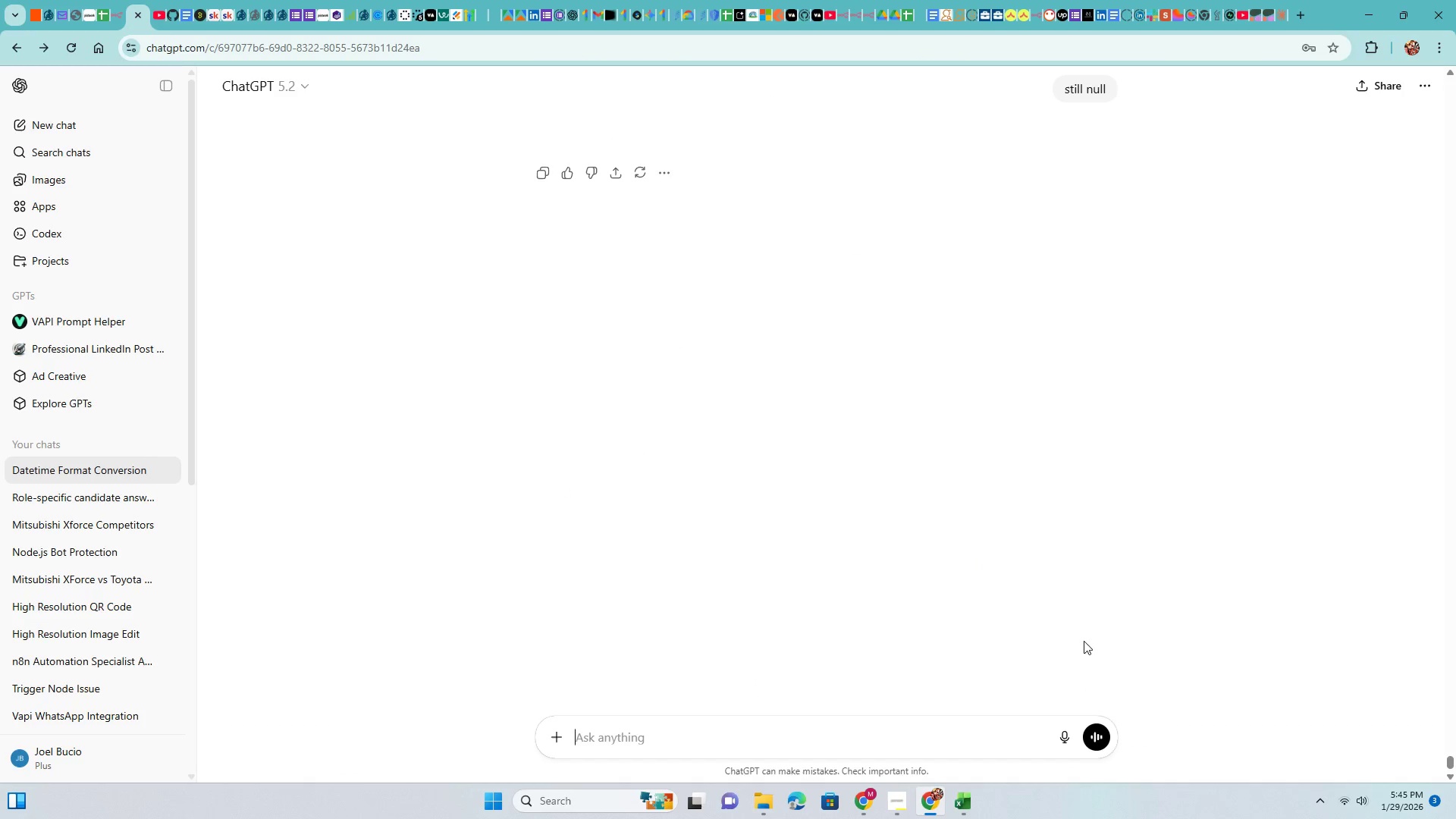 
scroll: coordinate [1084, 575], scroll_direction: up, amount: 4.0
 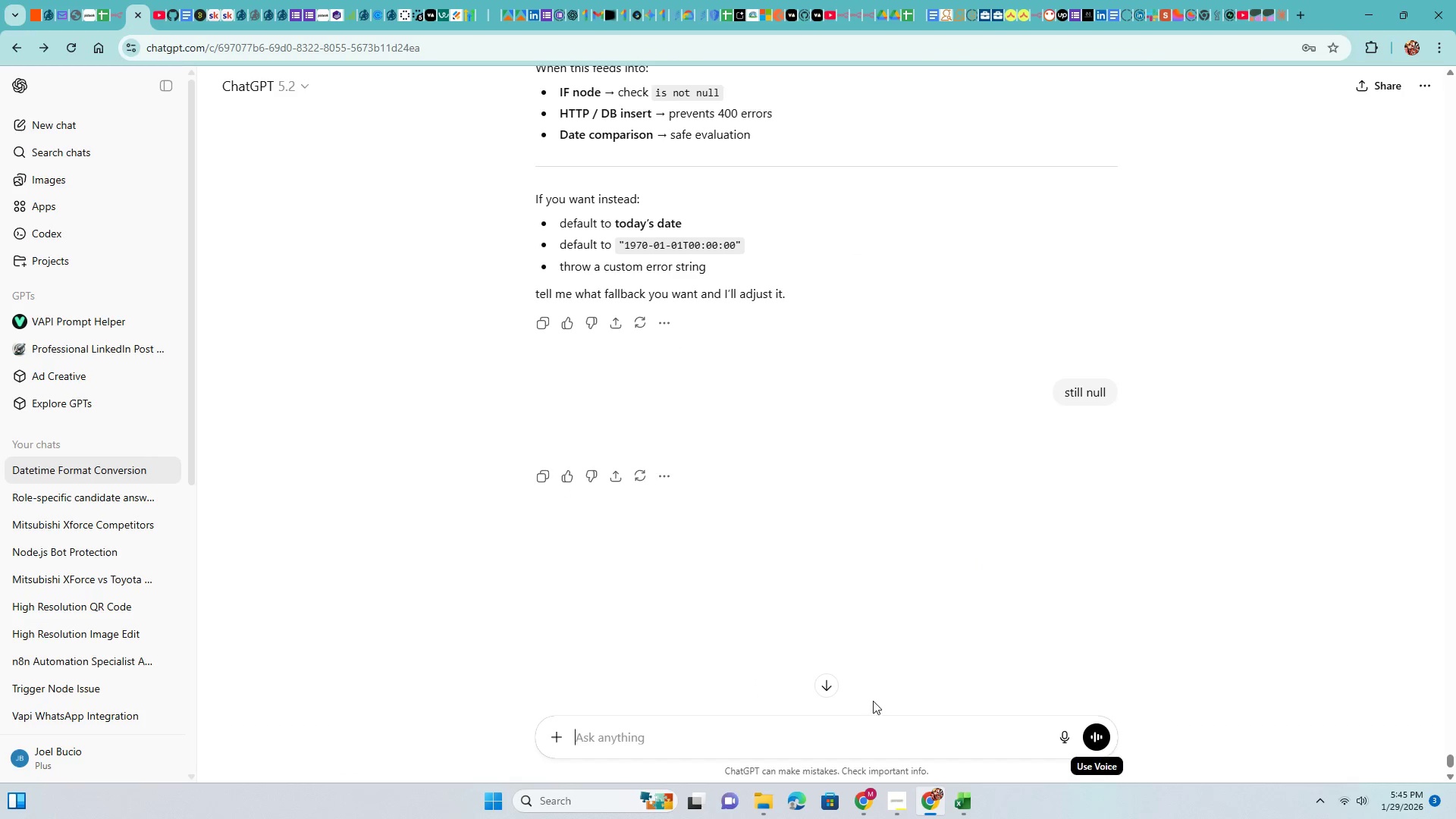 
left_click([750, 737])
 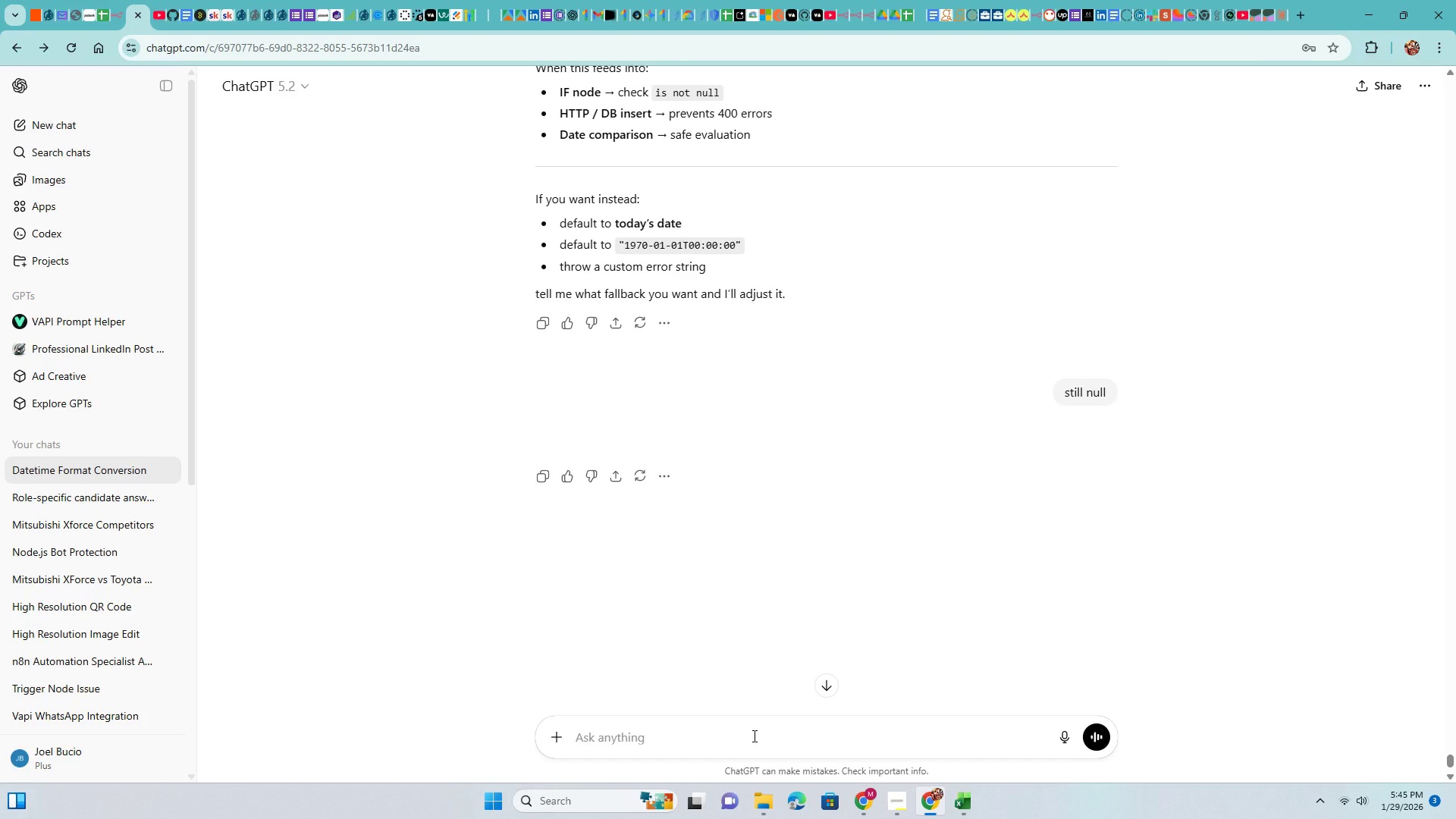 
type(just make a josn )
key(Backspace)
key(Backspace)
key(Backspace)
key(Backspace)
key(Backspace)
type(code node not json)
 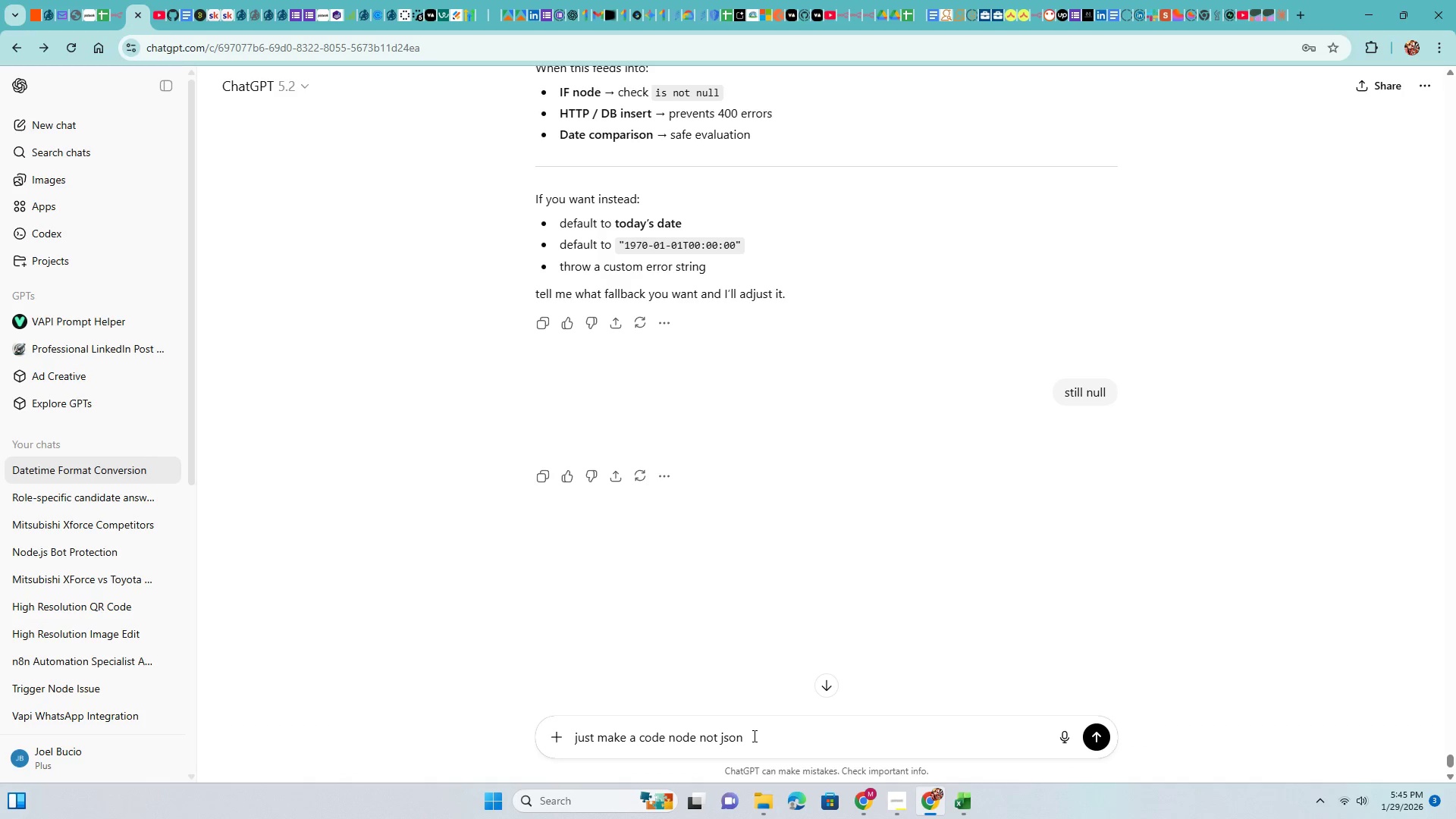 
key(Enter)
 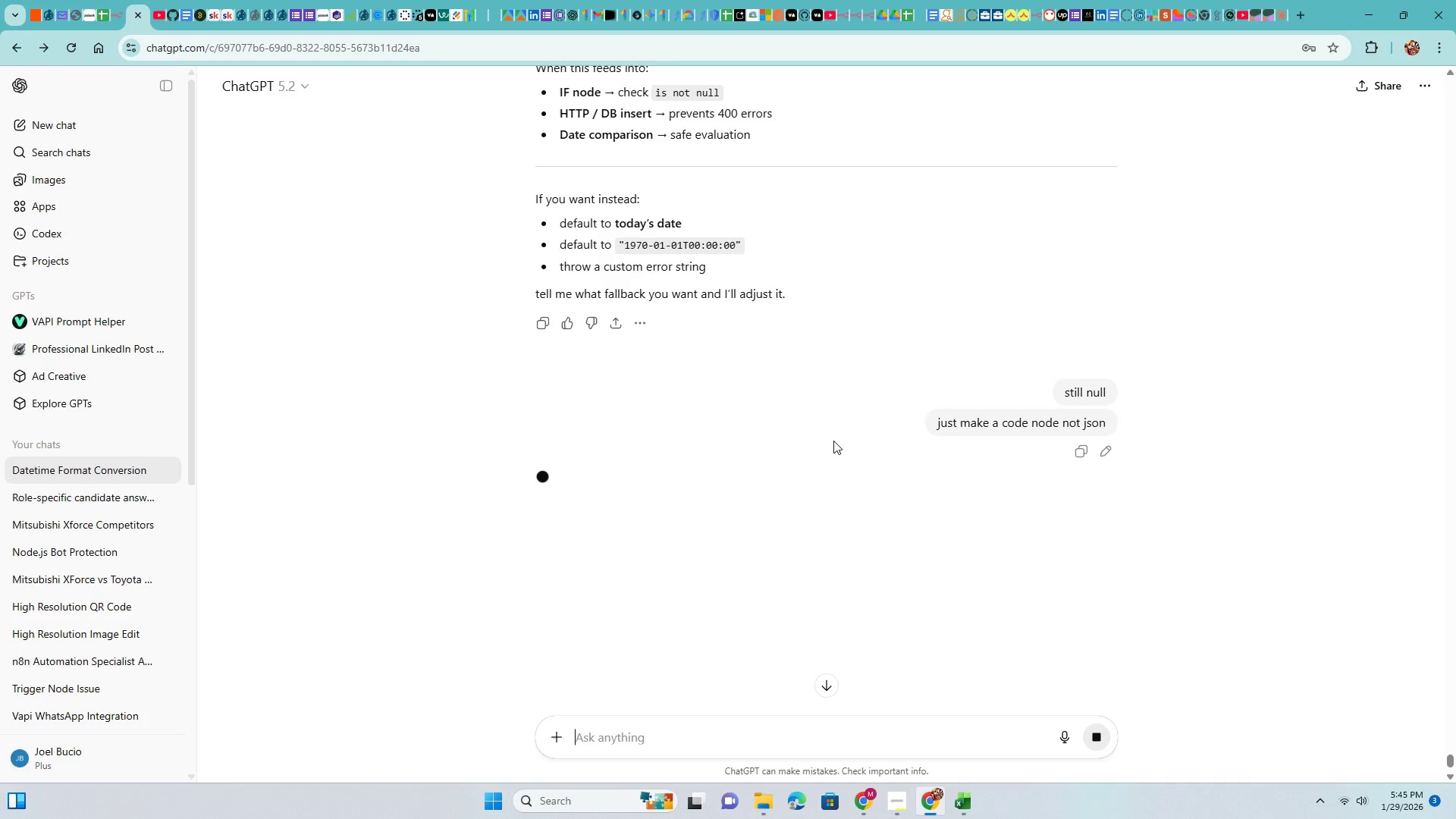 
scroll: coordinate [794, 460], scroll_direction: up, amount: 5.0
 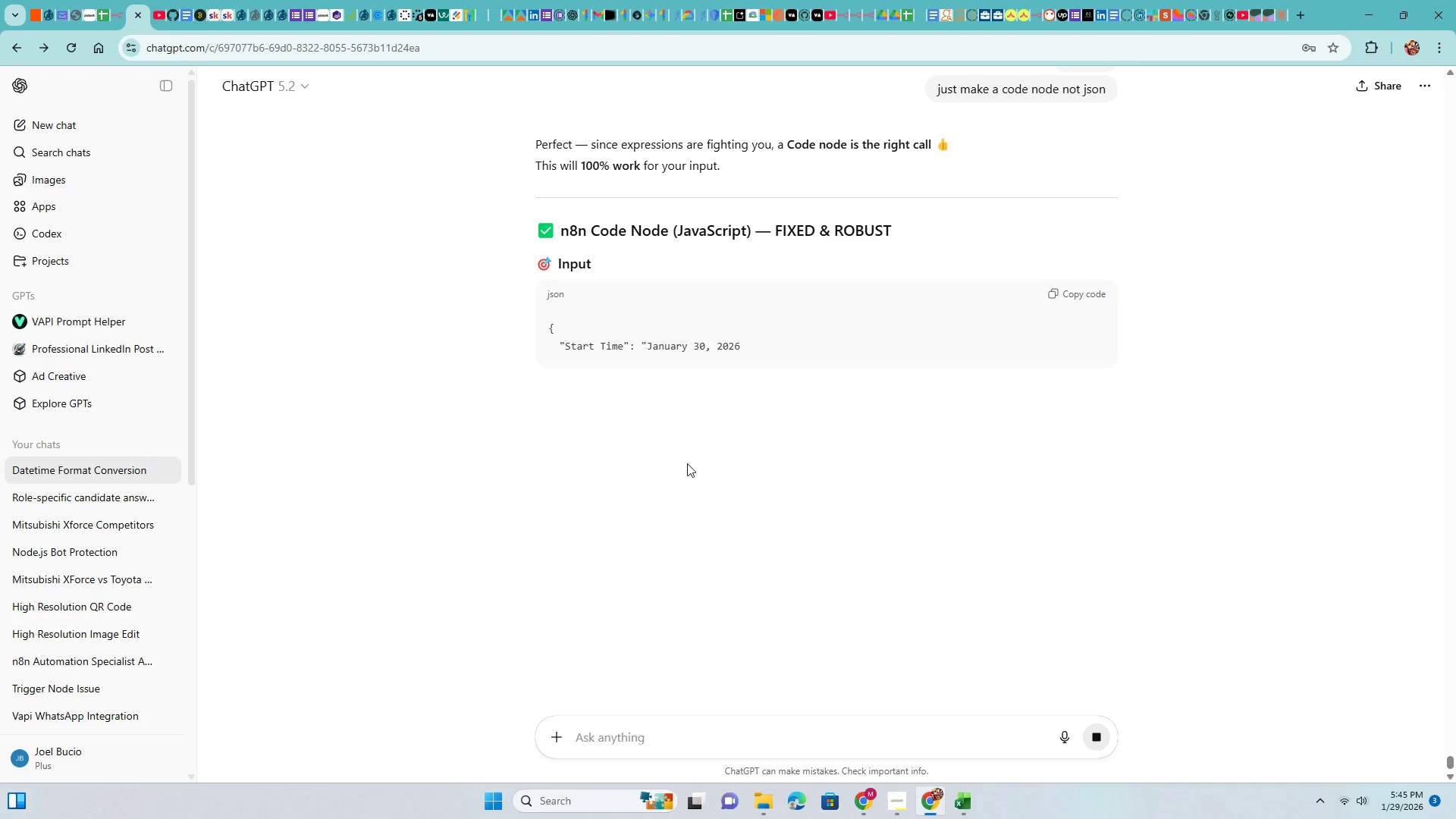 
wait(8.36)
 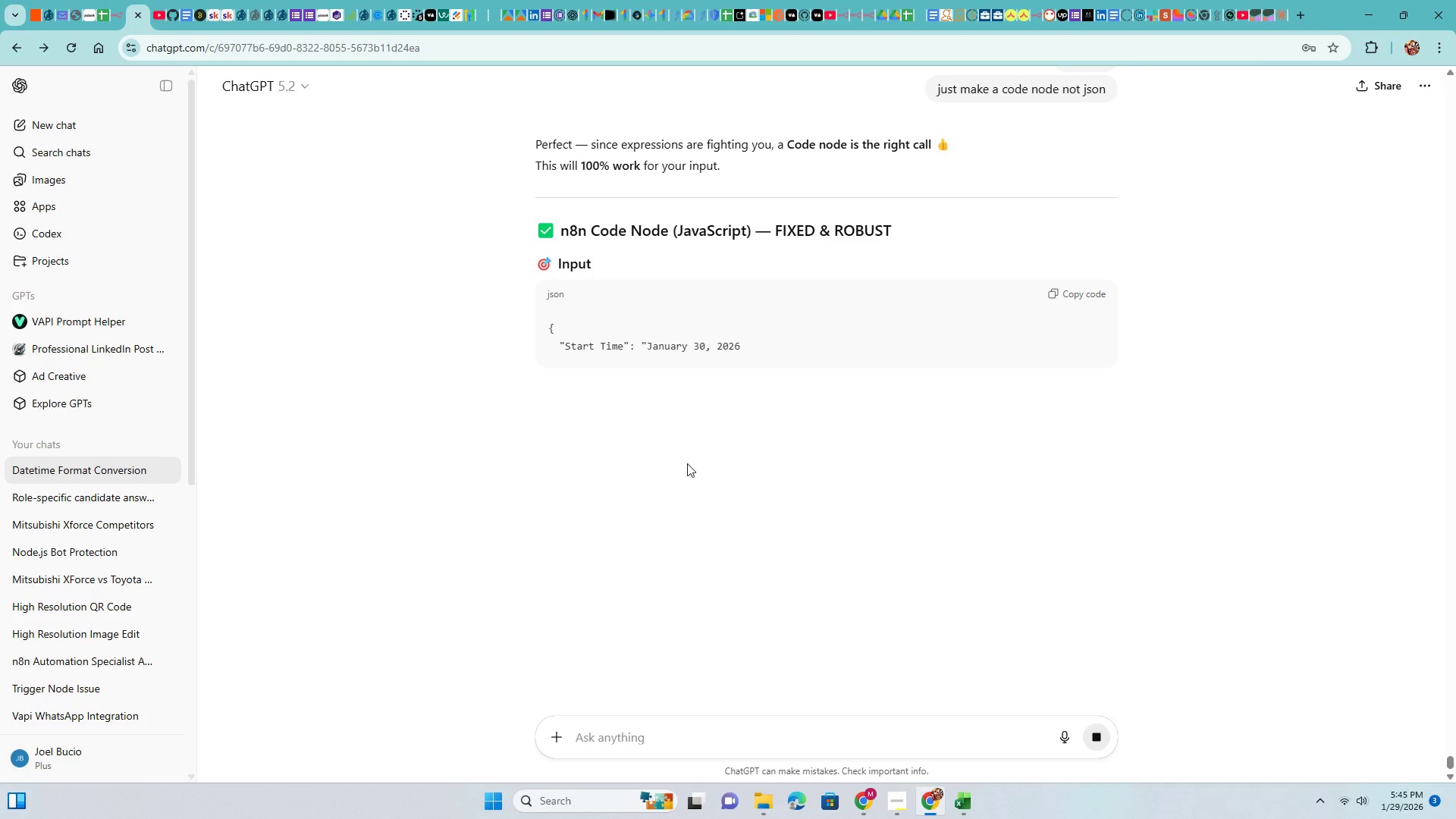 
scroll: coordinate [835, 416], scroll_direction: down, amount: 5.0
 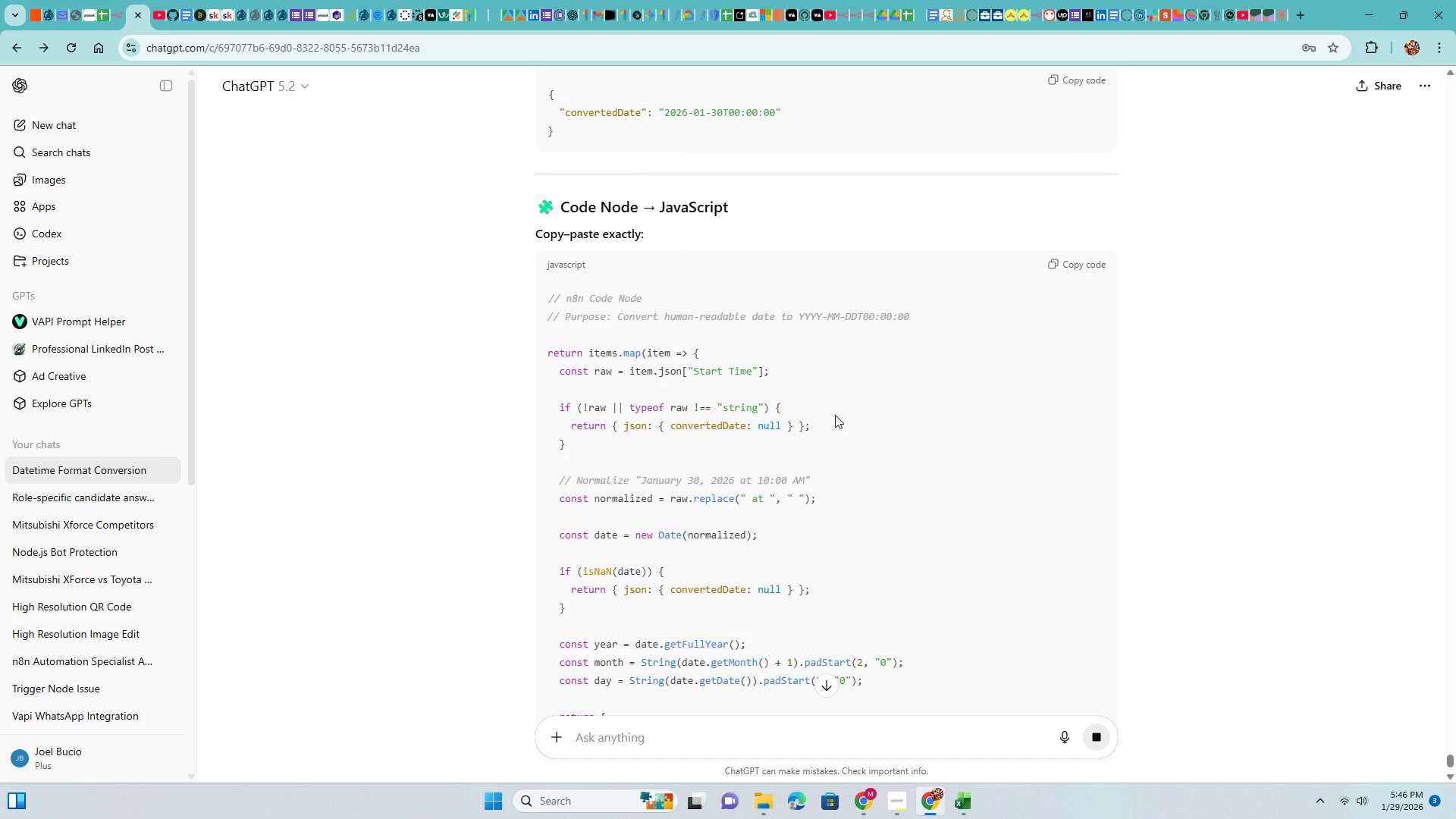 
scroll: coordinate [878, 366], scroll_direction: up, amount: 3.0
 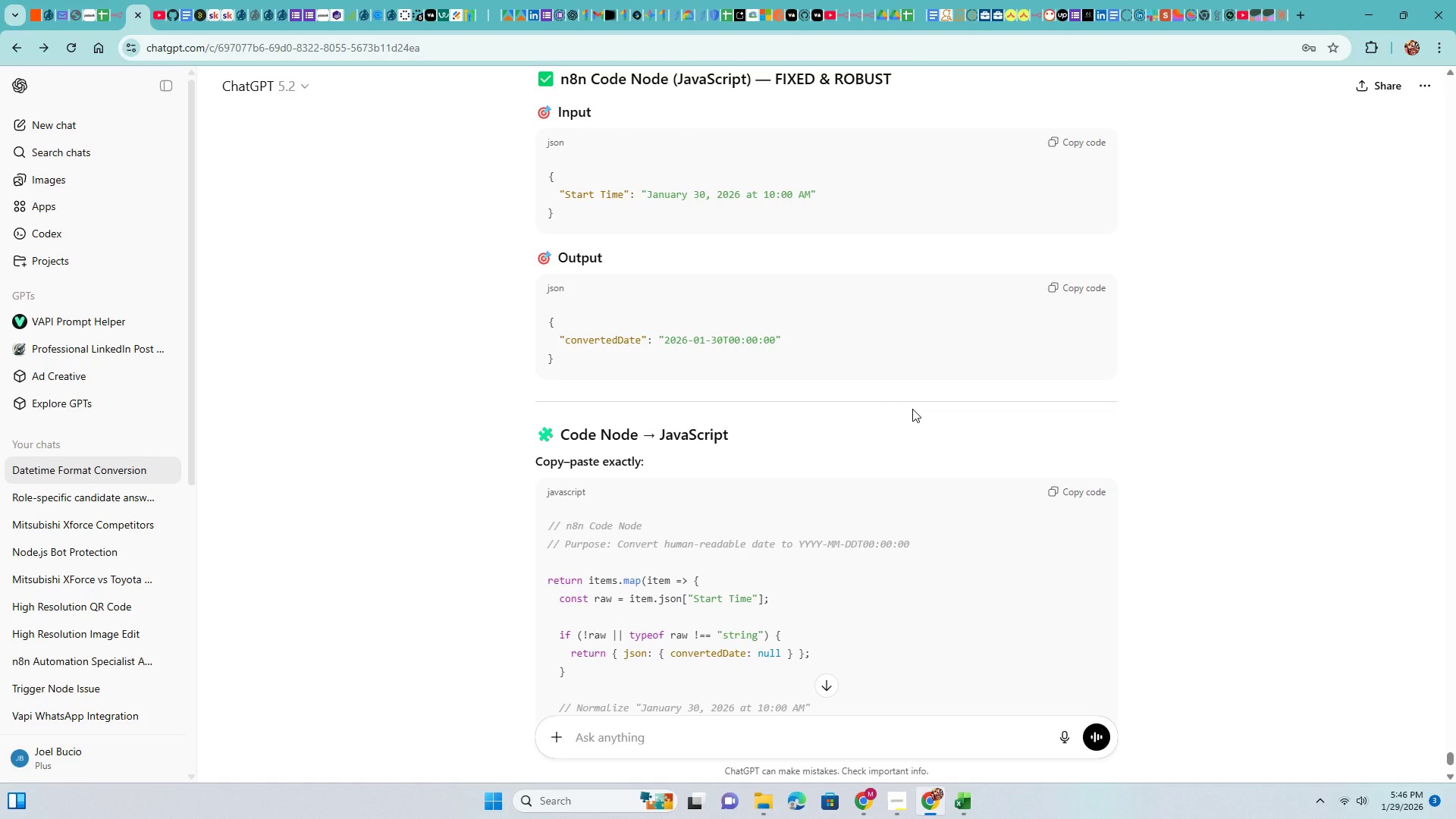 
wait(8.58)
 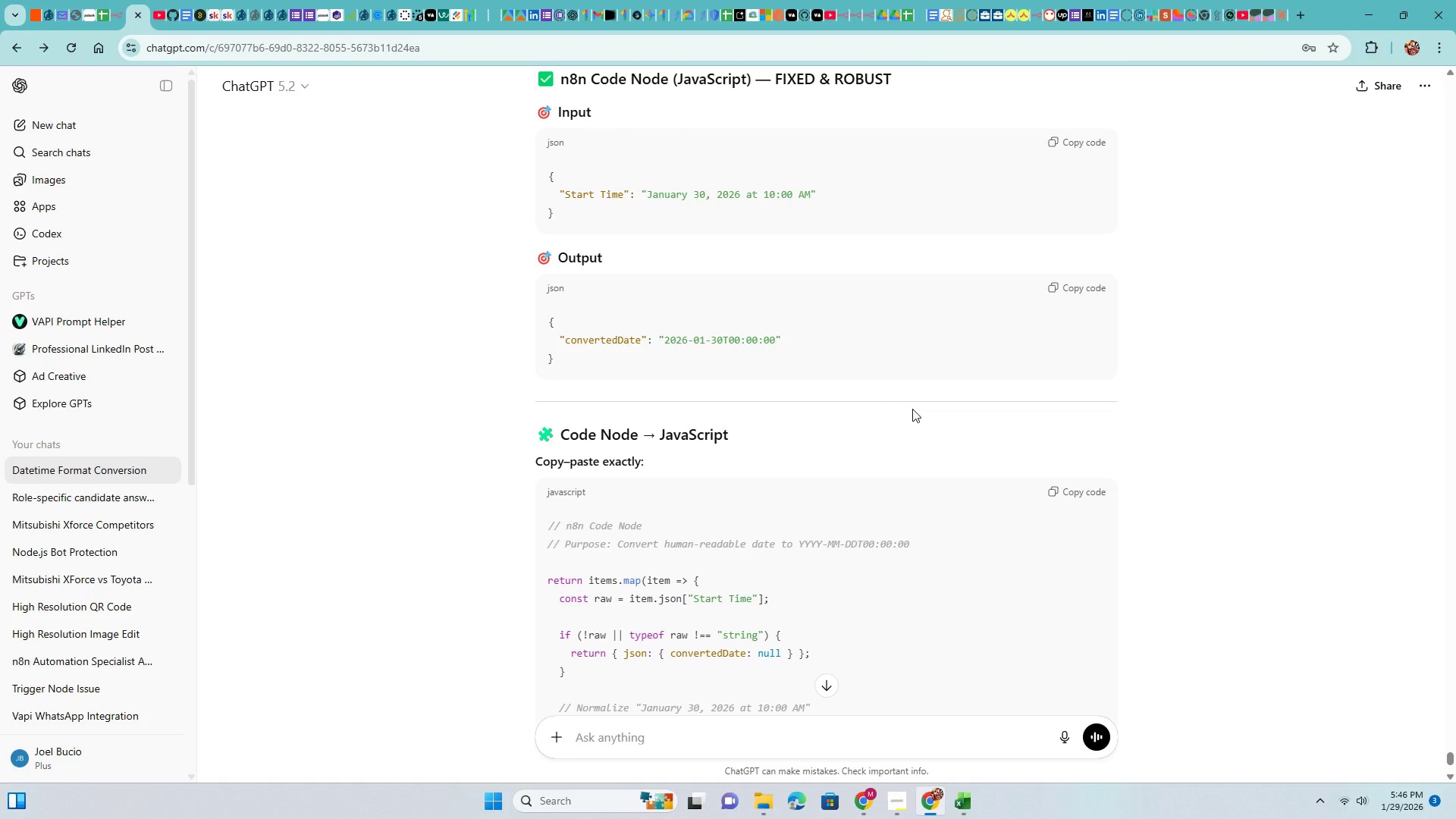 
scroll: coordinate [915, 410], scroll_direction: down, amount: 7.0
 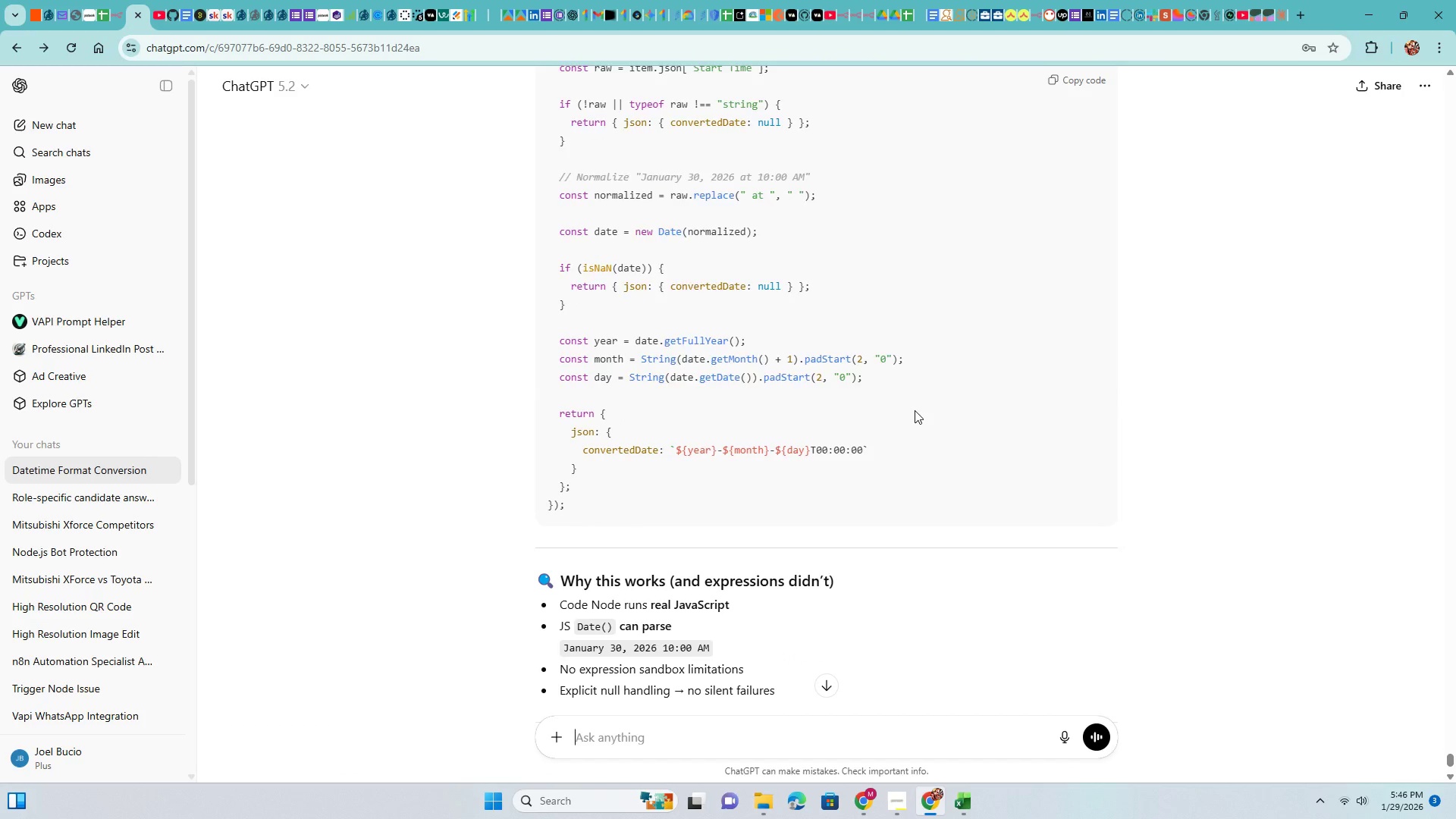 
scroll: coordinate [915, 410], scroll_direction: up, amount: 6.0
 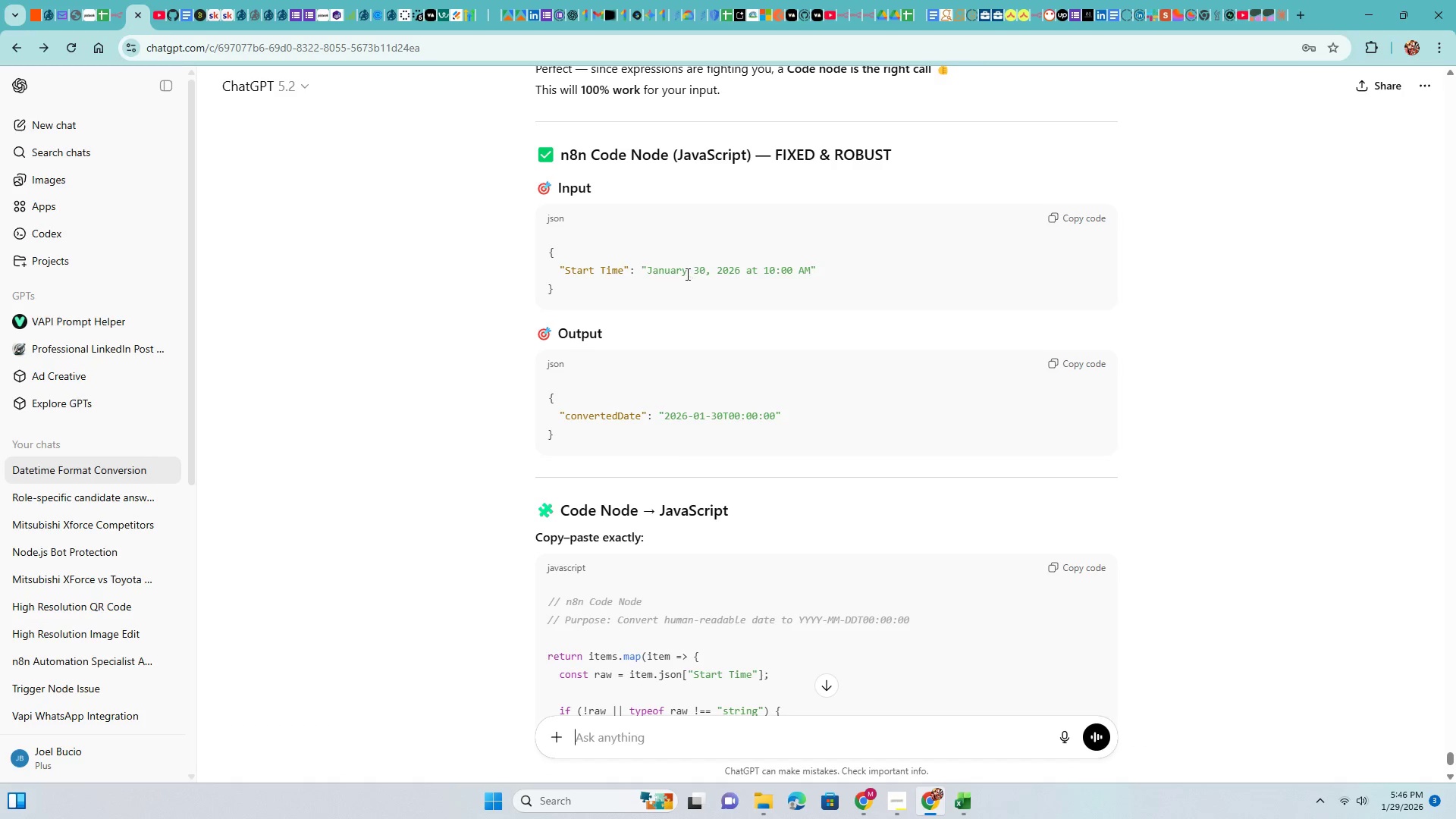 
wait(14.58)
 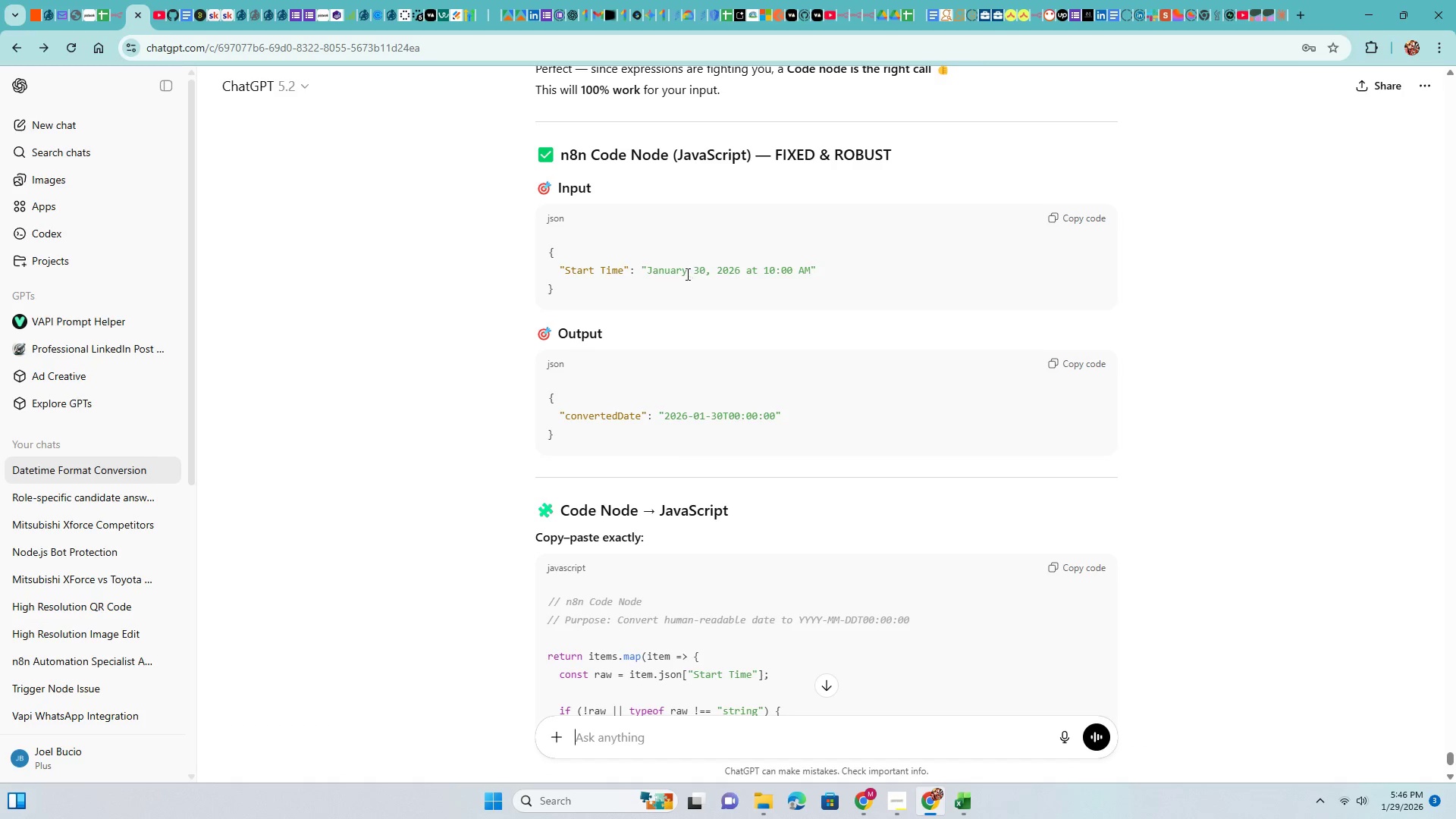 
left_click_drag(start_coordinate=[664, 418], to_coordinate=[777, 417])
 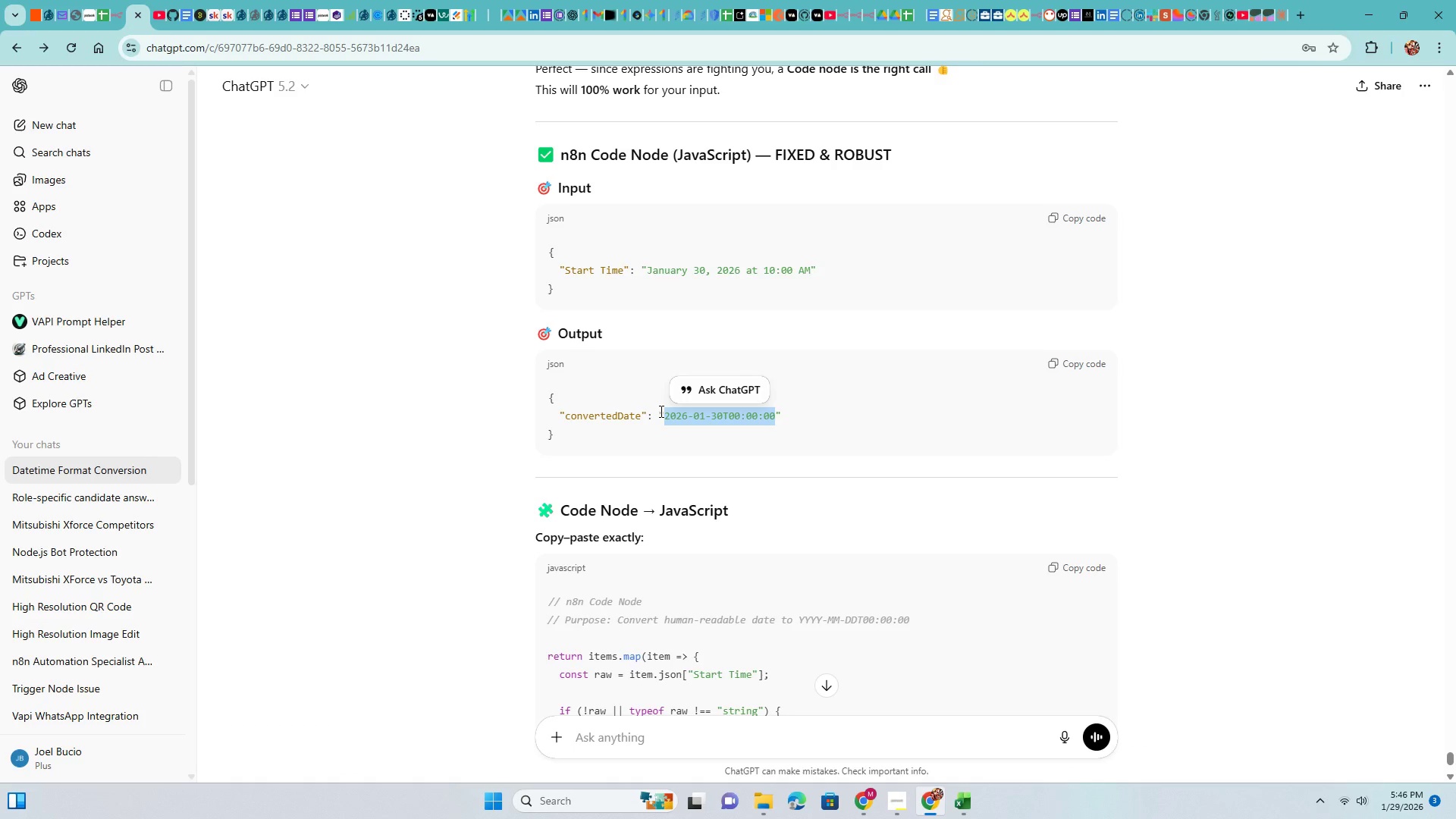 
left_click_drag(start_coordinate=[660, 411], to_coordinate=[789, 410])
 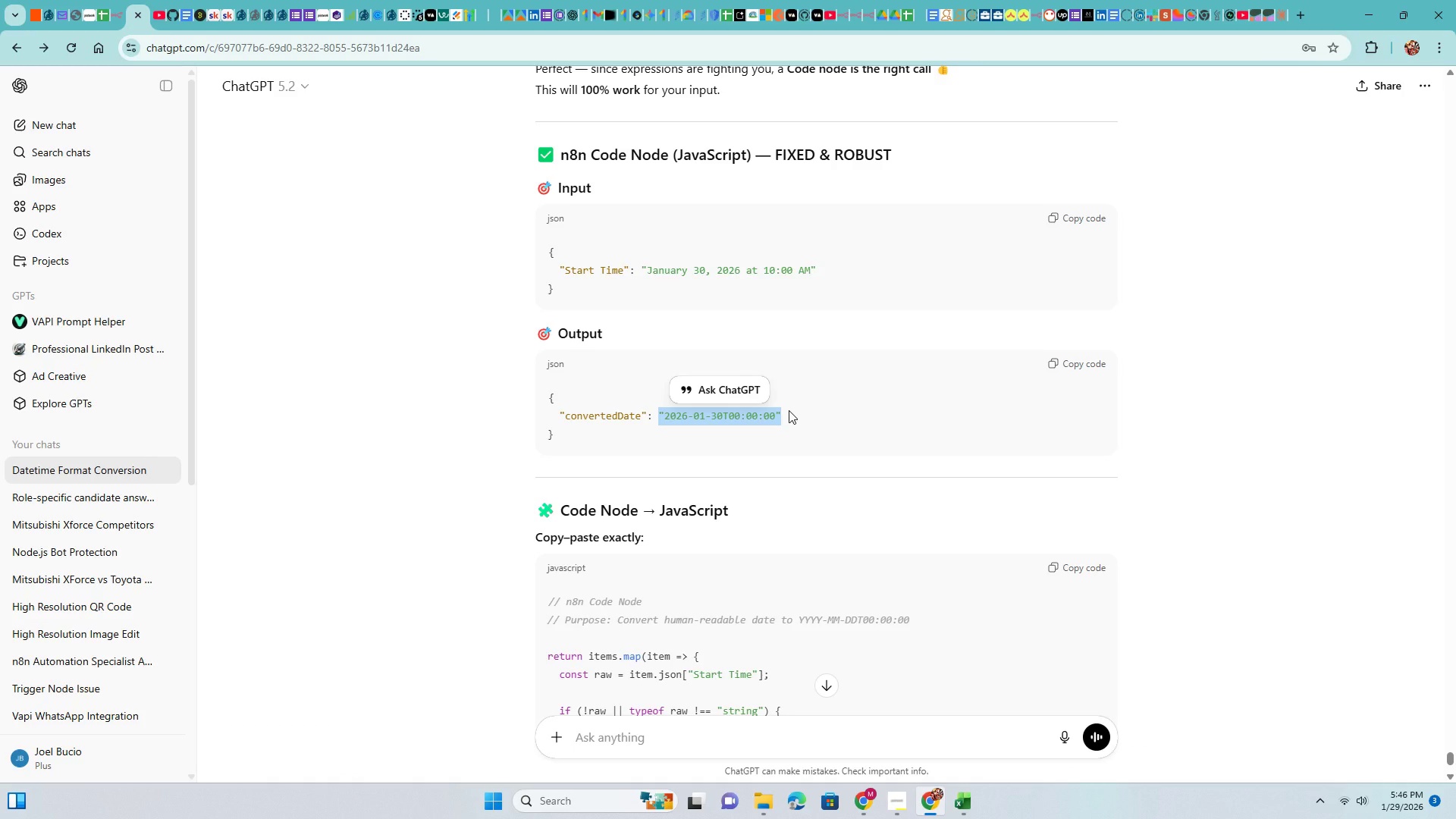 
key(Control+C)
 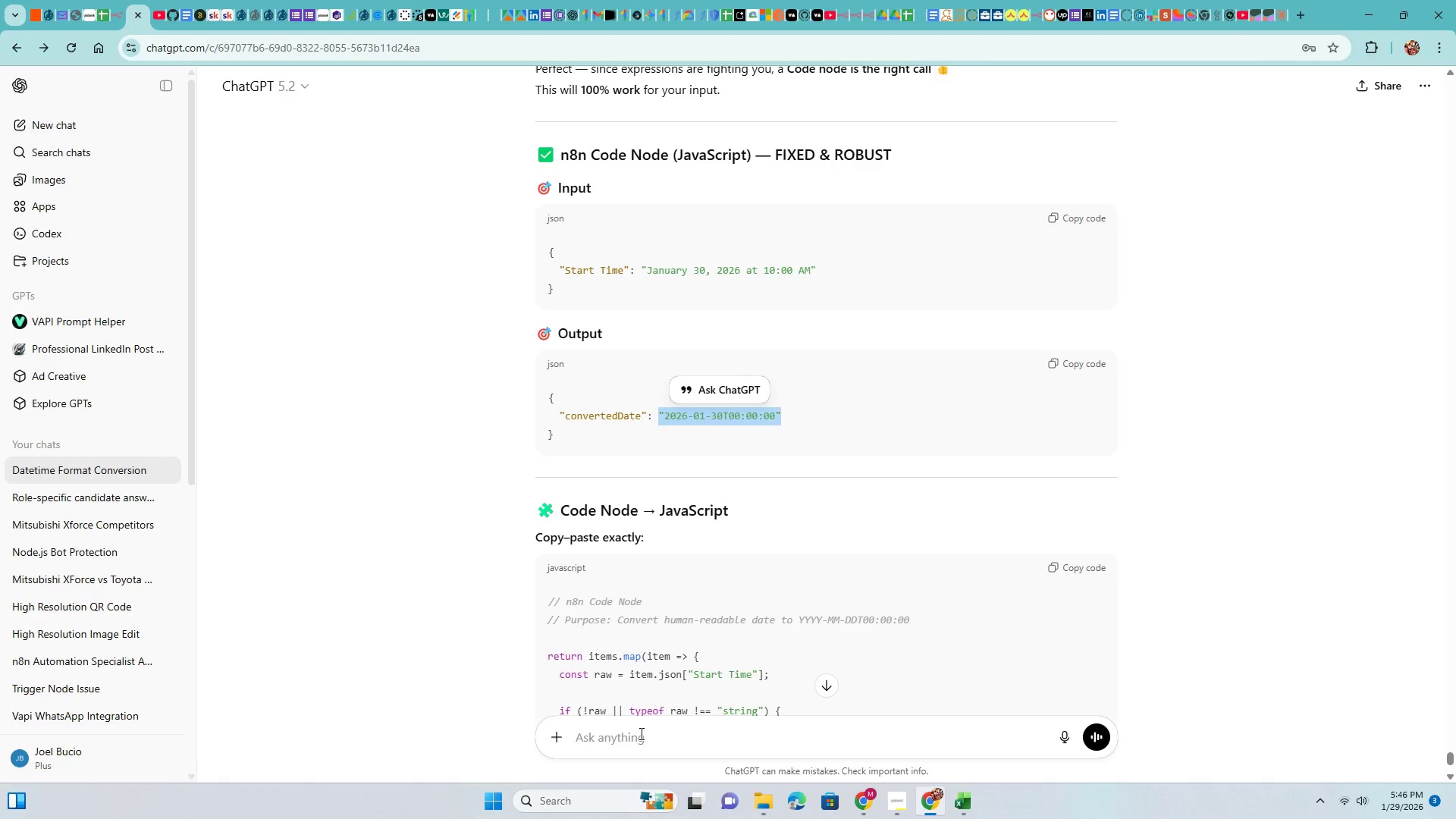 
left_click([640, 739])
 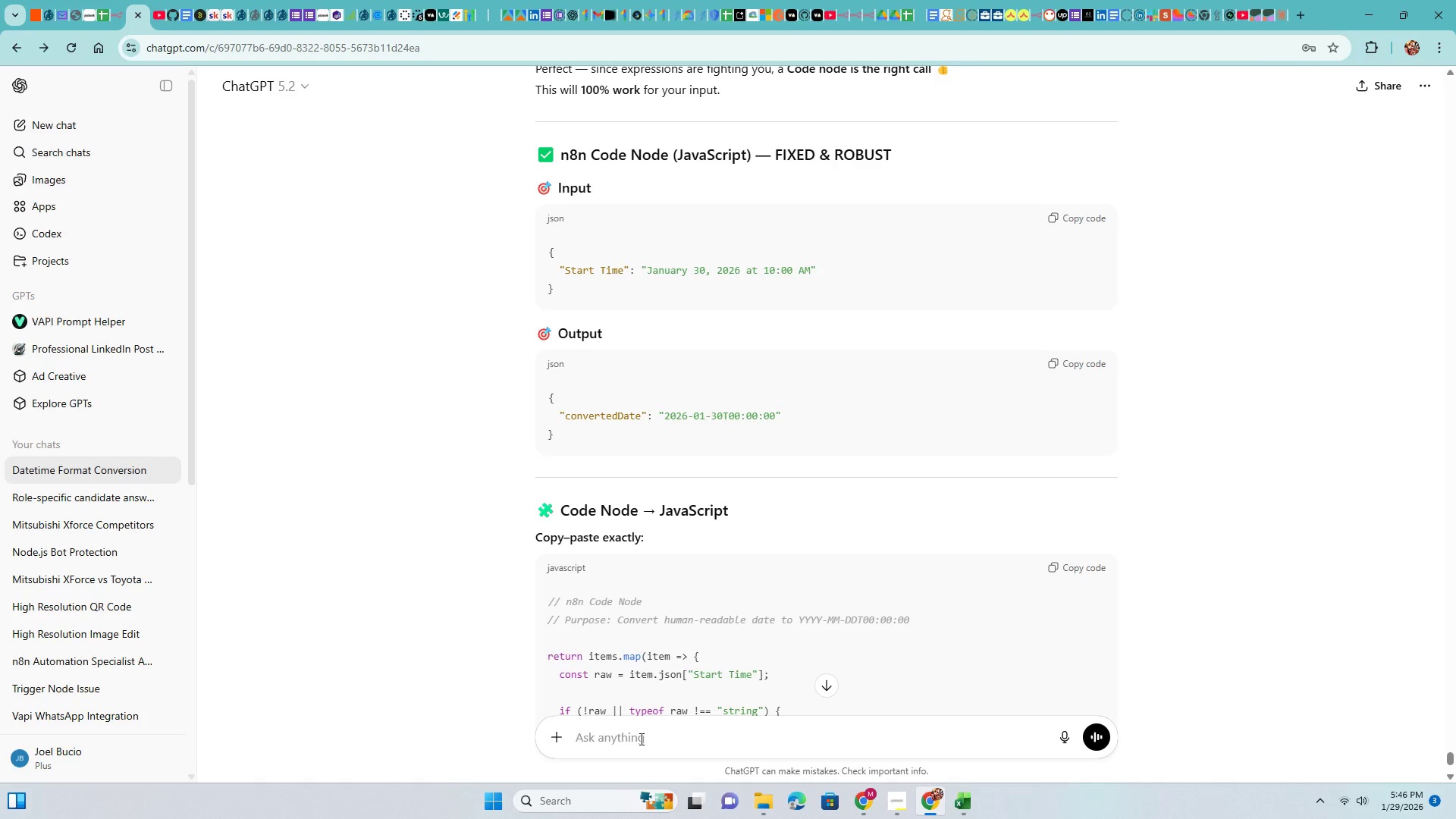 
type(must convert in t)
key(Backspace)
key(Backspace)
type(to this value )
 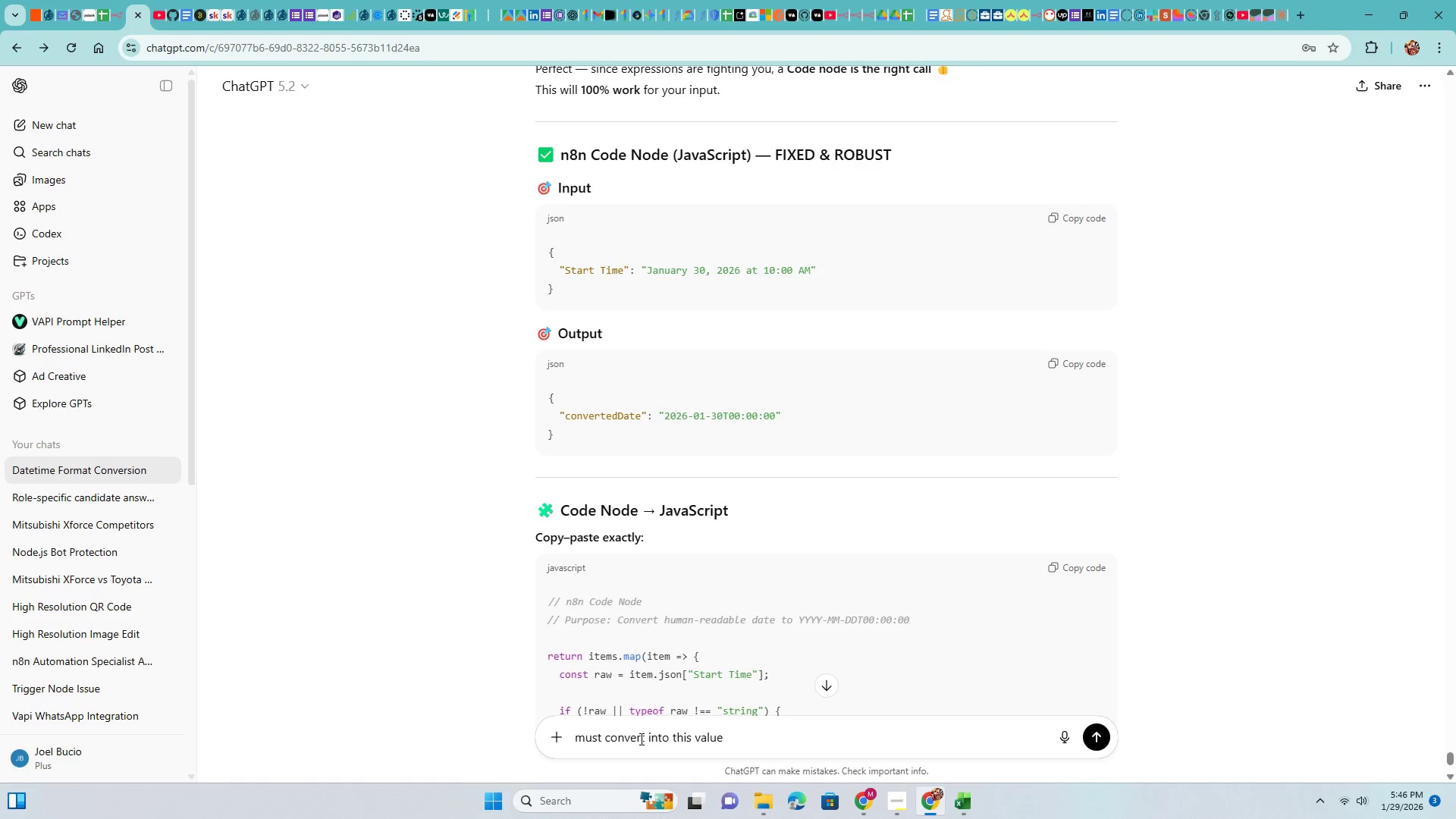 
key(Control+V)
 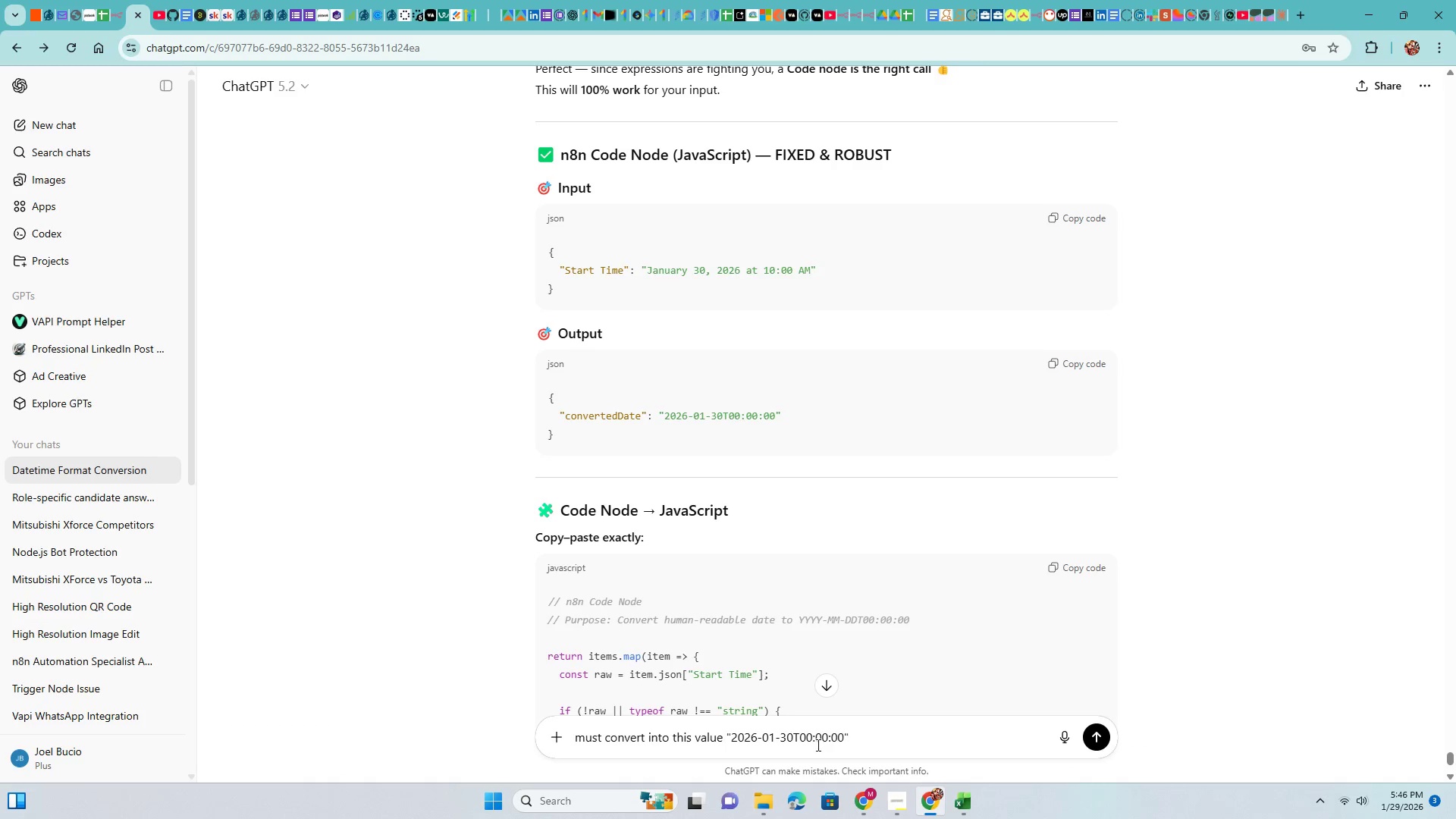 
left_click([809, 739])
 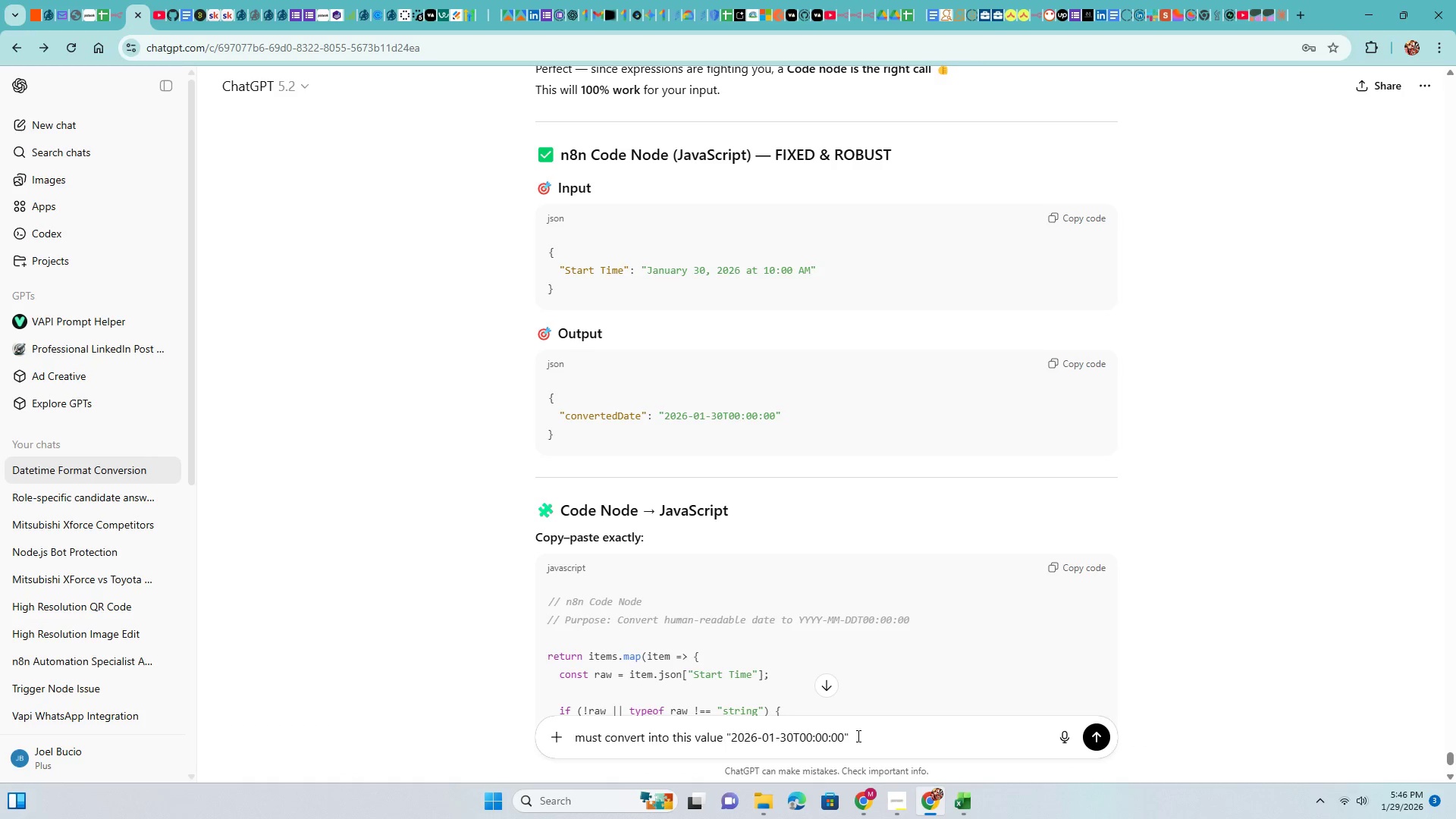 
key(ArrowRight)
 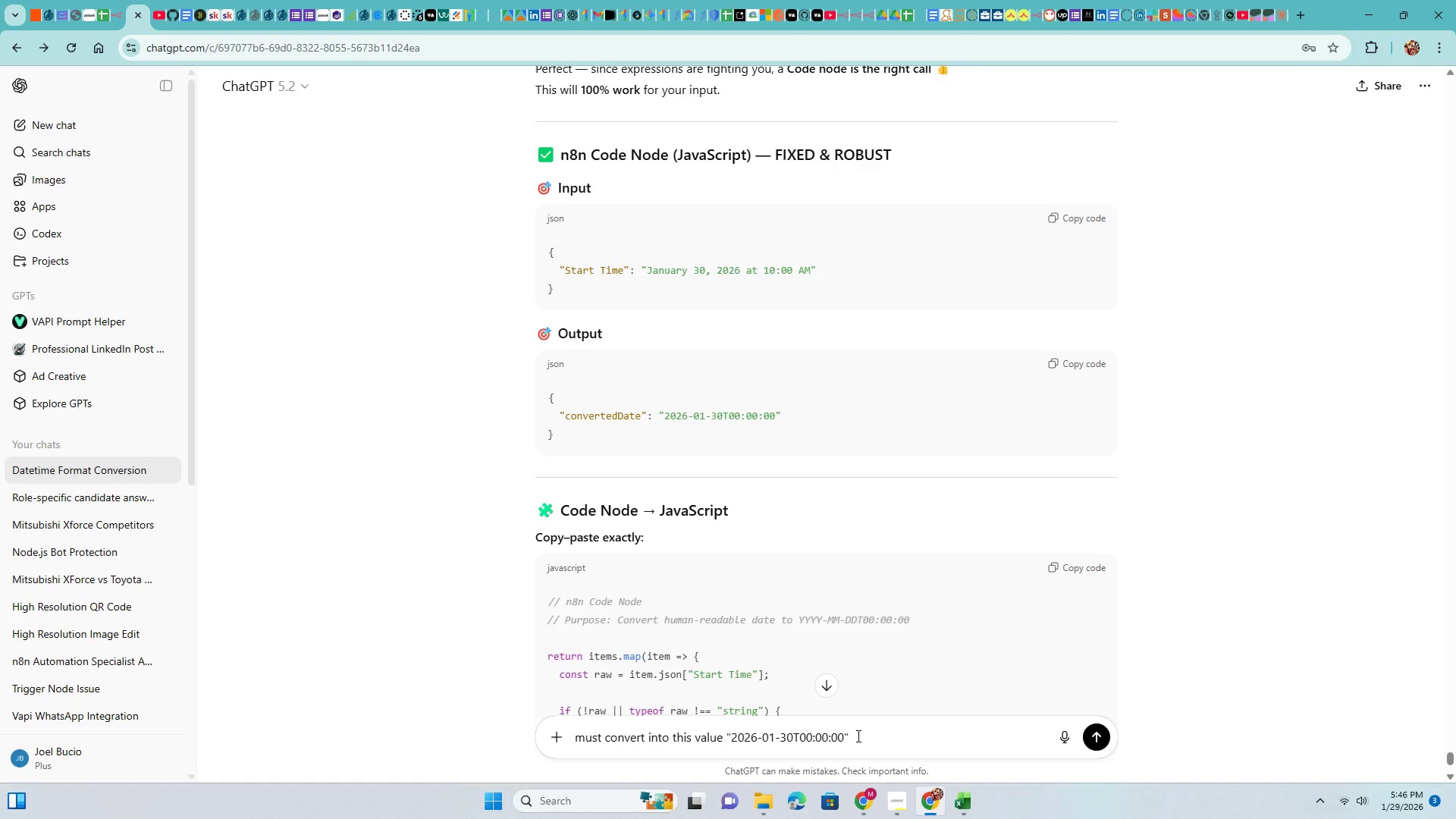 
key(Backspace)
 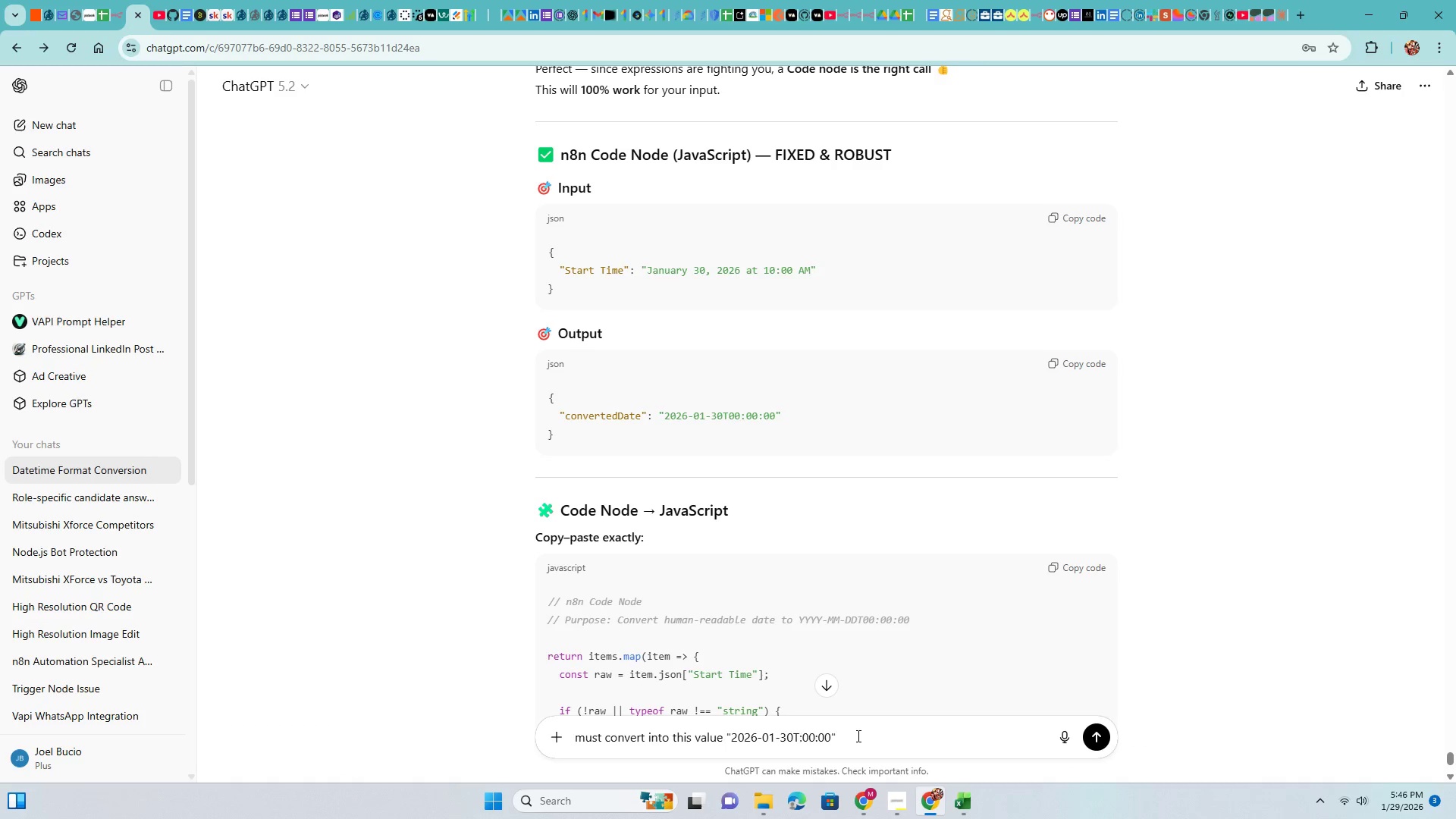 
key(Backspace)
 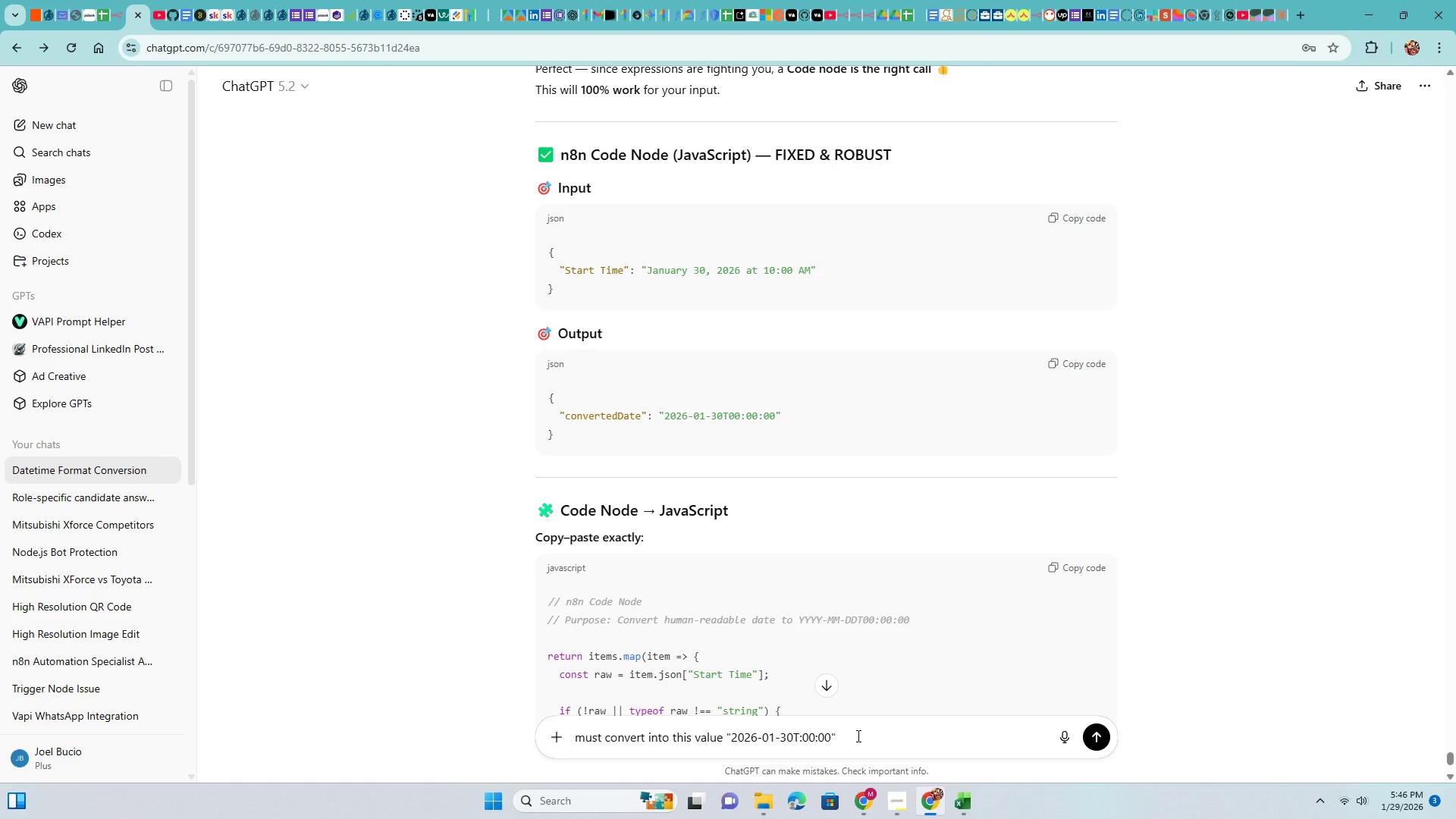 
key(Numpad1)
 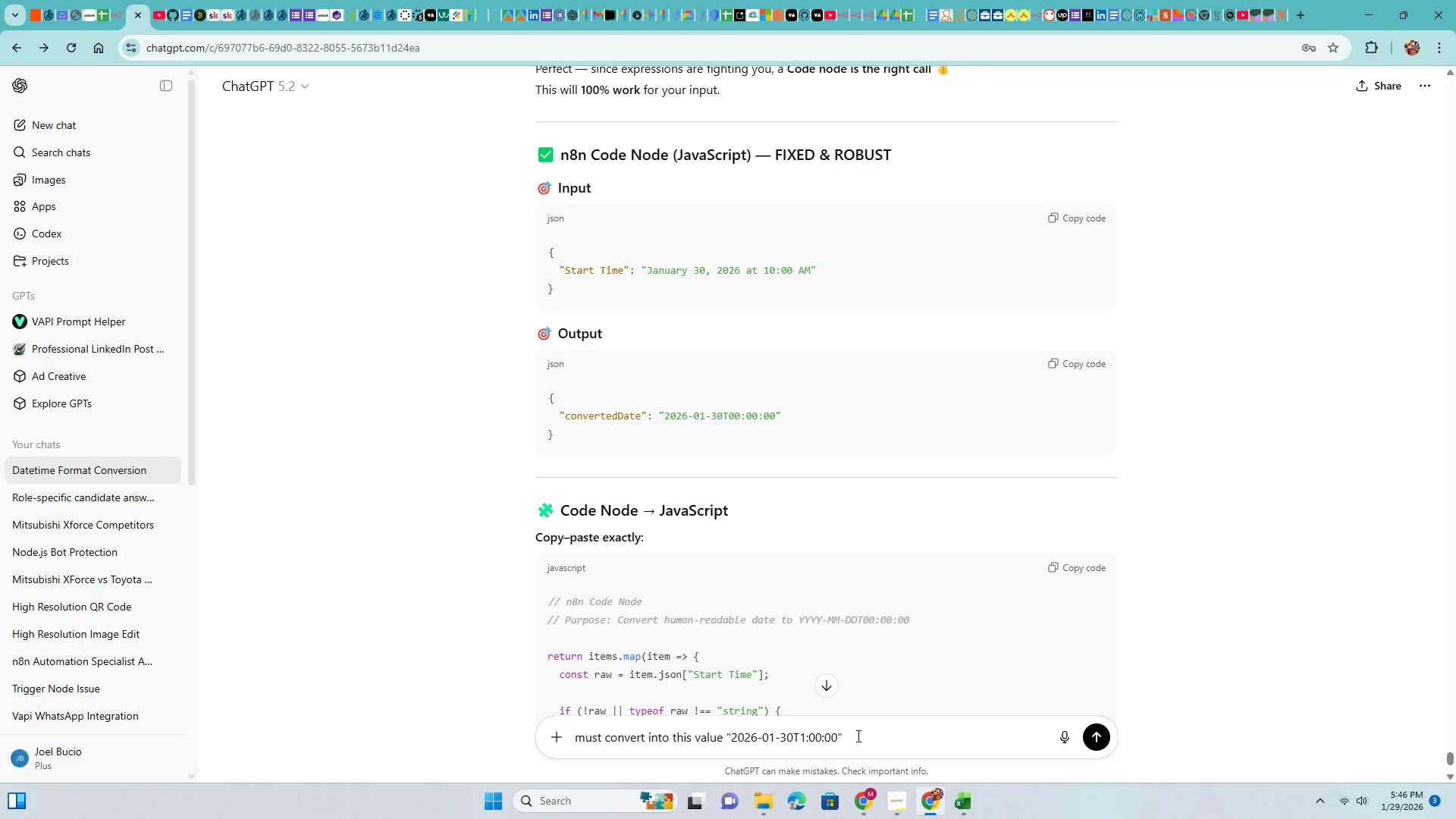 
key(Numpad0)
 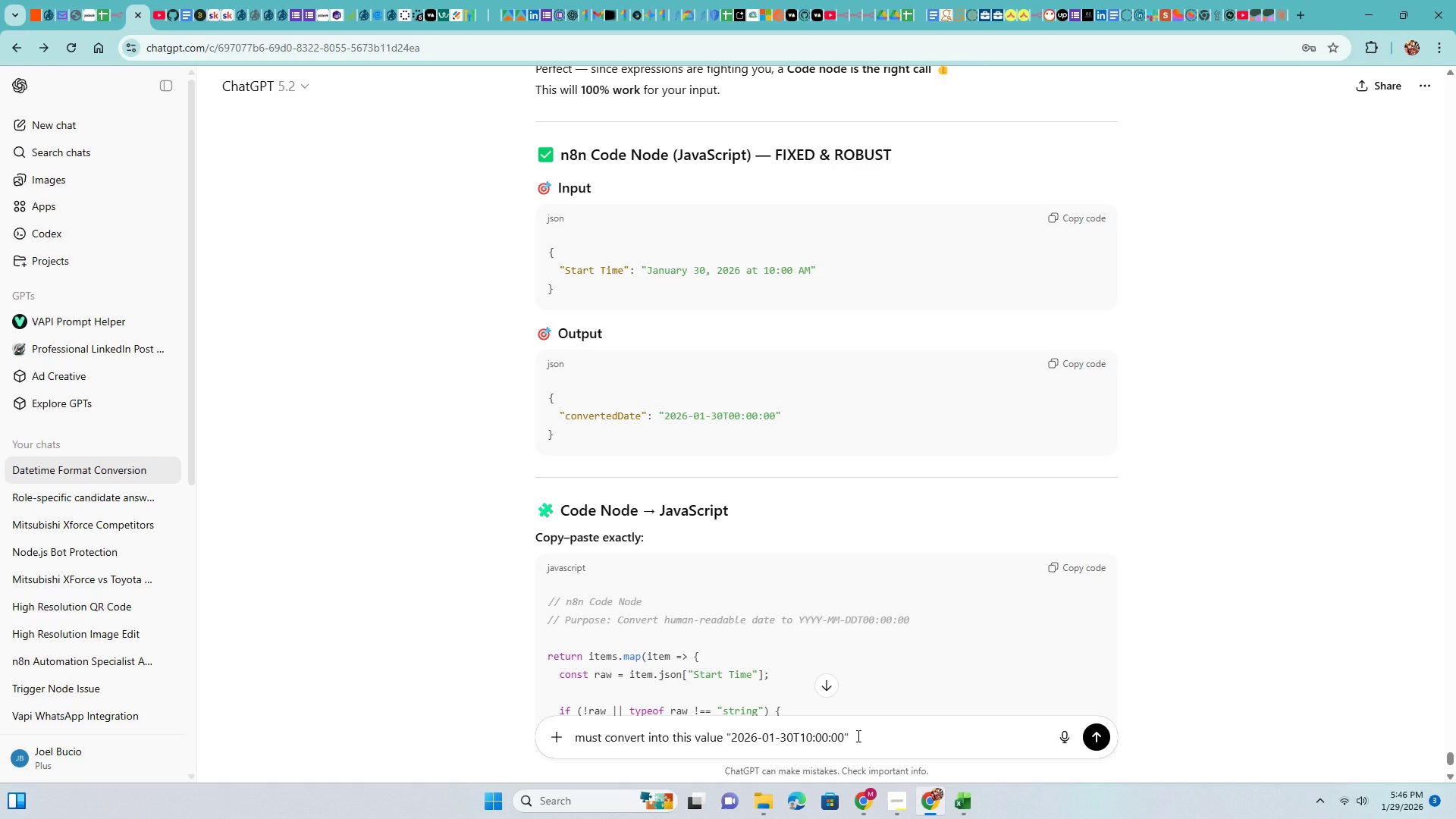 
key(Numpad0)
 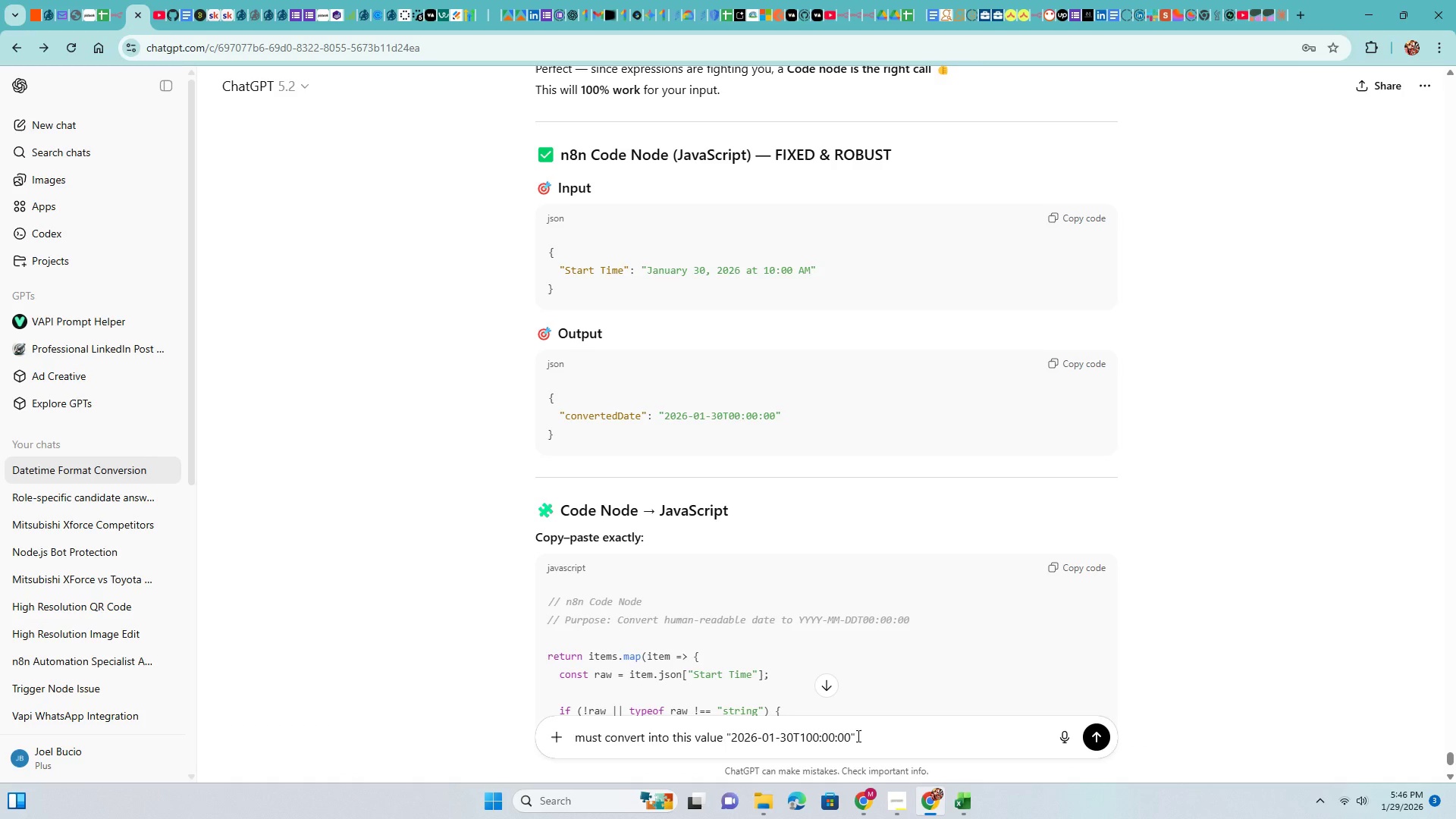 
key(Backspace)
 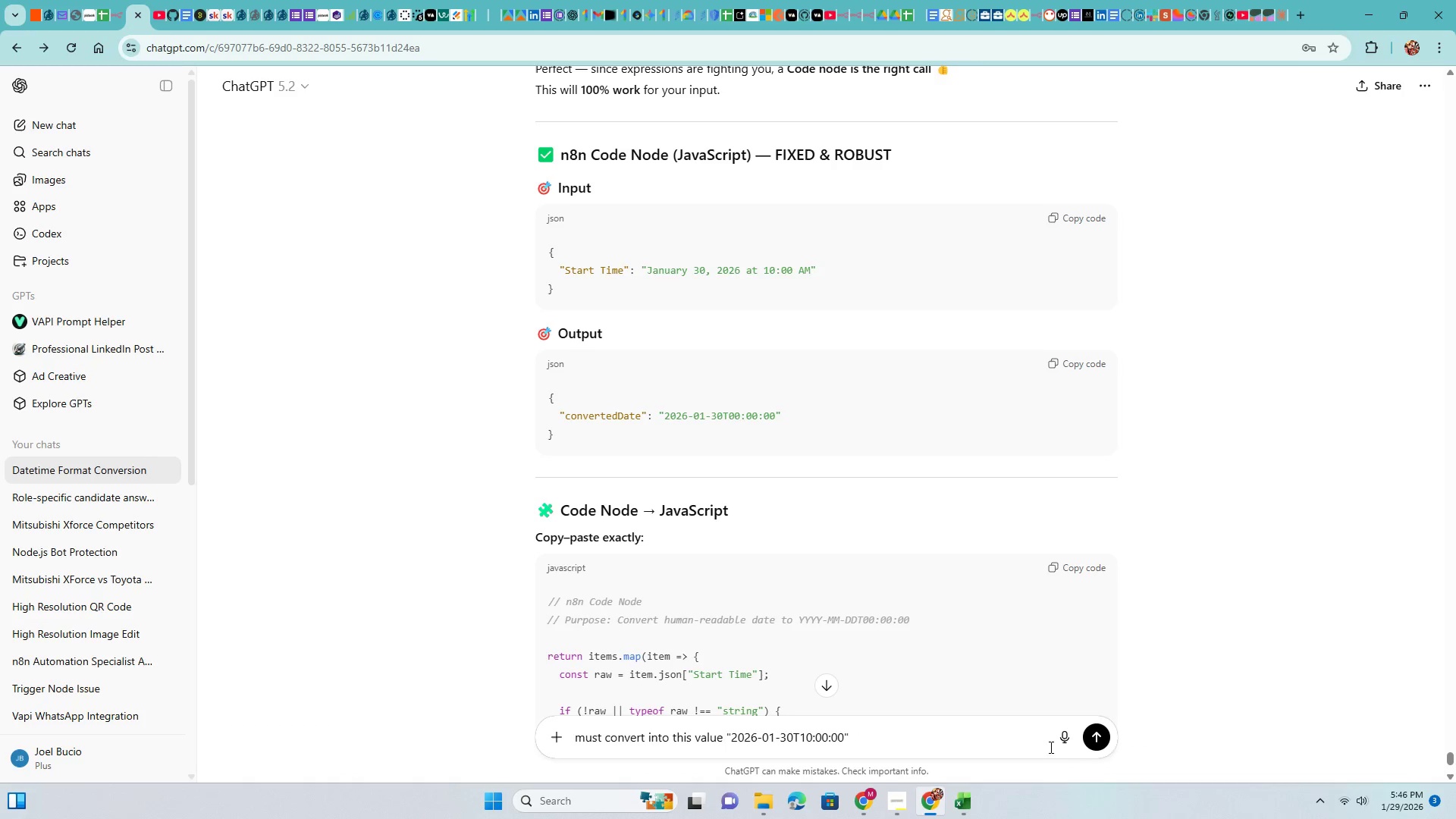 
left_click([1100, 744])
 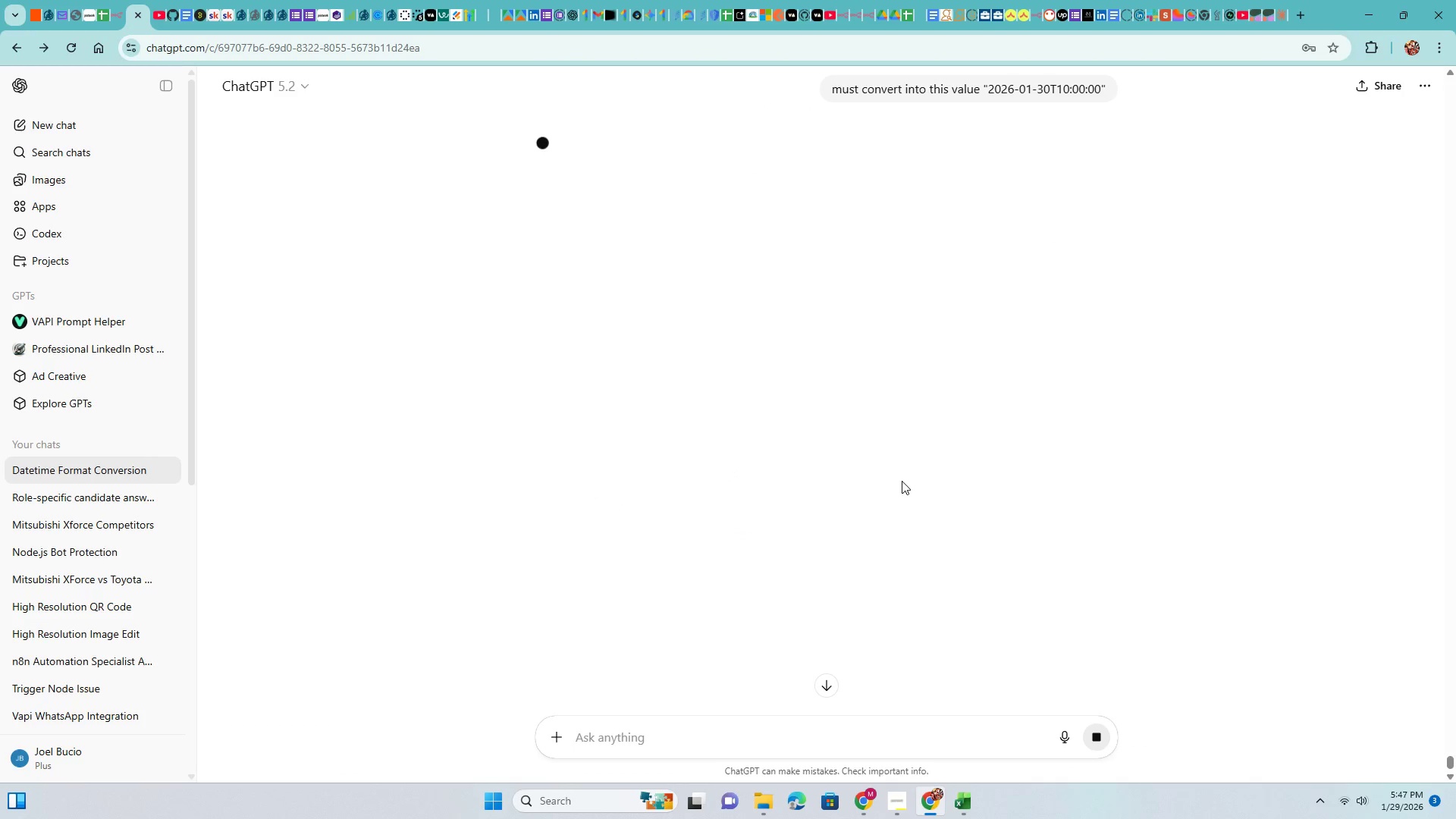 
wait(10.84)
 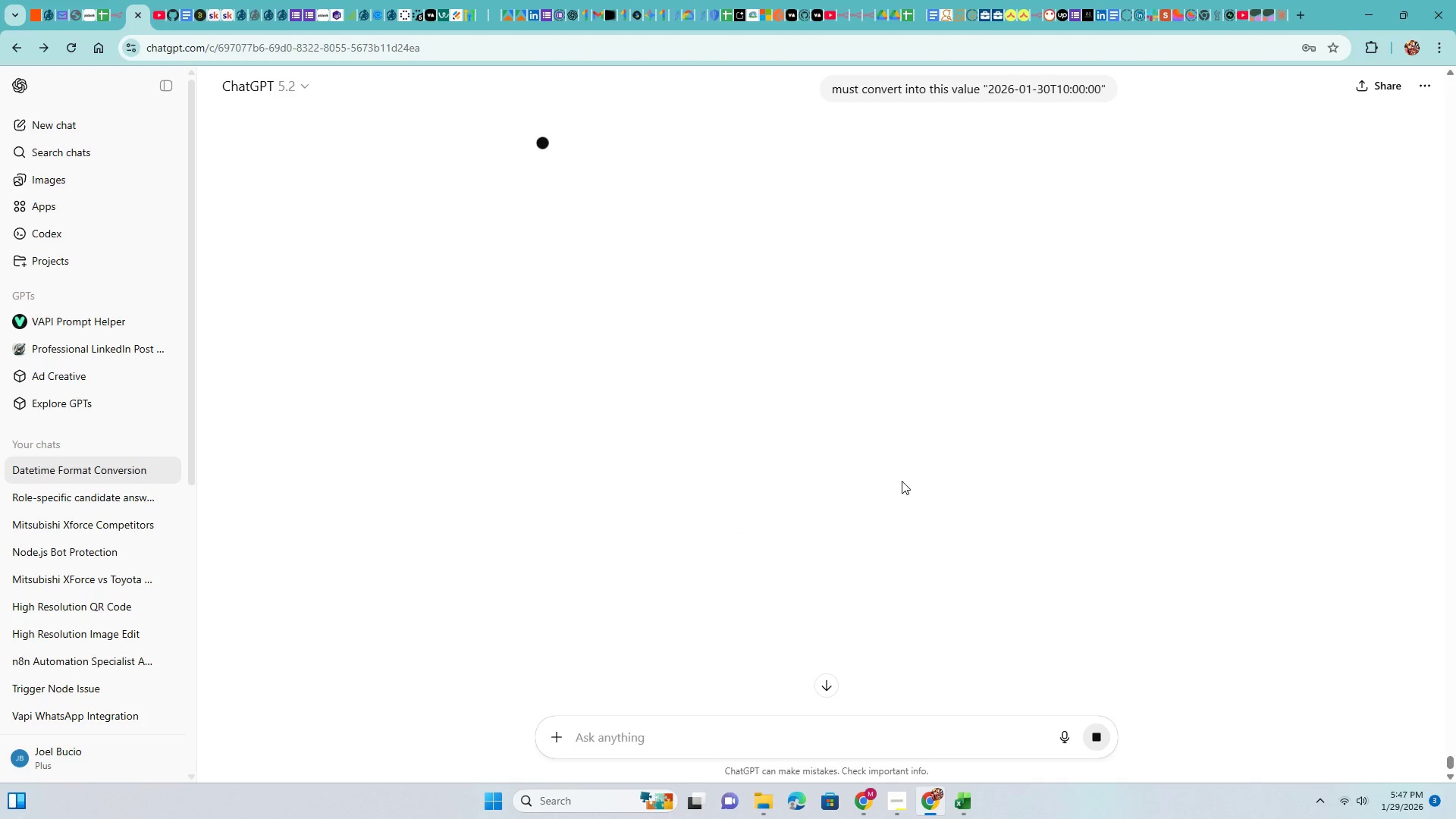 
scroll: coordinate [906, 443], scroll_direction: up, amount: 4.0
 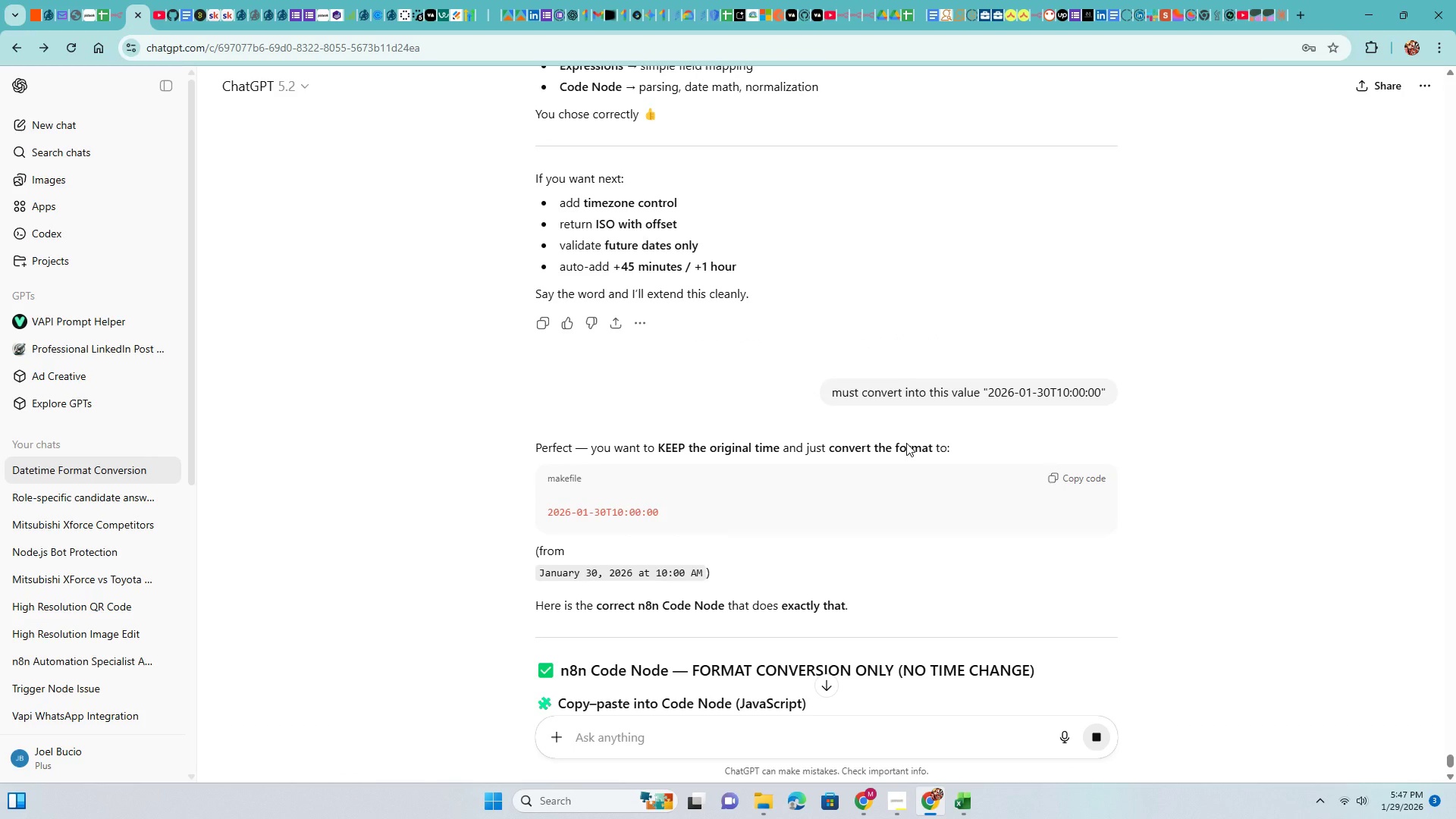 
scroll: coordinate [906, 444], scroll_direction: down, amount: 5.0
 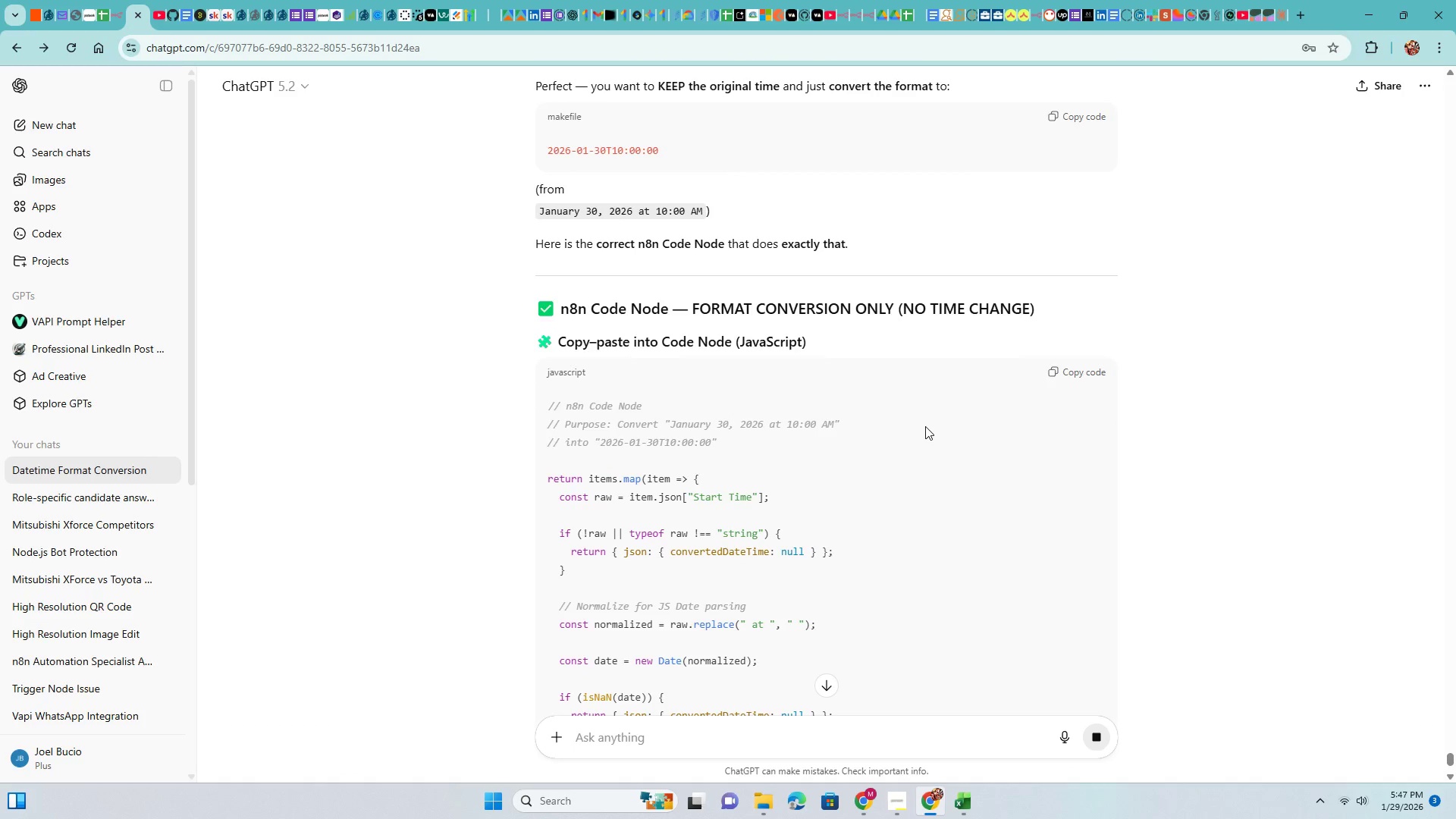 
scroll: coordinate [925, 426], scroll_direction: up, amount: 2.0
 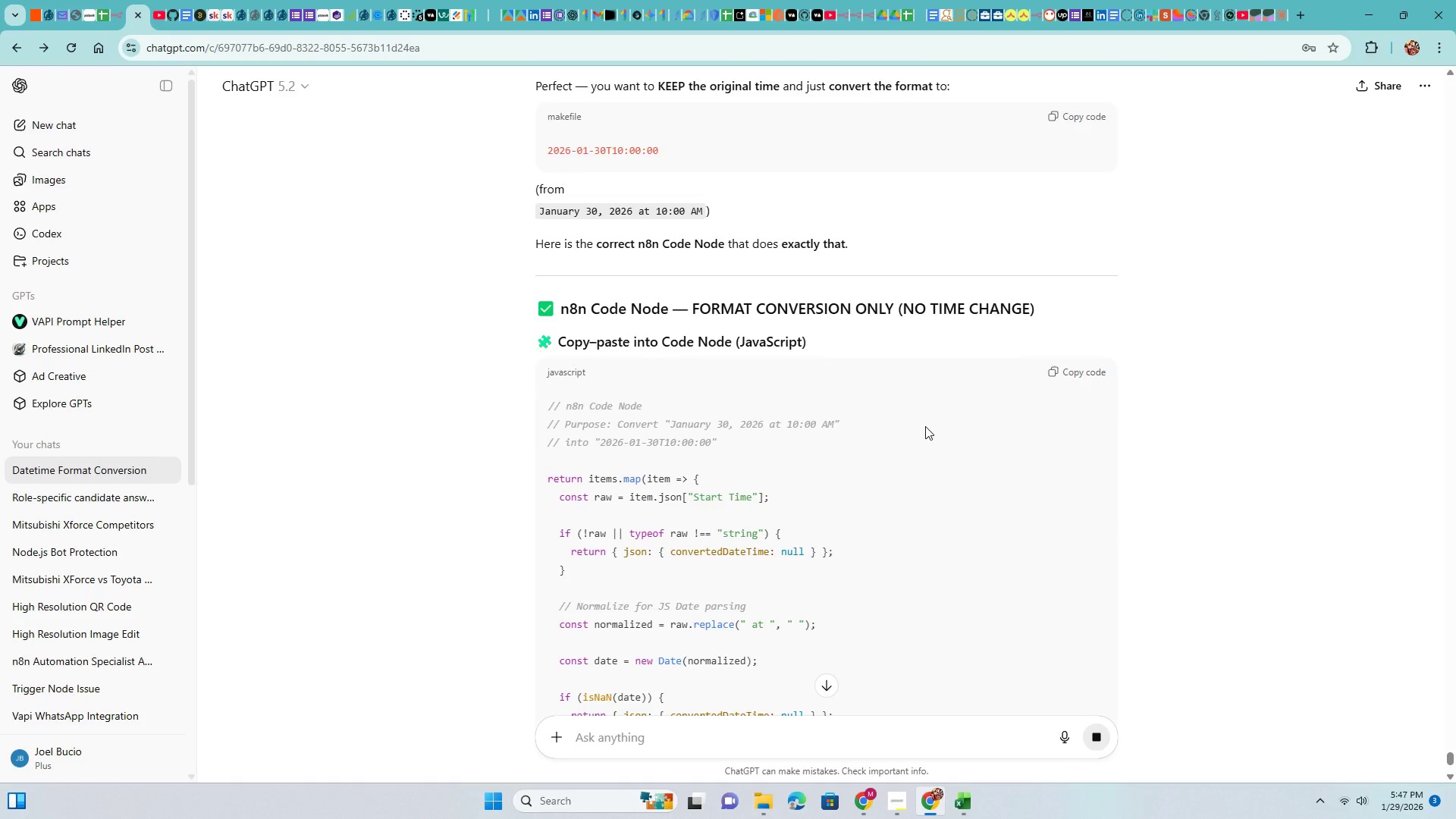 
scroll: coordinate [905, 463], scroll_direction: down, amount: 7.0
 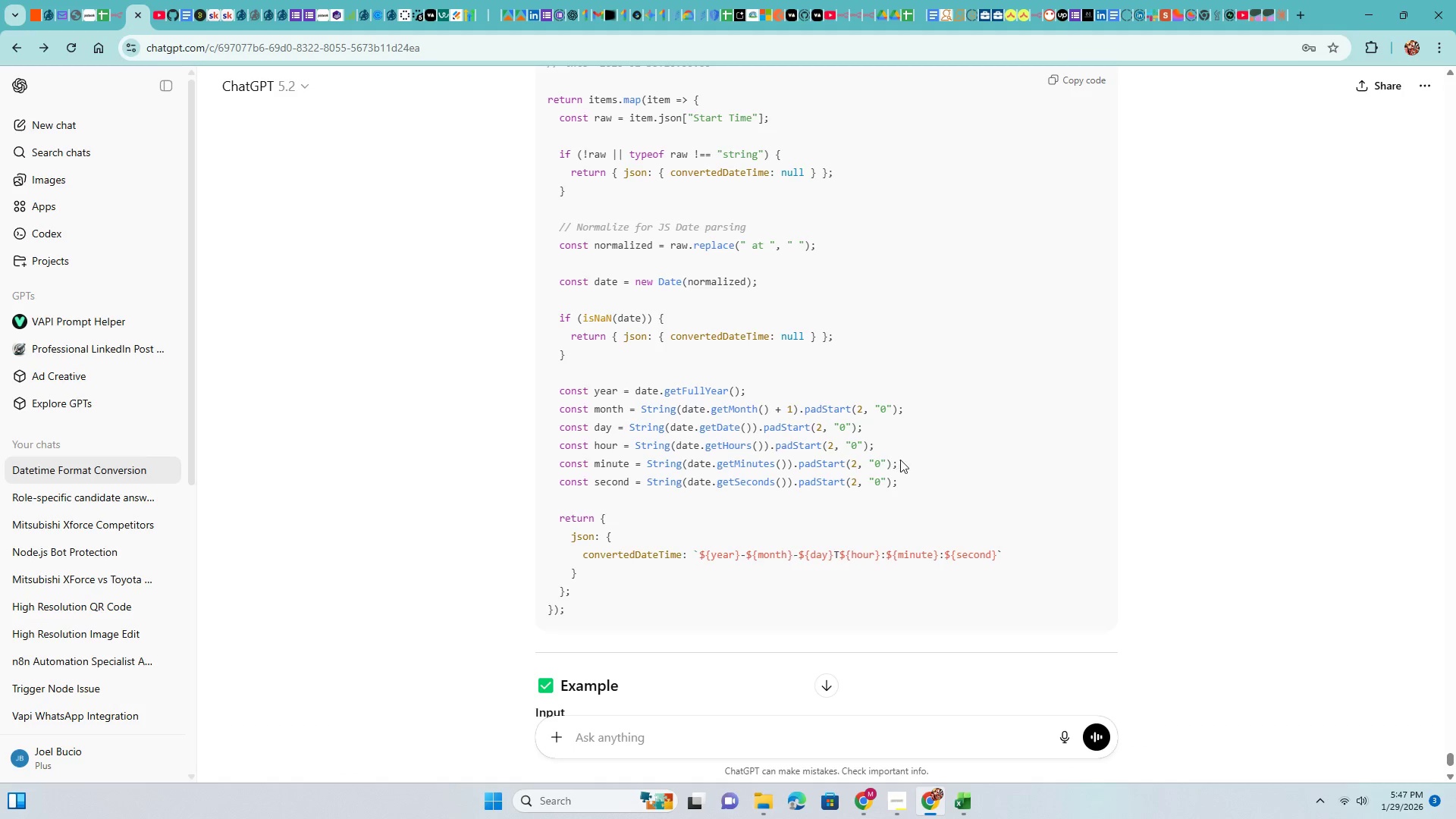 
scroll: coordinate [931, 441], scroll_direction: up, amount: 4.0
 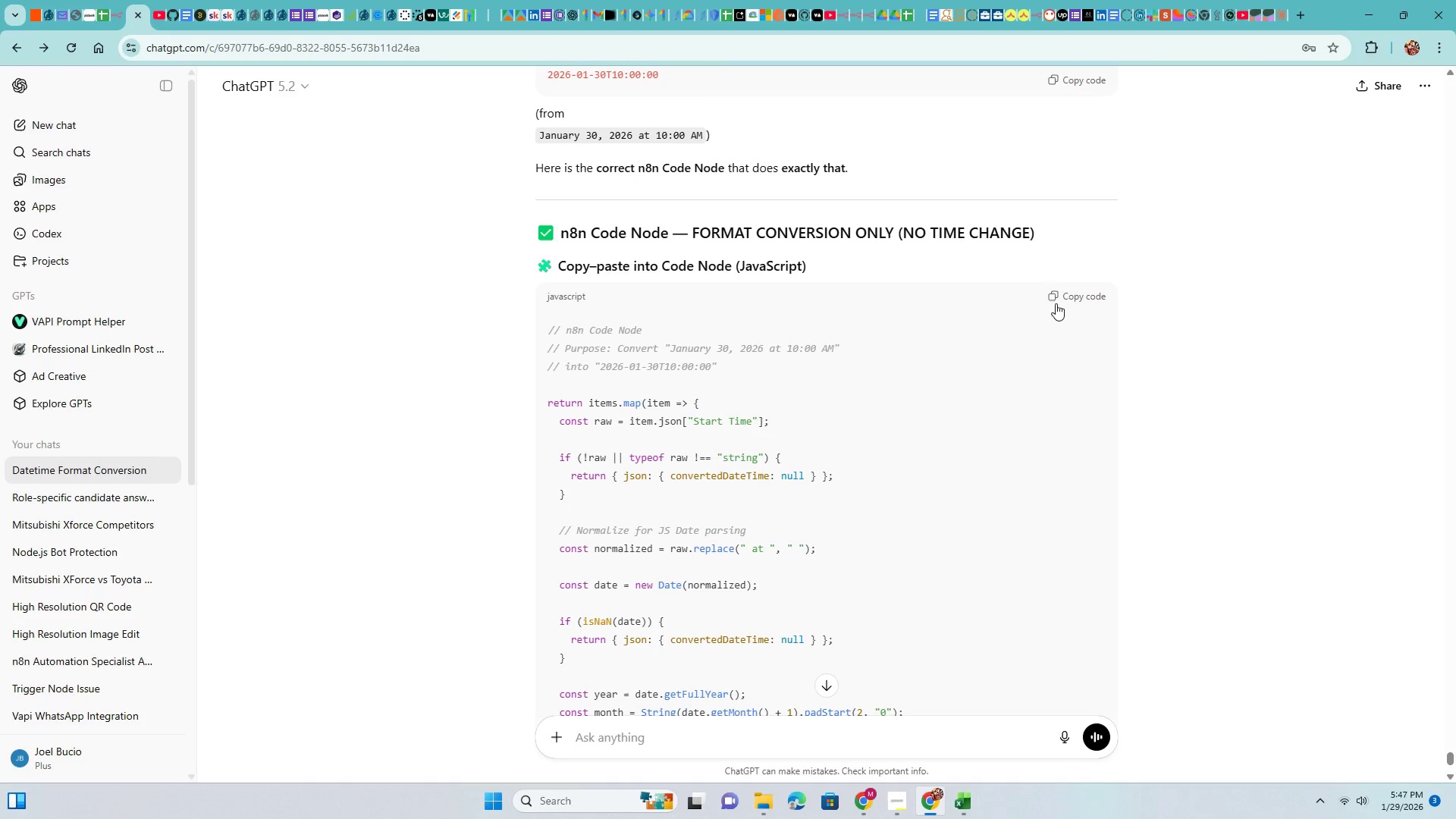 
left_click([1053, 297])
 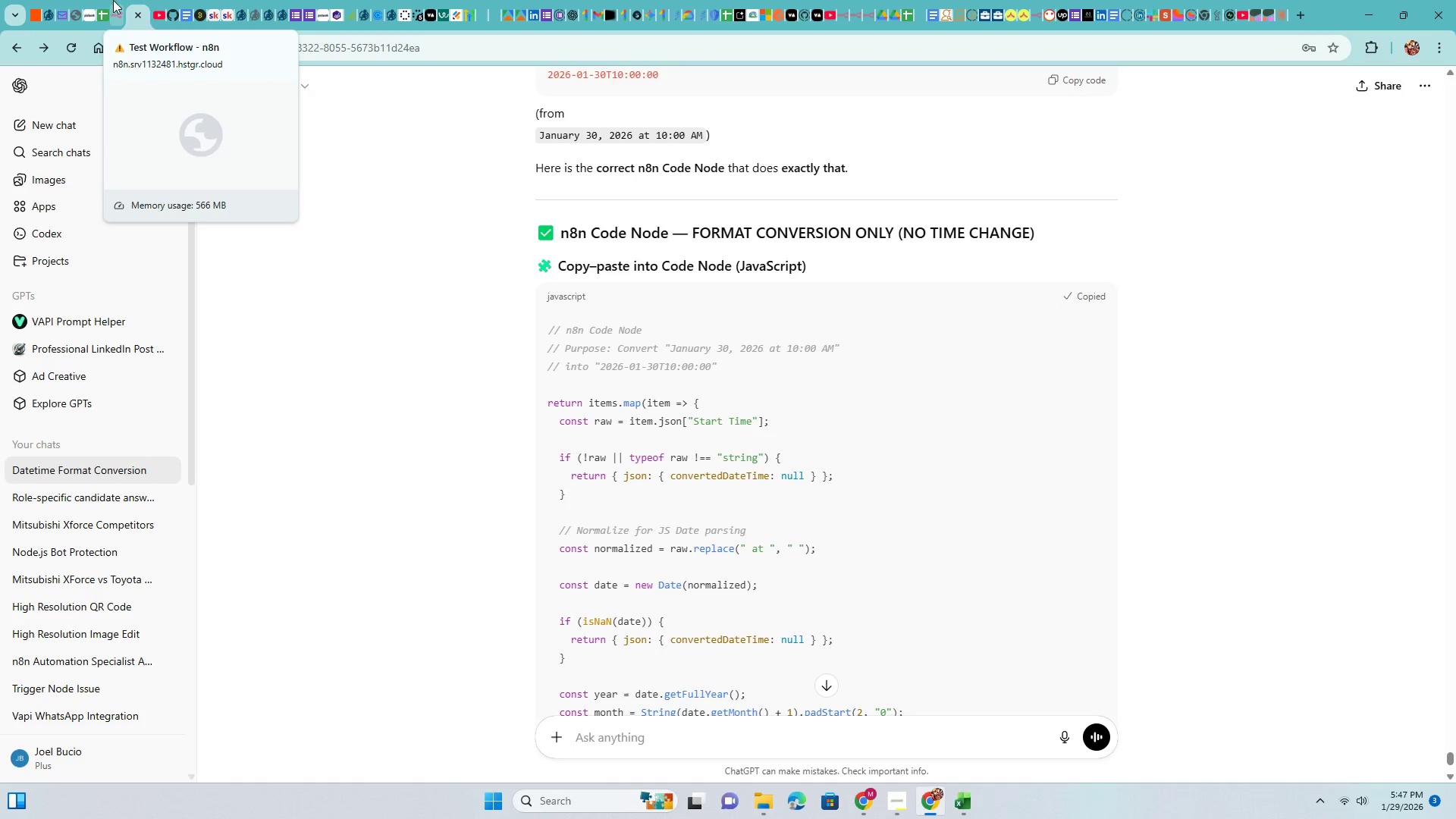 
left_click([122, 0])
 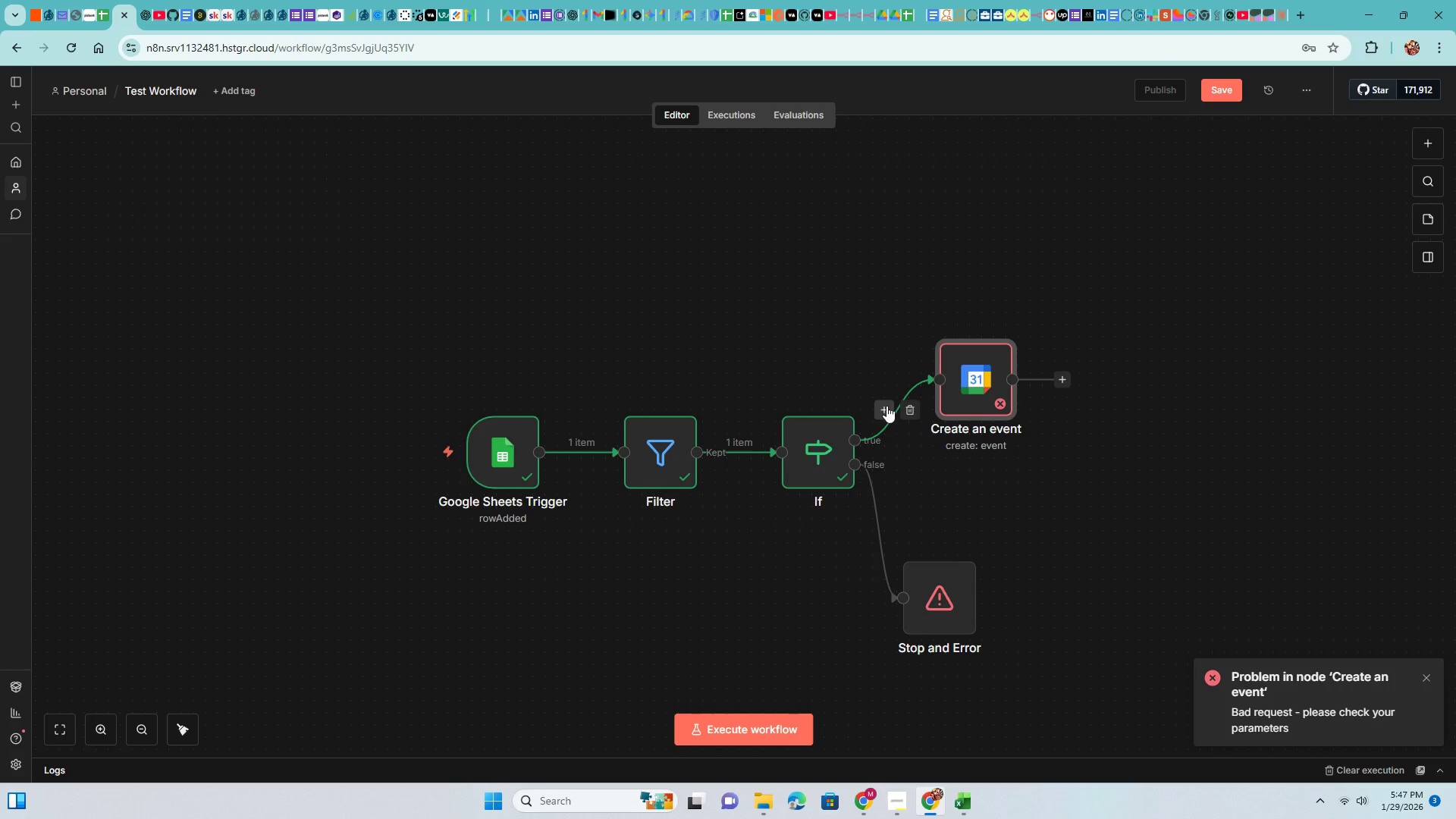 
left_click_drag(start_coordinate=[995, 374], to_coordinate=[1085, 384])
 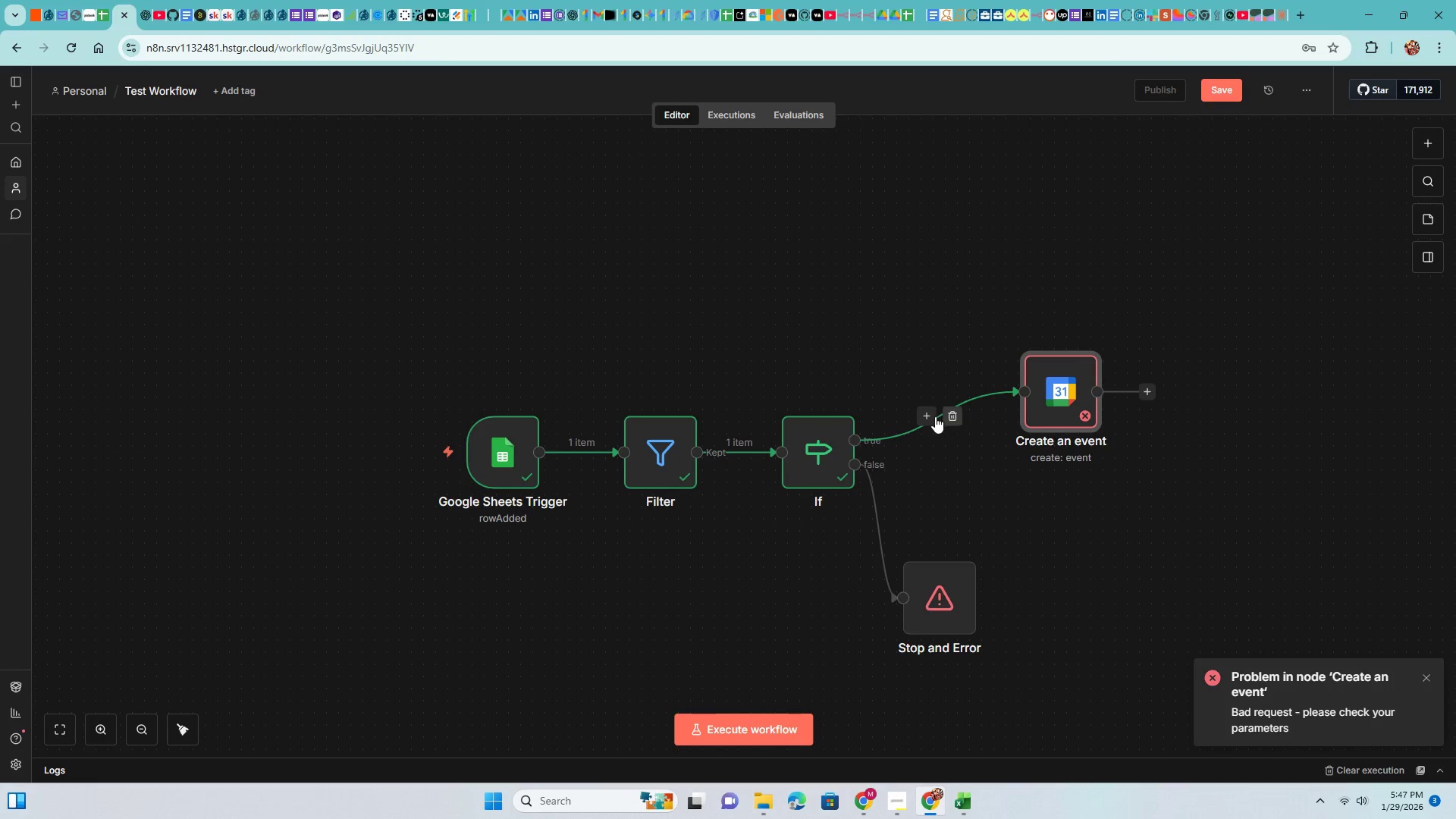 
left_click([934, 415])
 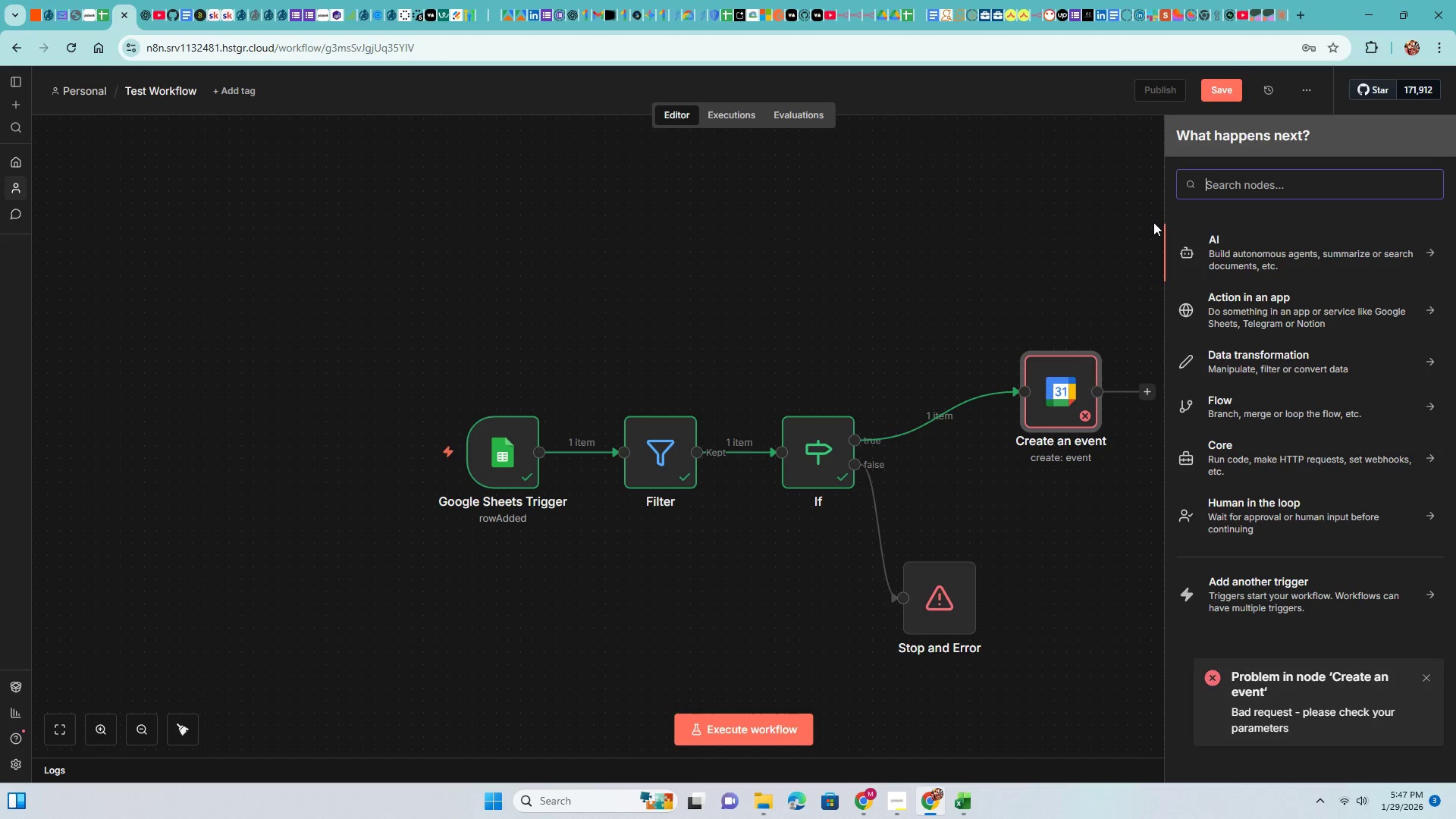 
type(code)
 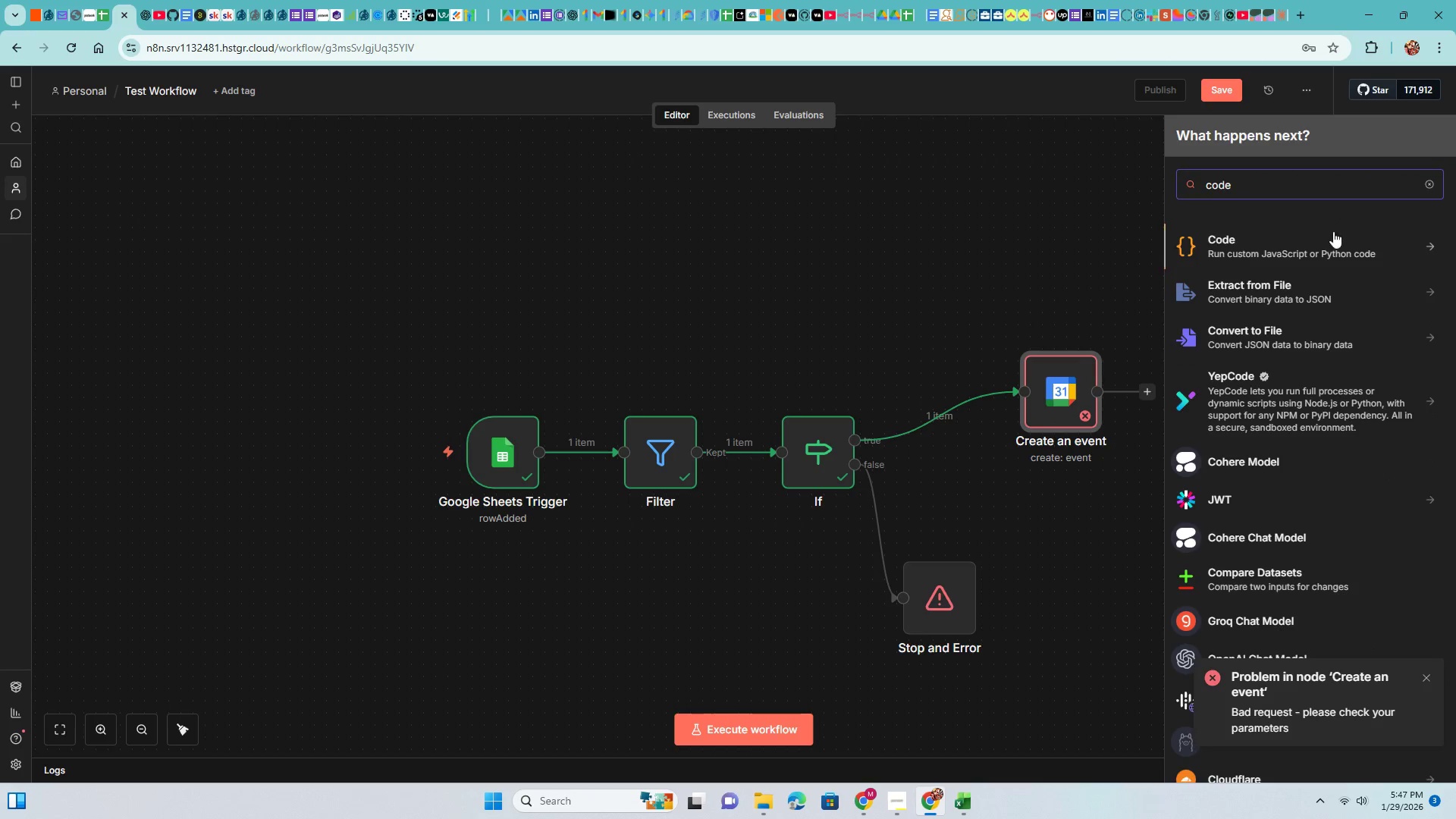 
left_click([1313, 240])
 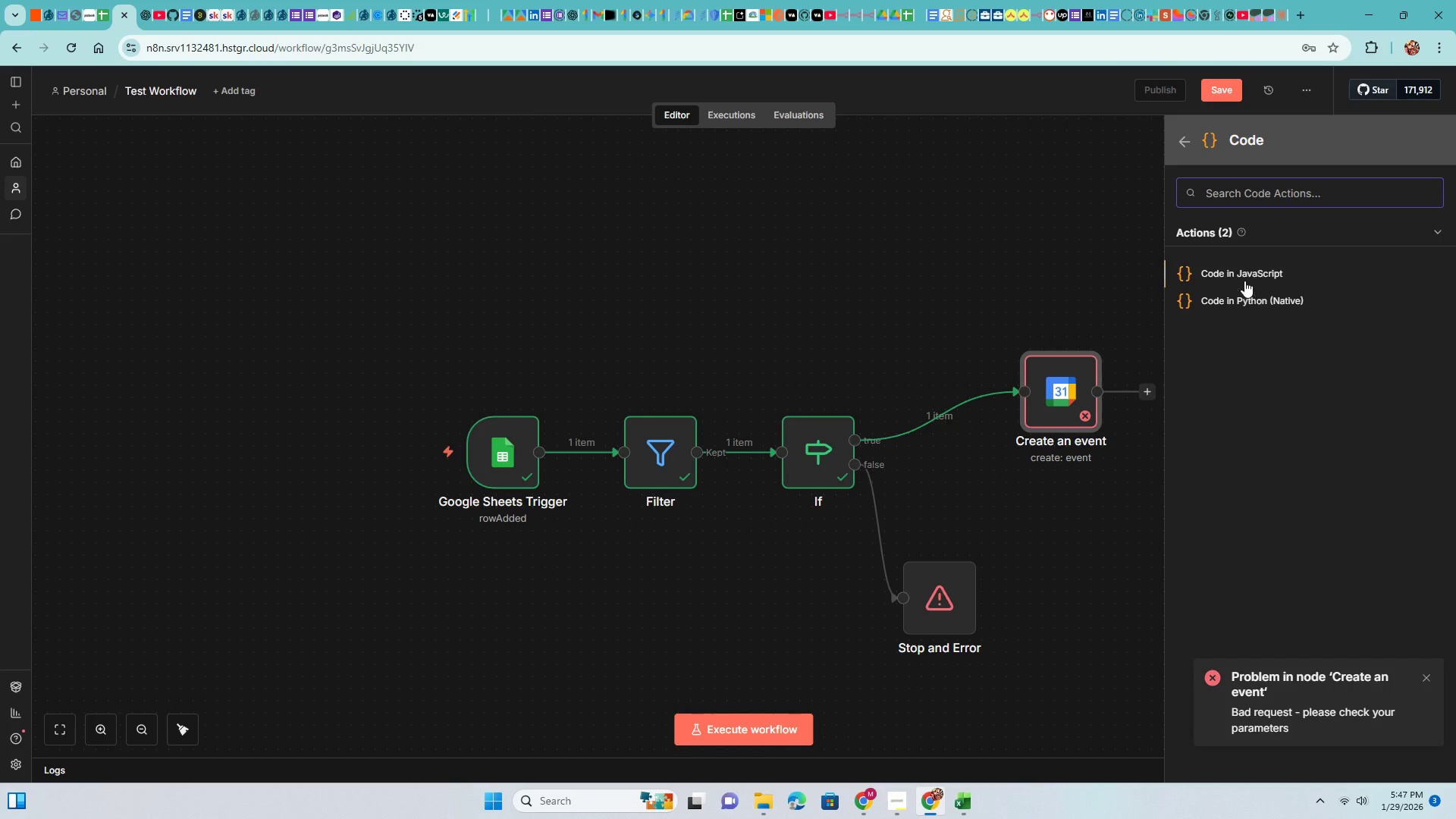 
left_click([1239, 270])
 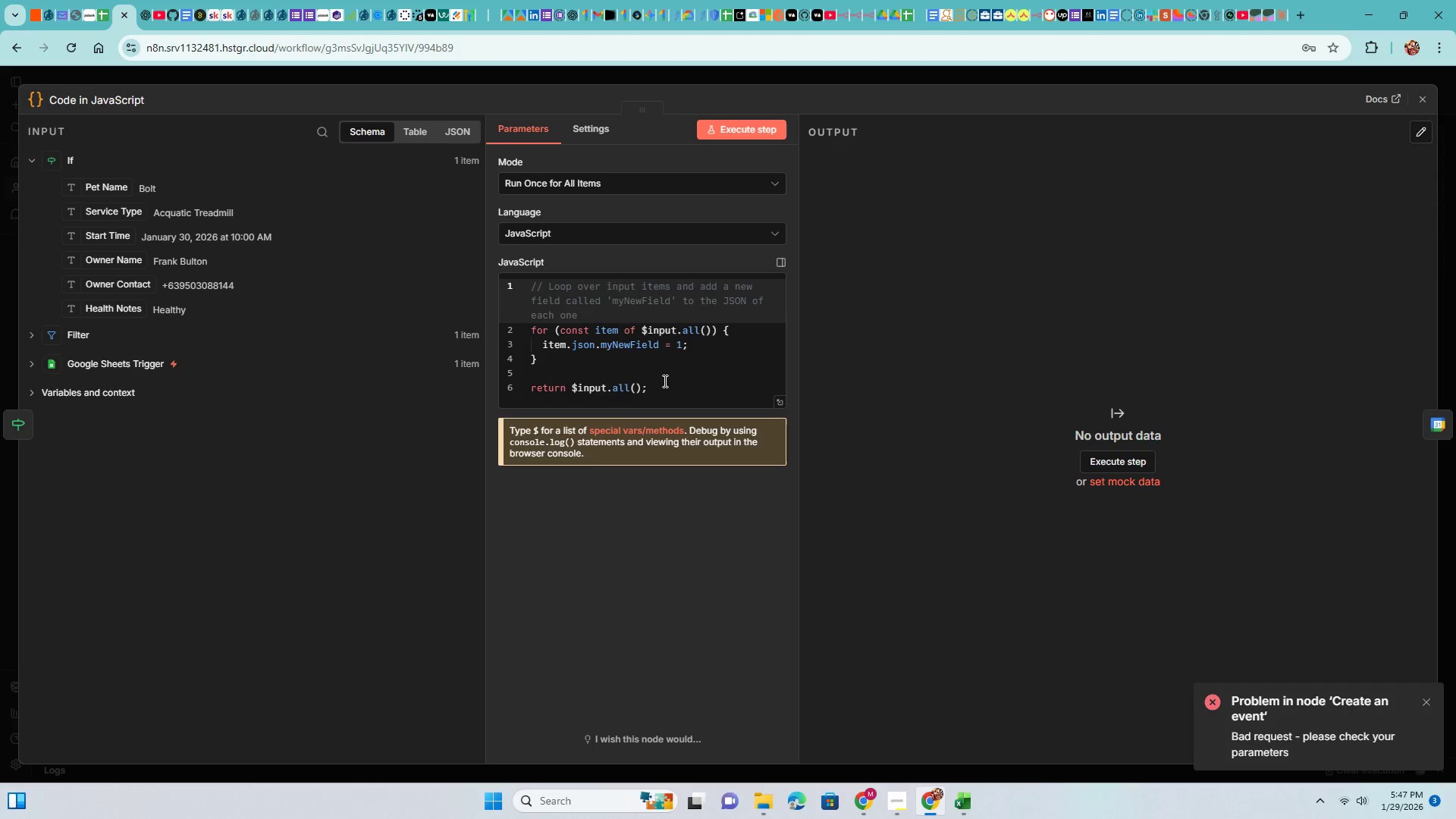 
double_click([661, 380])
 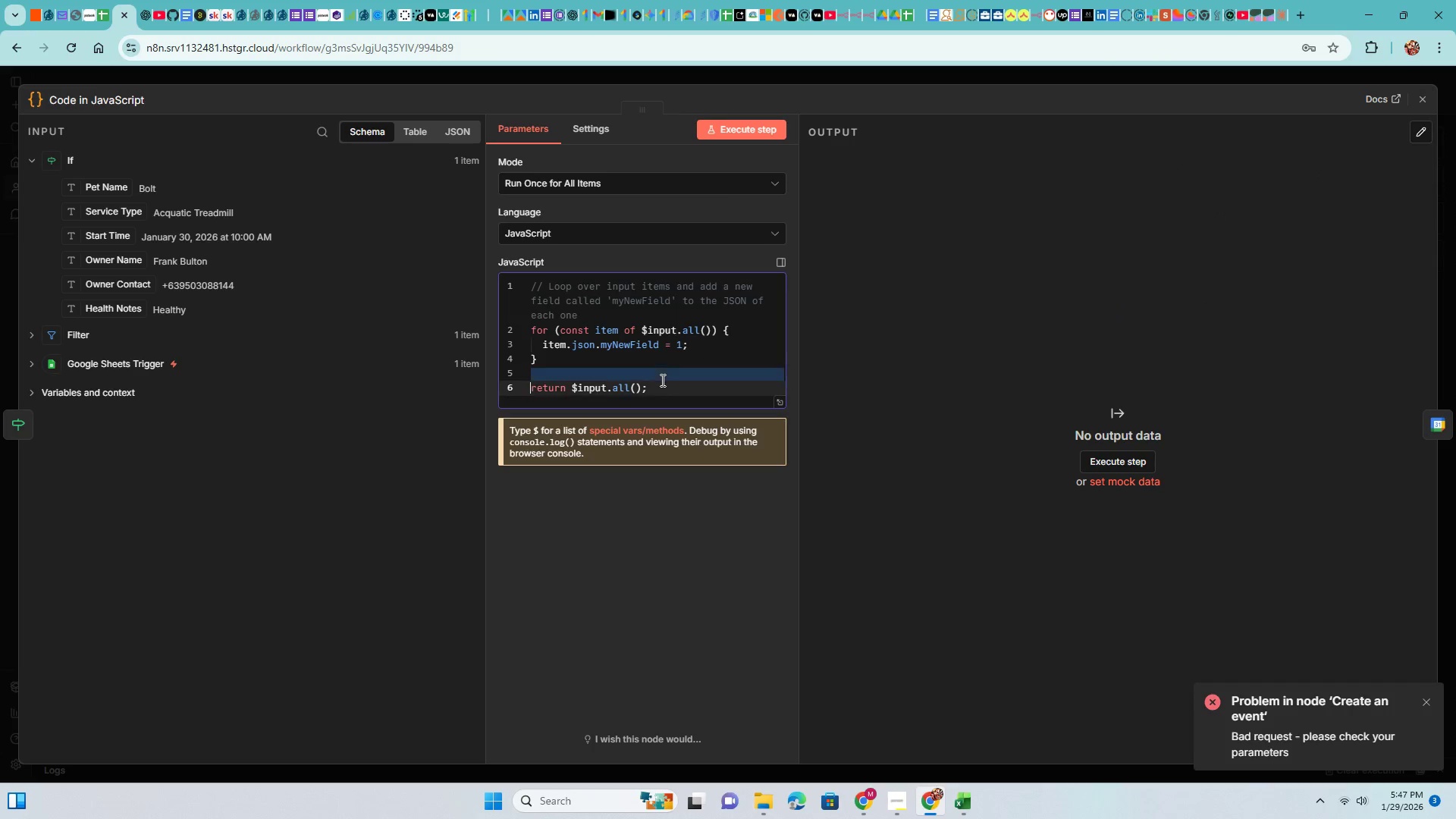 
triple_click([661, 380])
 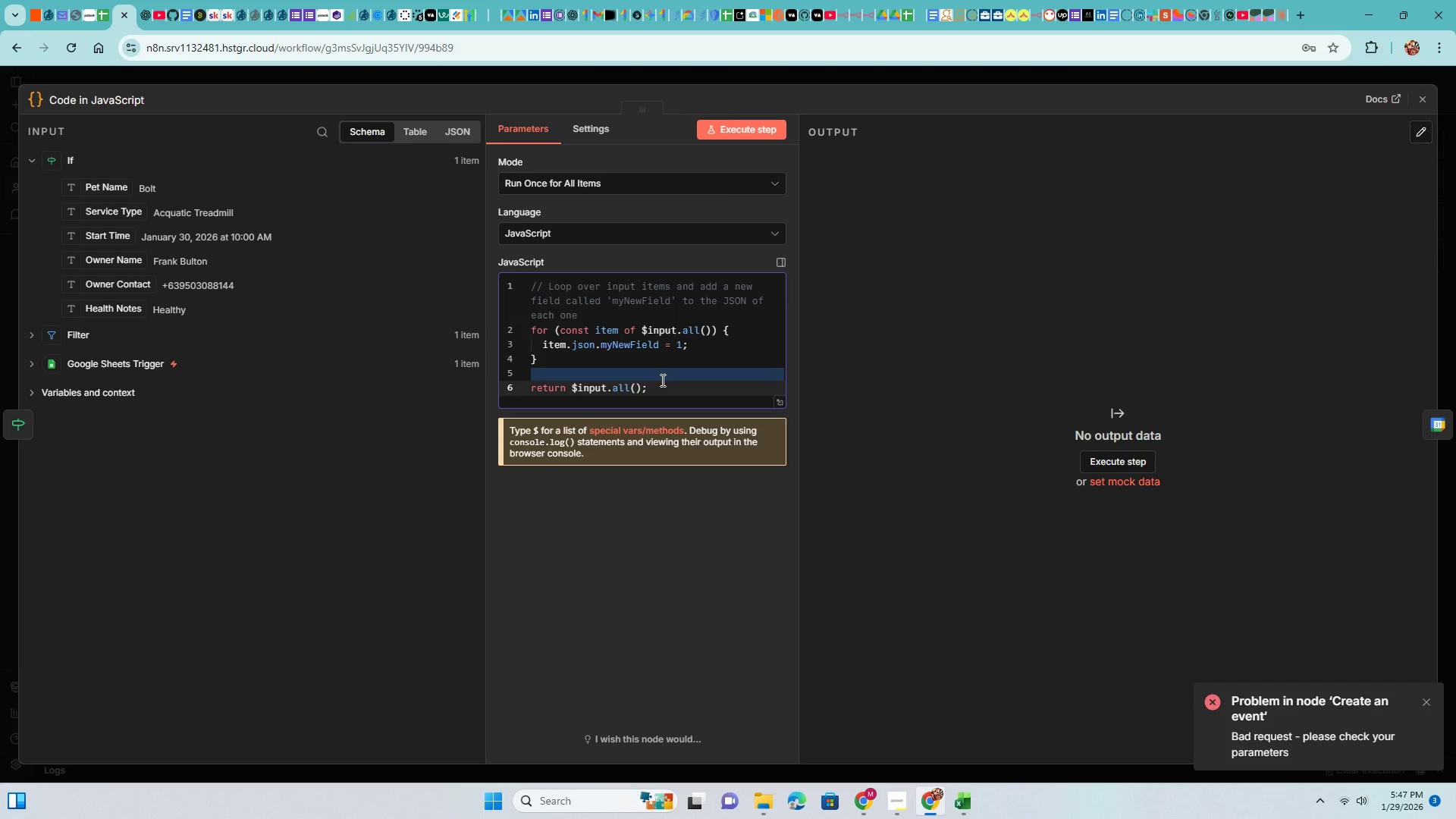 
key(Control+ControlLeft)
 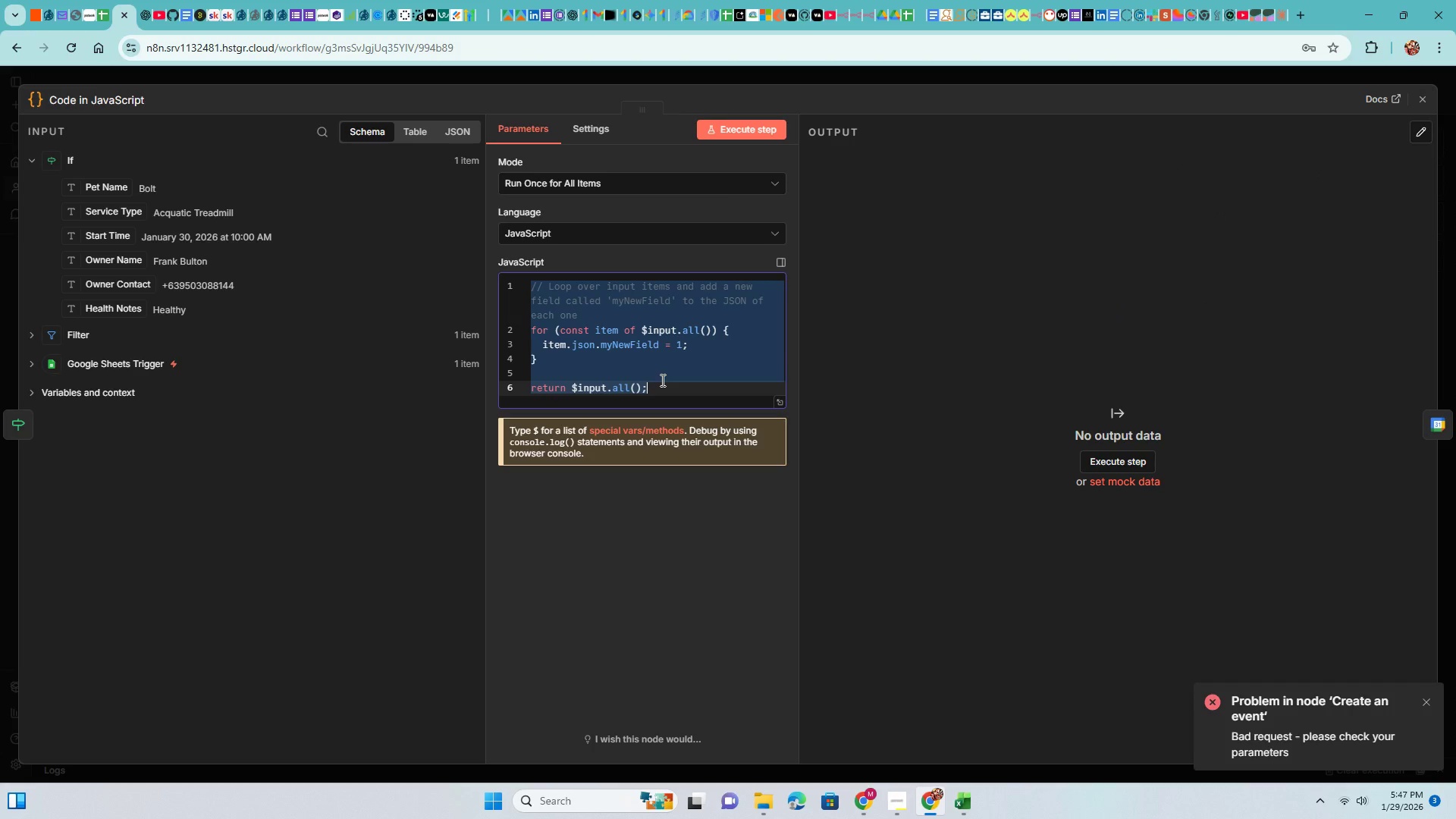 
key(Control+A)
 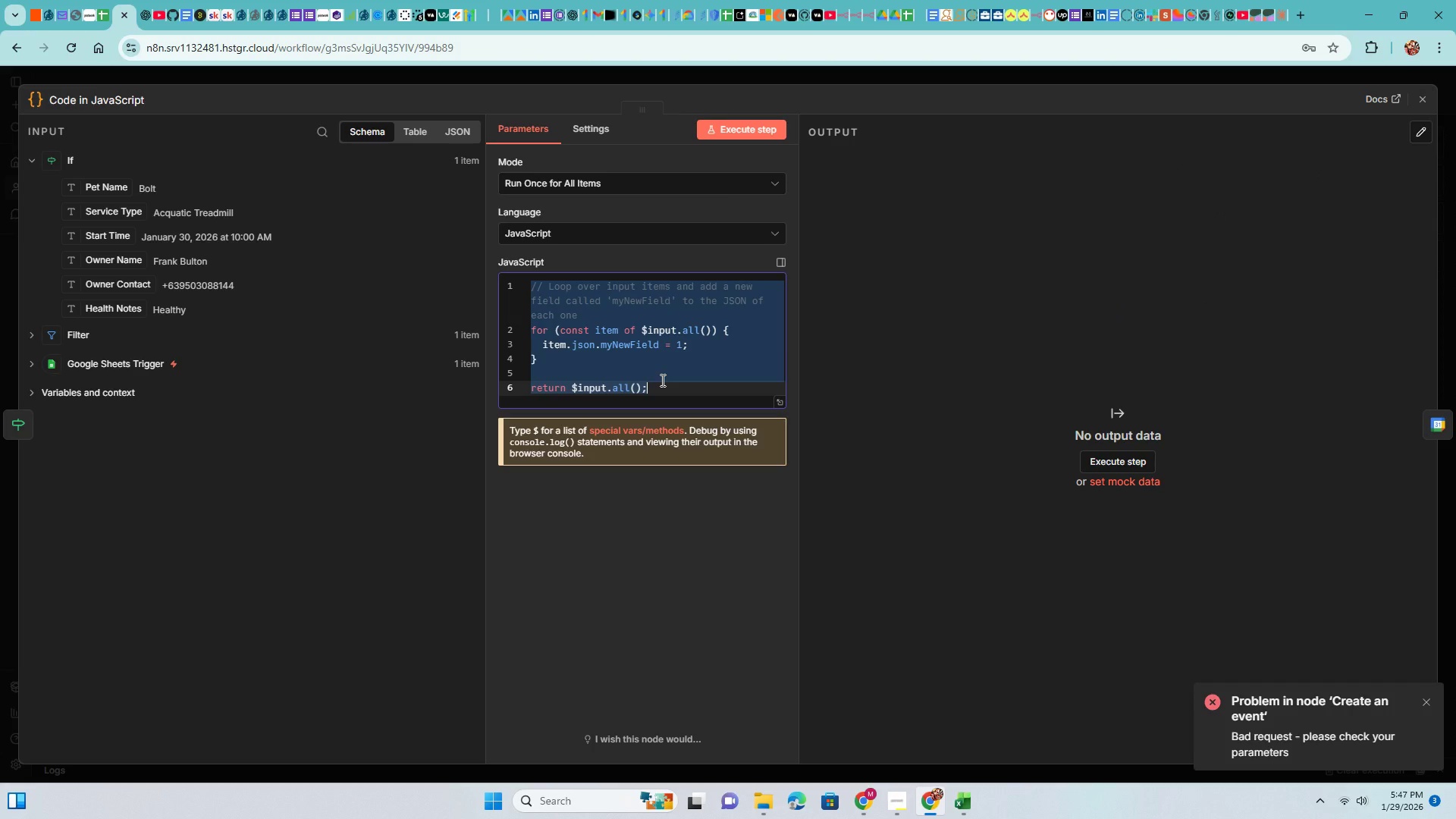 
key(Control+V)
 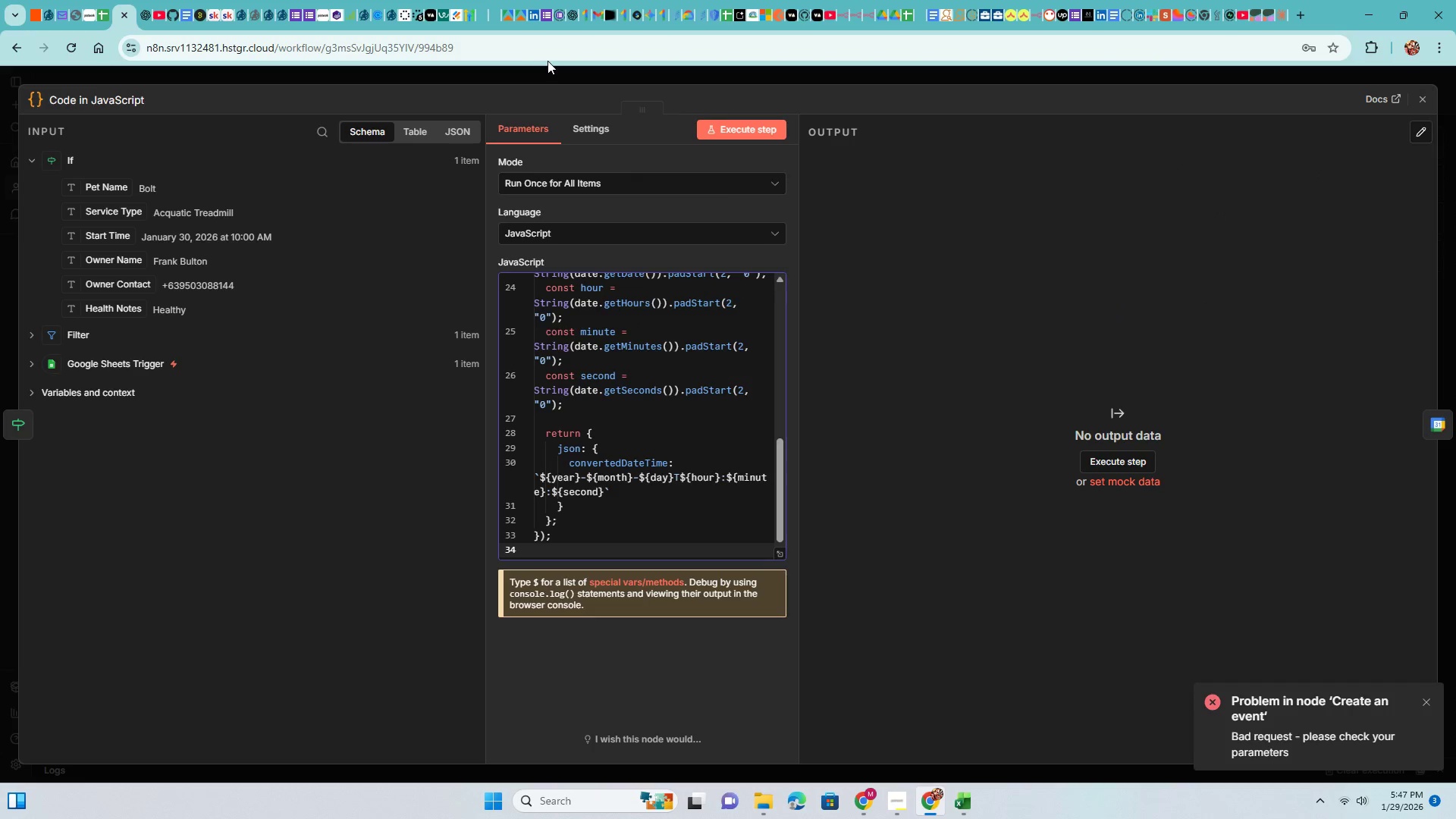 
left_click([544, 74])
 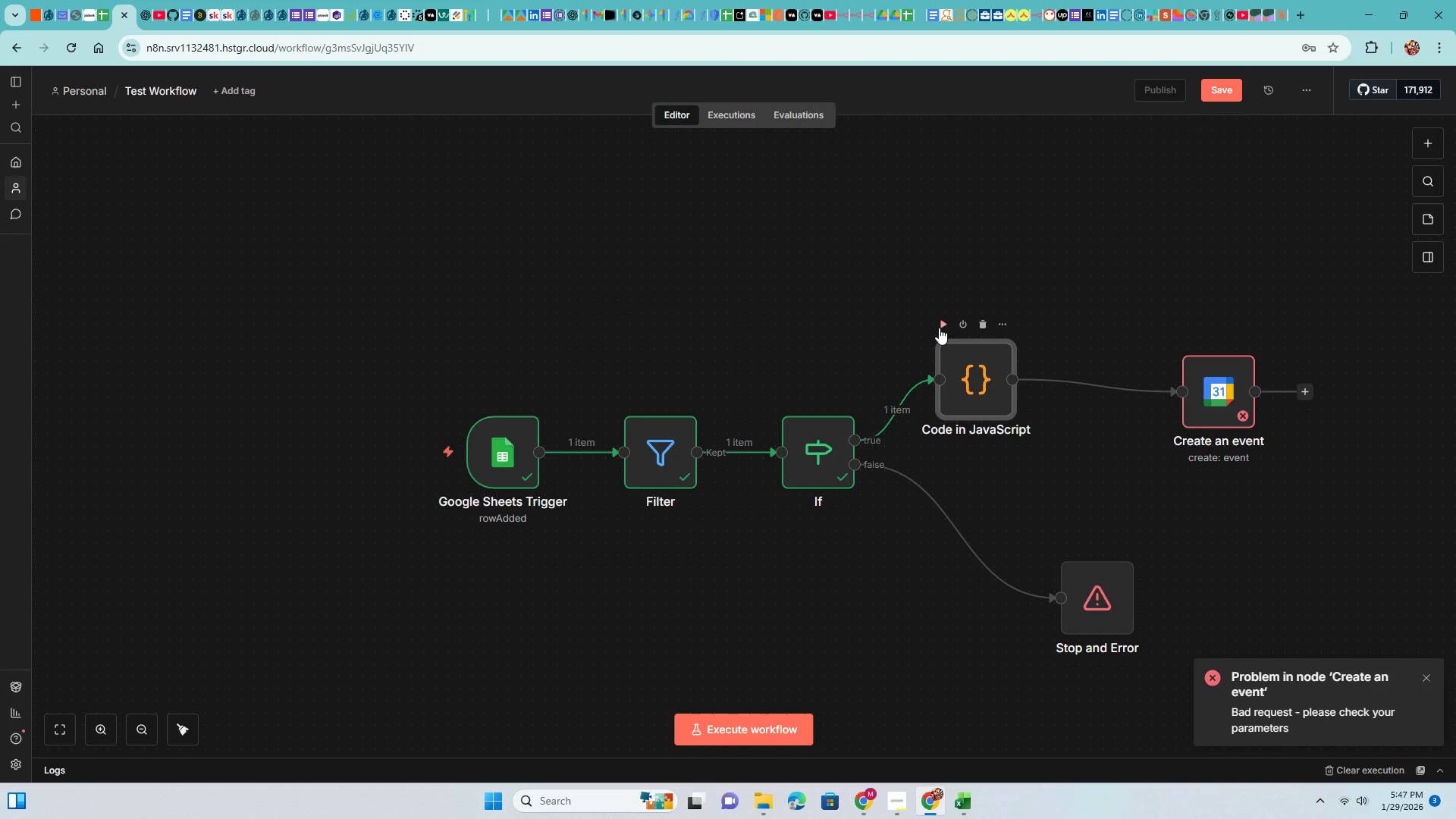 
left_click([941, 323])
 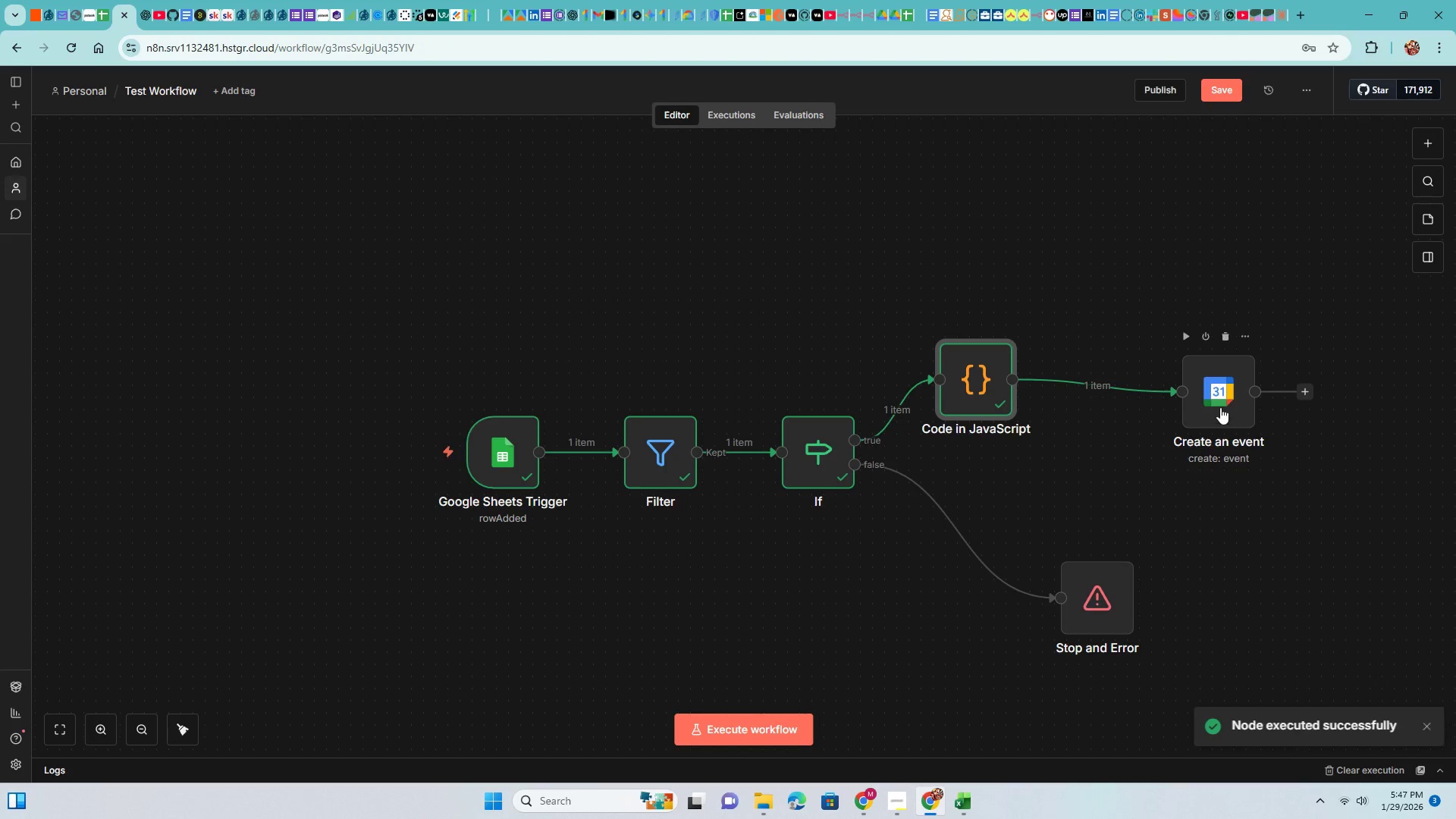 
left_click_drag(start_coordinate=[1216, 400], to_coordinate=[1186, 385])
 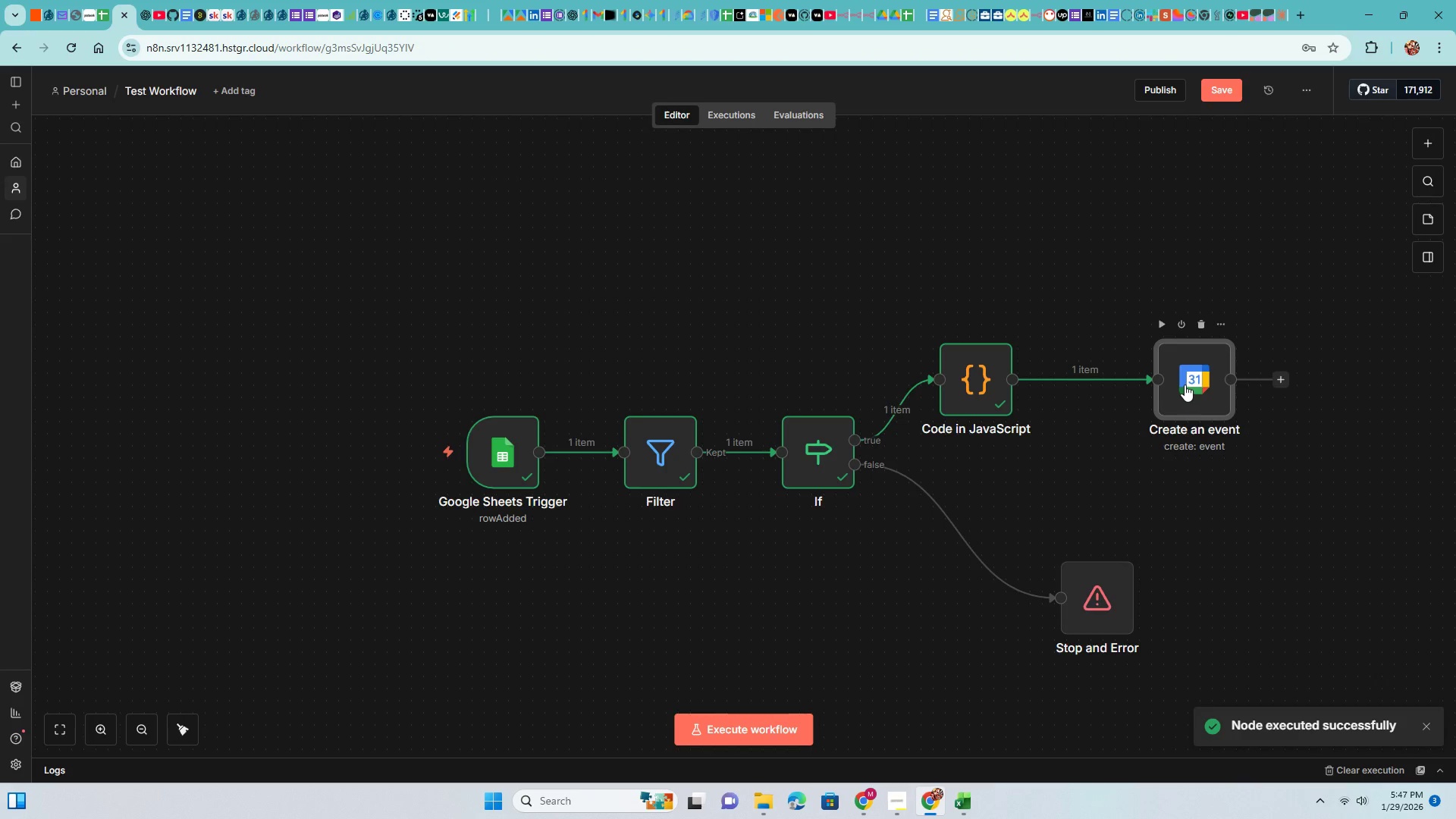 
double_click([1185, 385])
 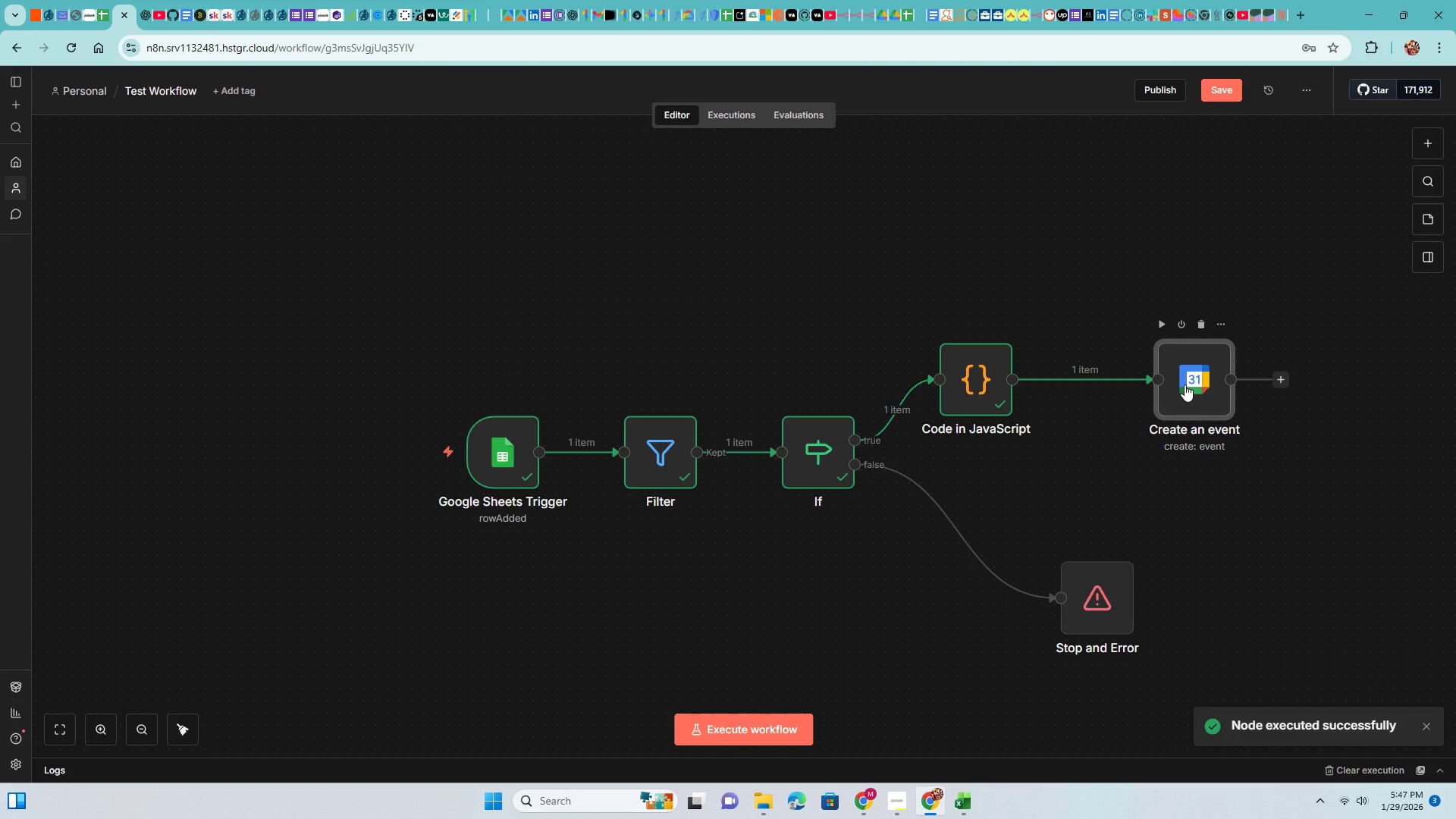 
triple_click([1185, 384])
 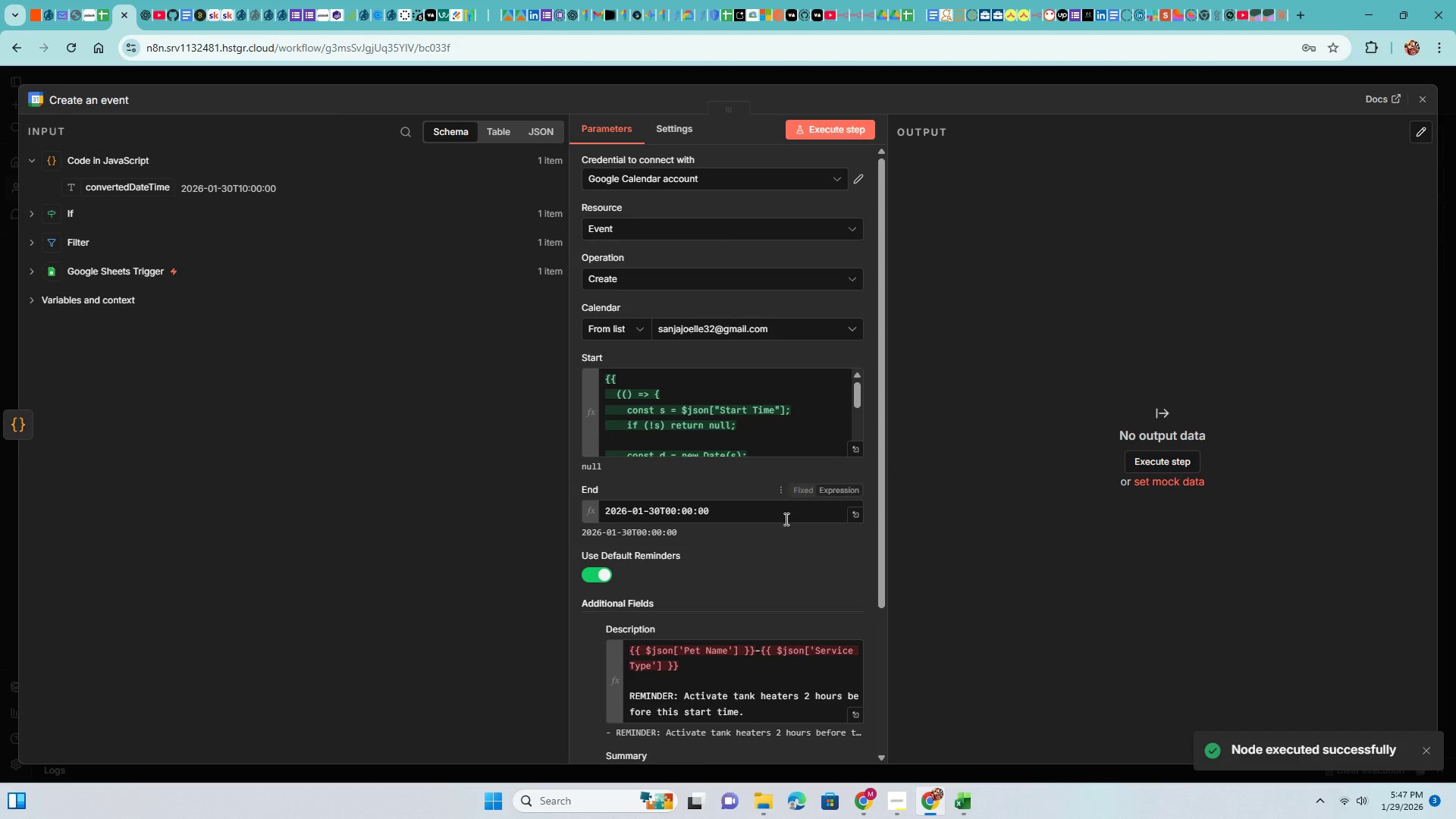 
scroll: coordinate [786, 542], scroll_direction: down, amount: 2.0
 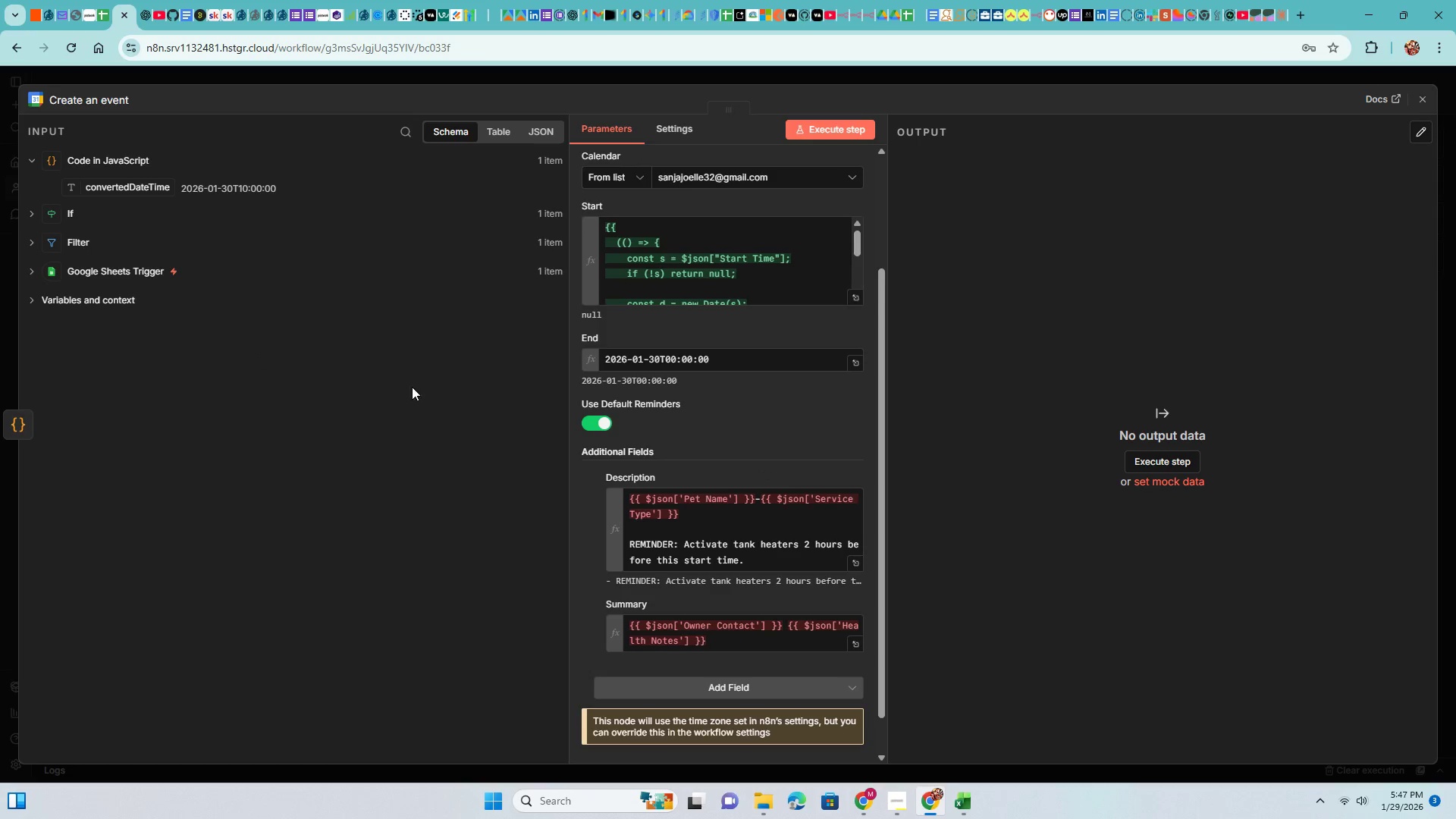 
wait(7.06)
 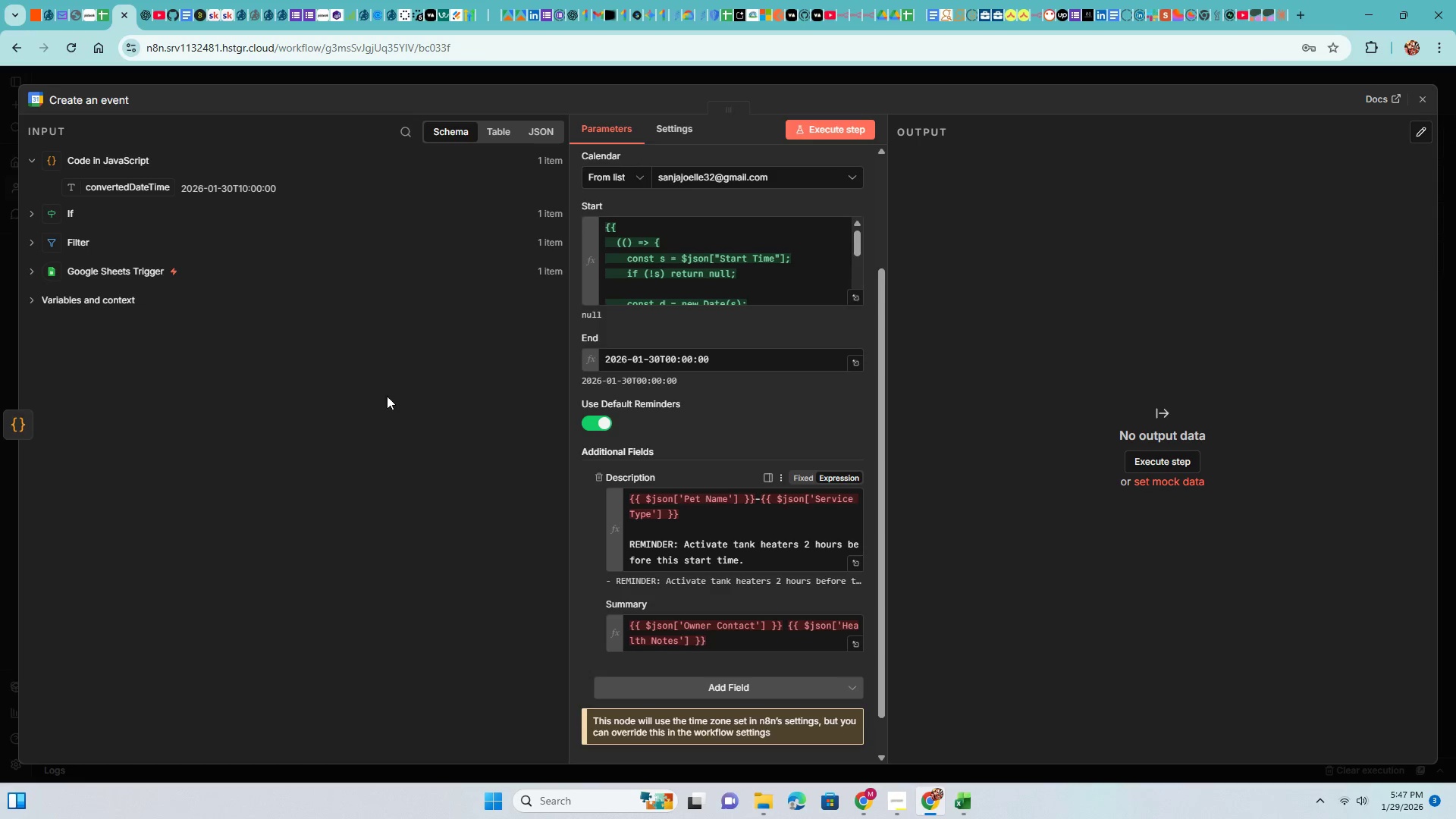 
left_click_drag(start_coordinate=[676, 514], to_coordinate=[632, 495])
 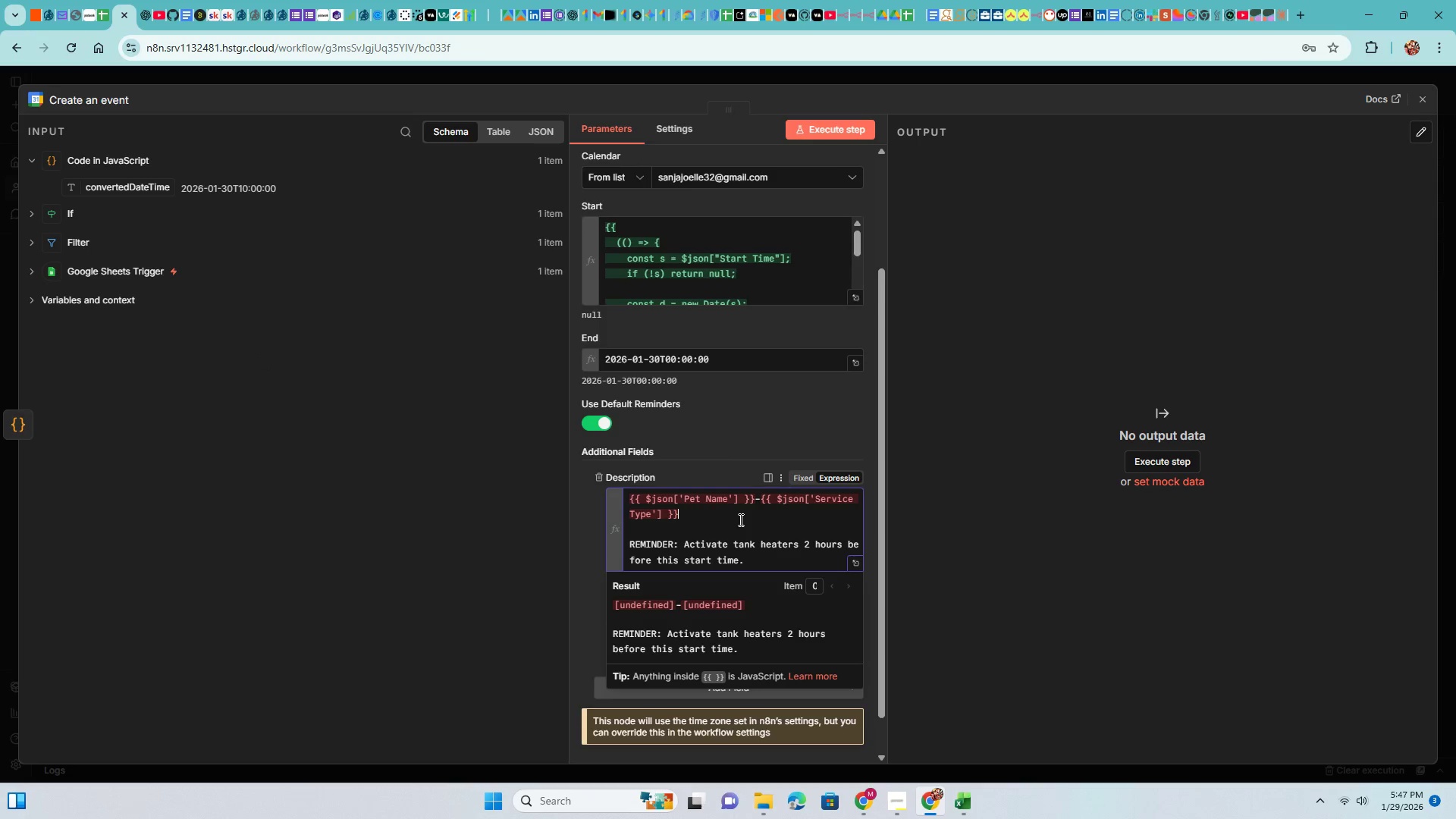 
left_click([739, 519])
 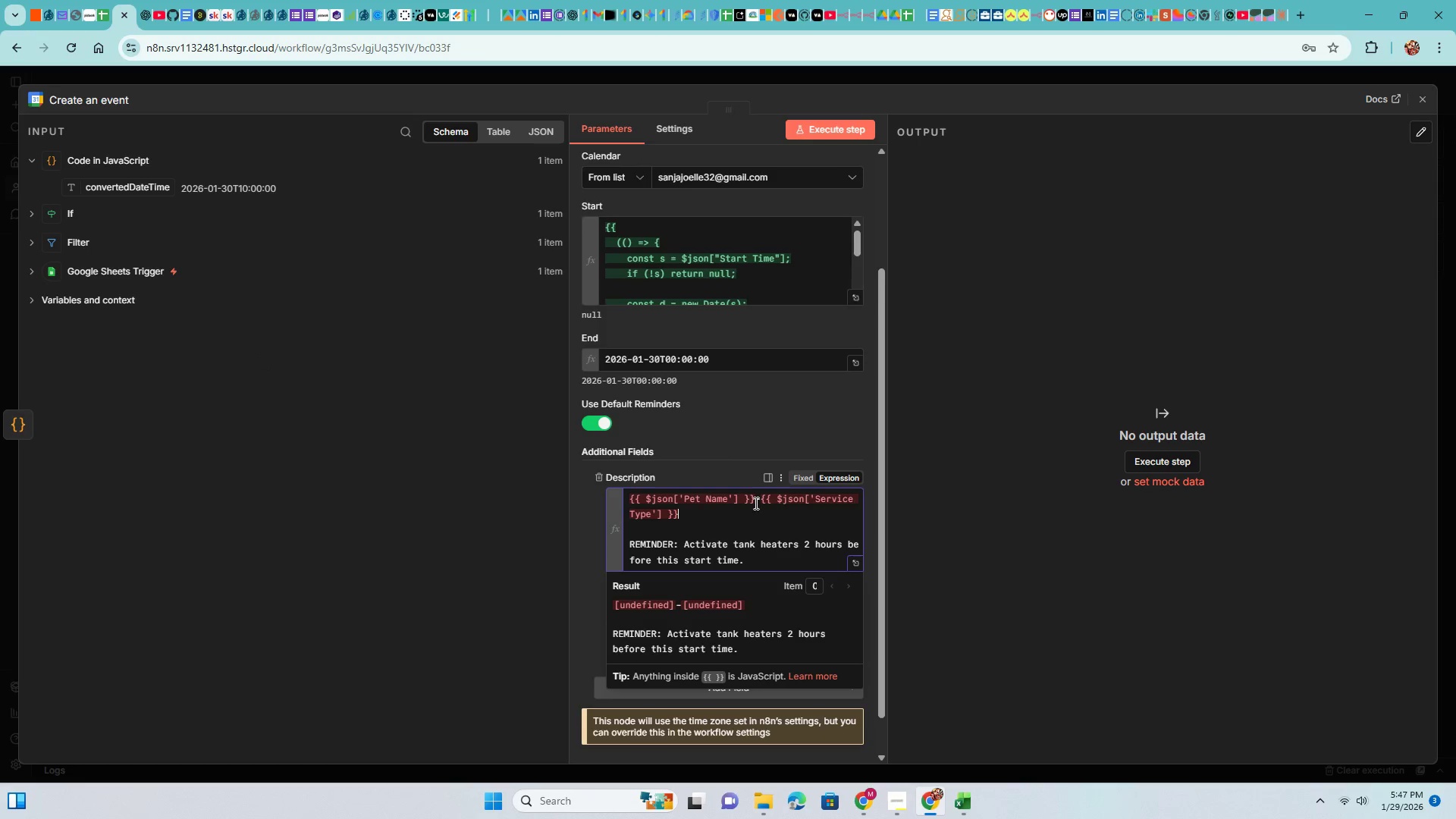 
left_click_drag(start_coordinate=[754, 500], to_coordinate=[615, 492])
 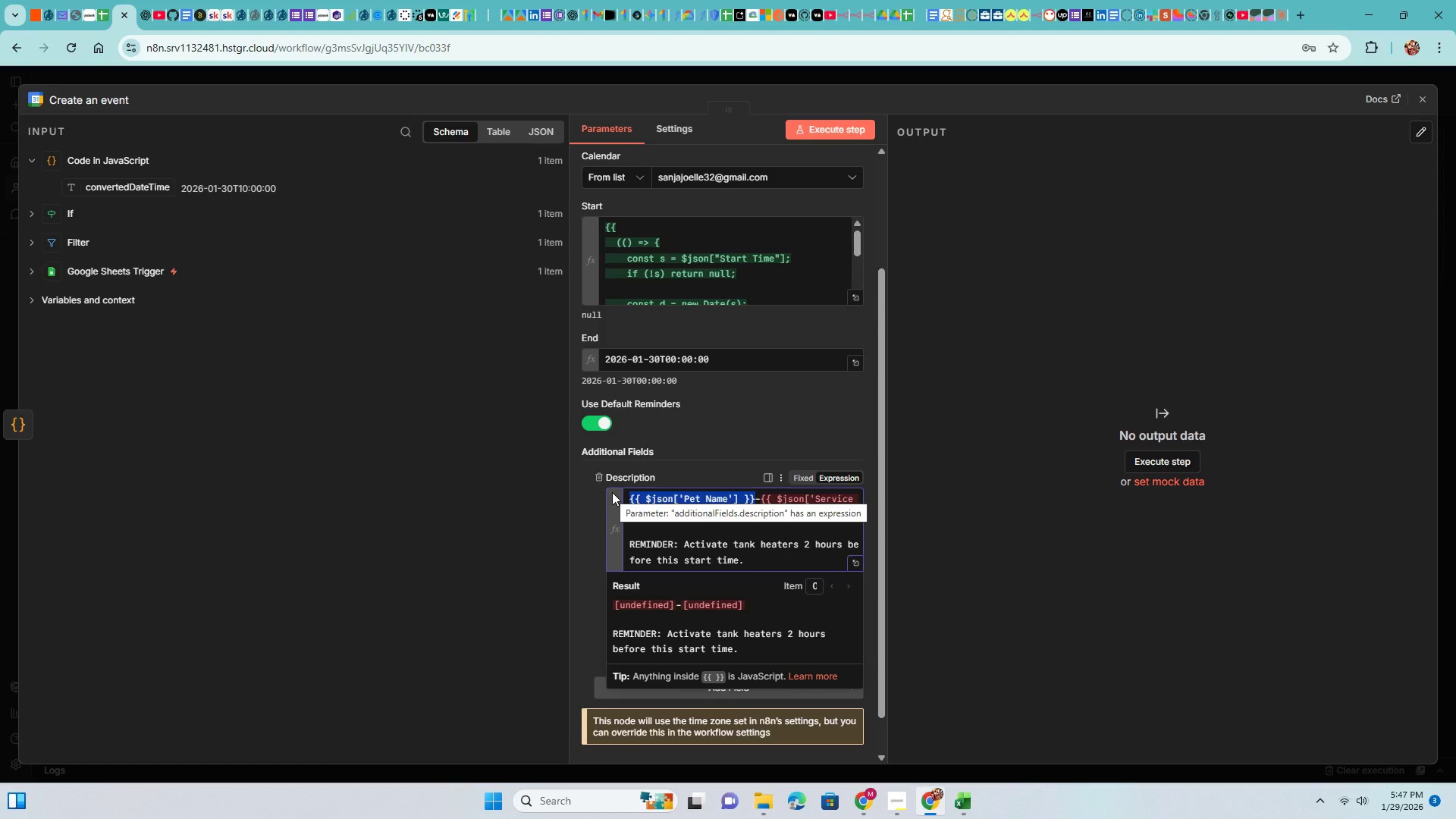 
key(Backspace)
 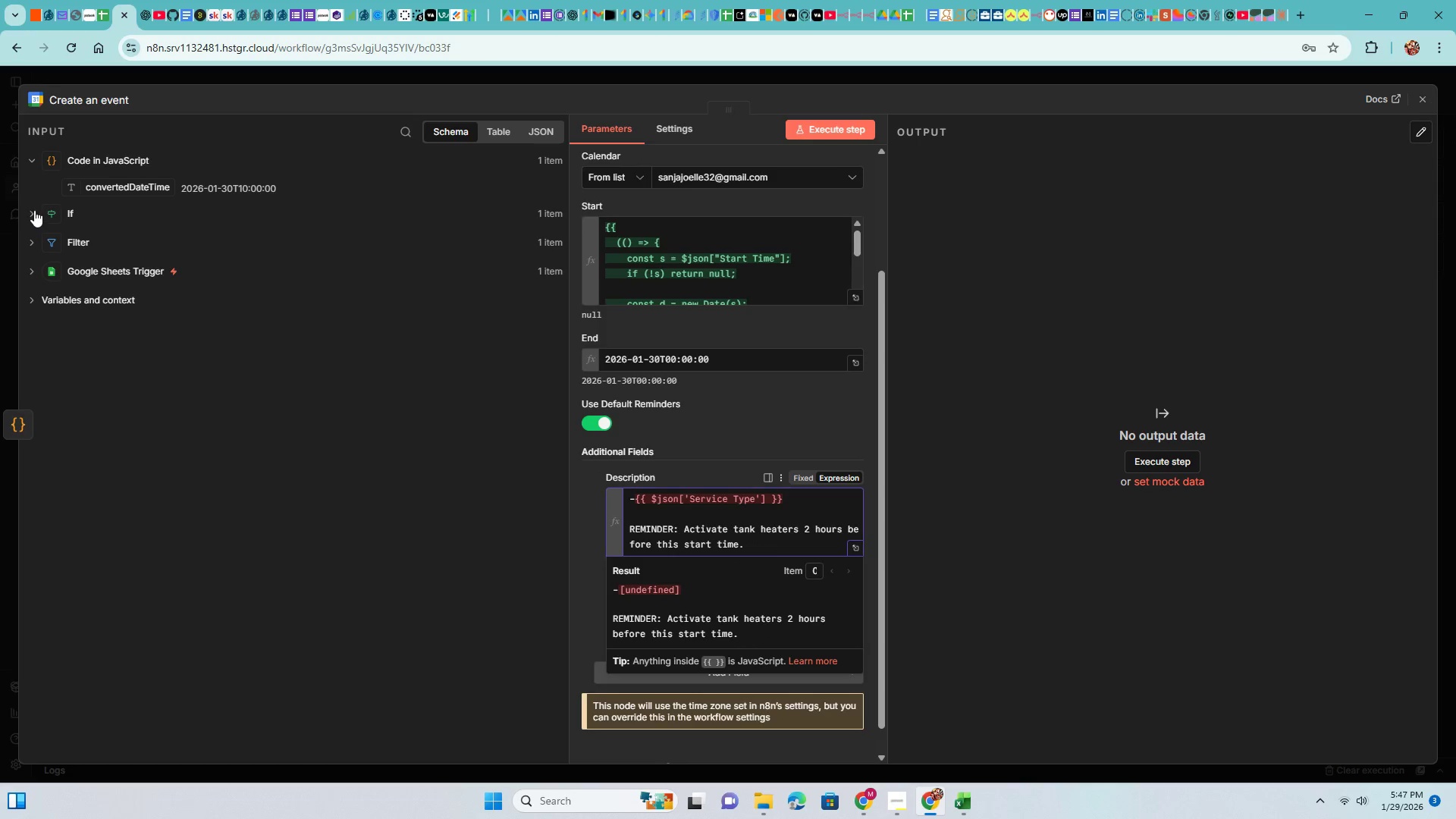 
left_click([32, 213])
 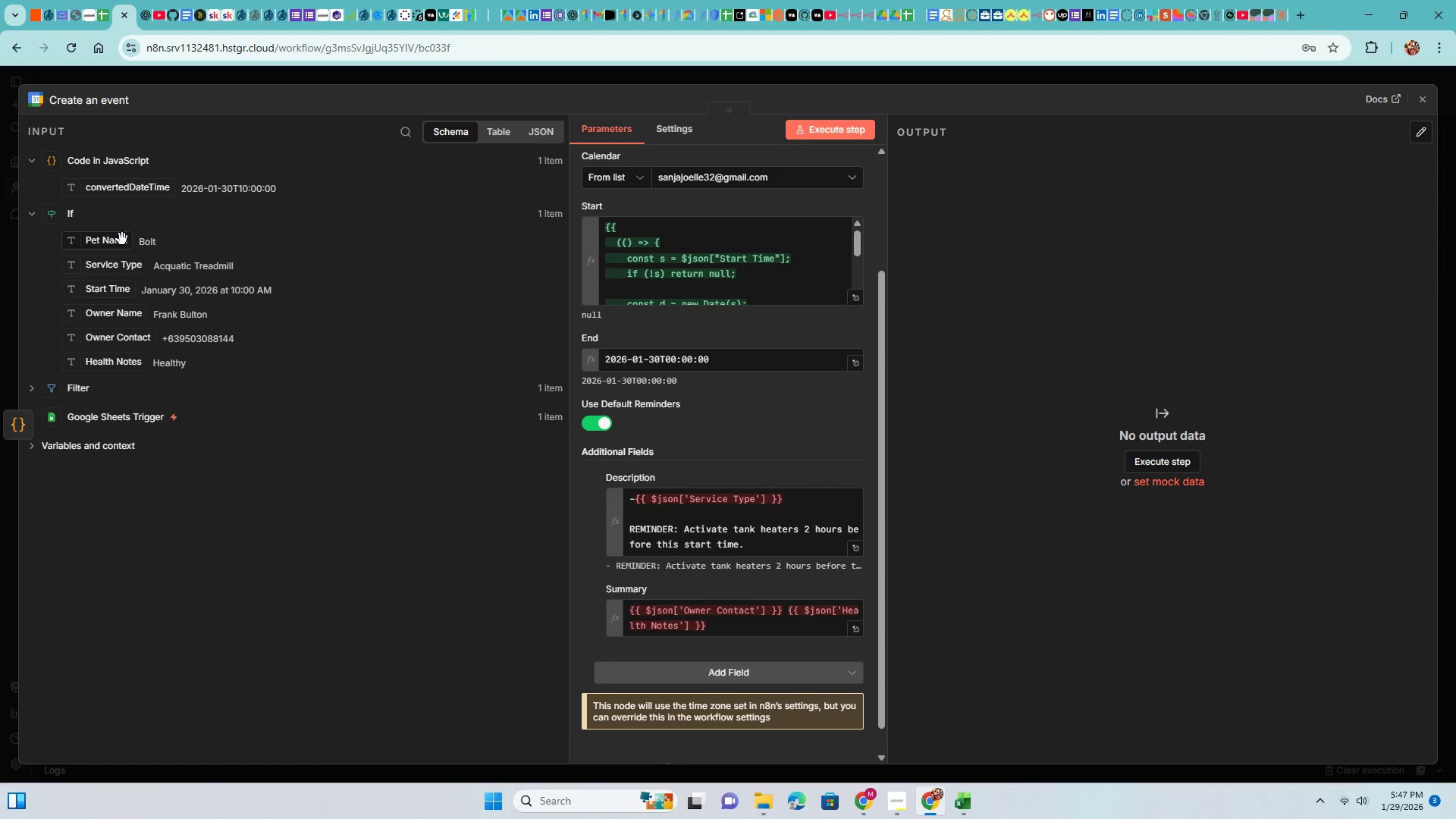 
left_click_drag(start_coordinate=[115, 240], to_coordinate=[627, 501])
 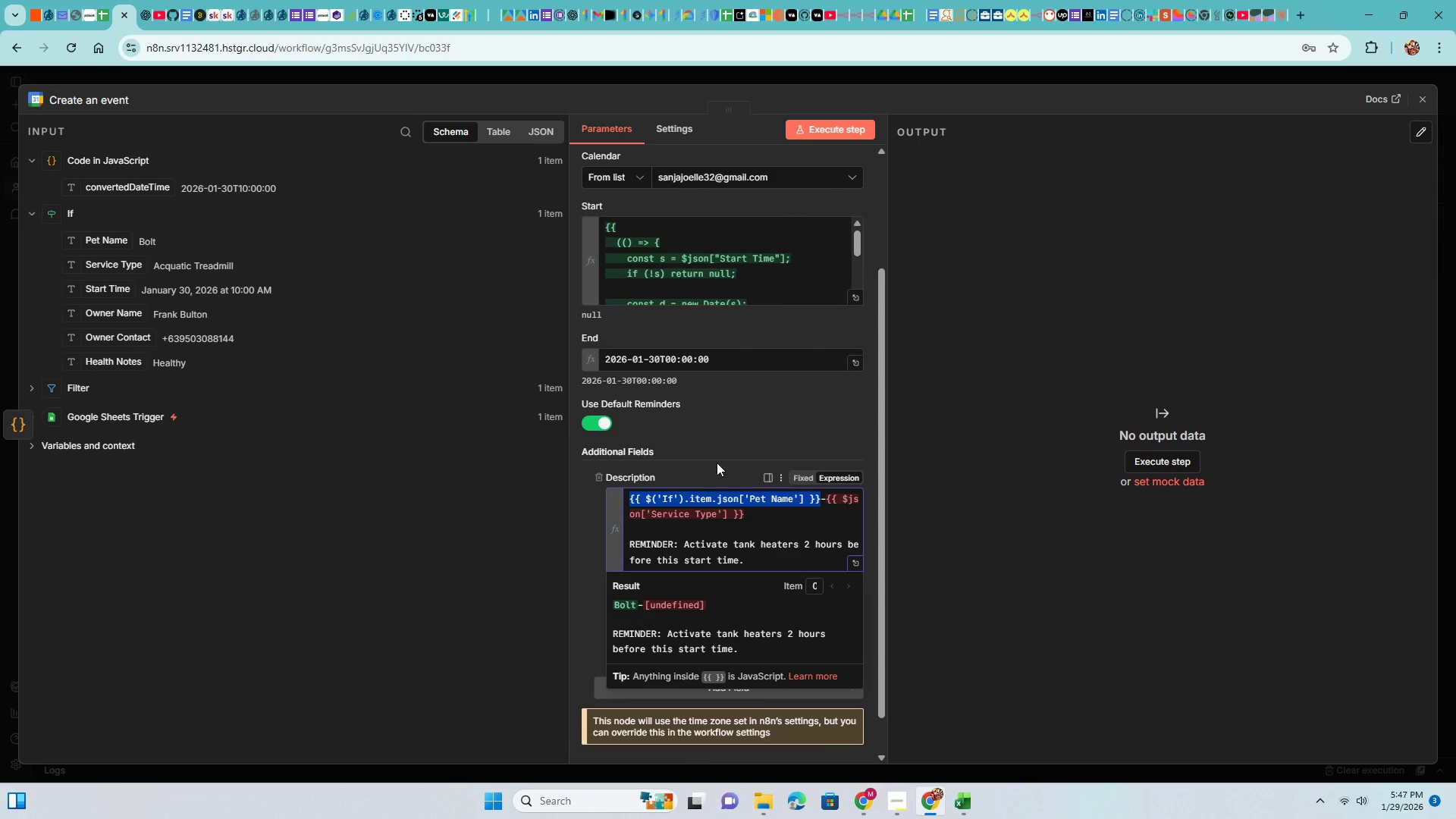 
left_click([714, 448])
 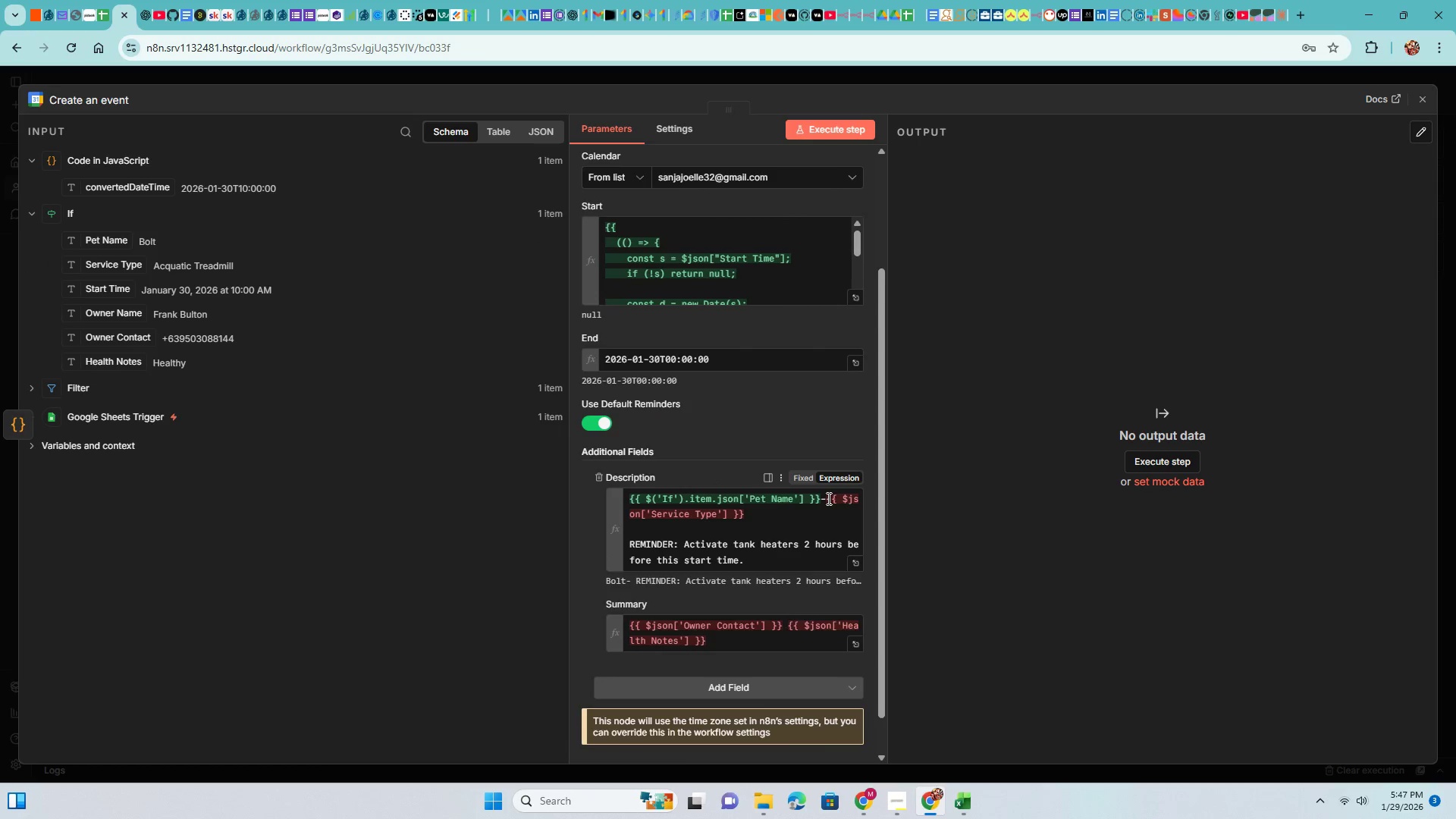 
left_click_drag(start_coordinate=[827, 498], to_coordinate=[835, 516])
 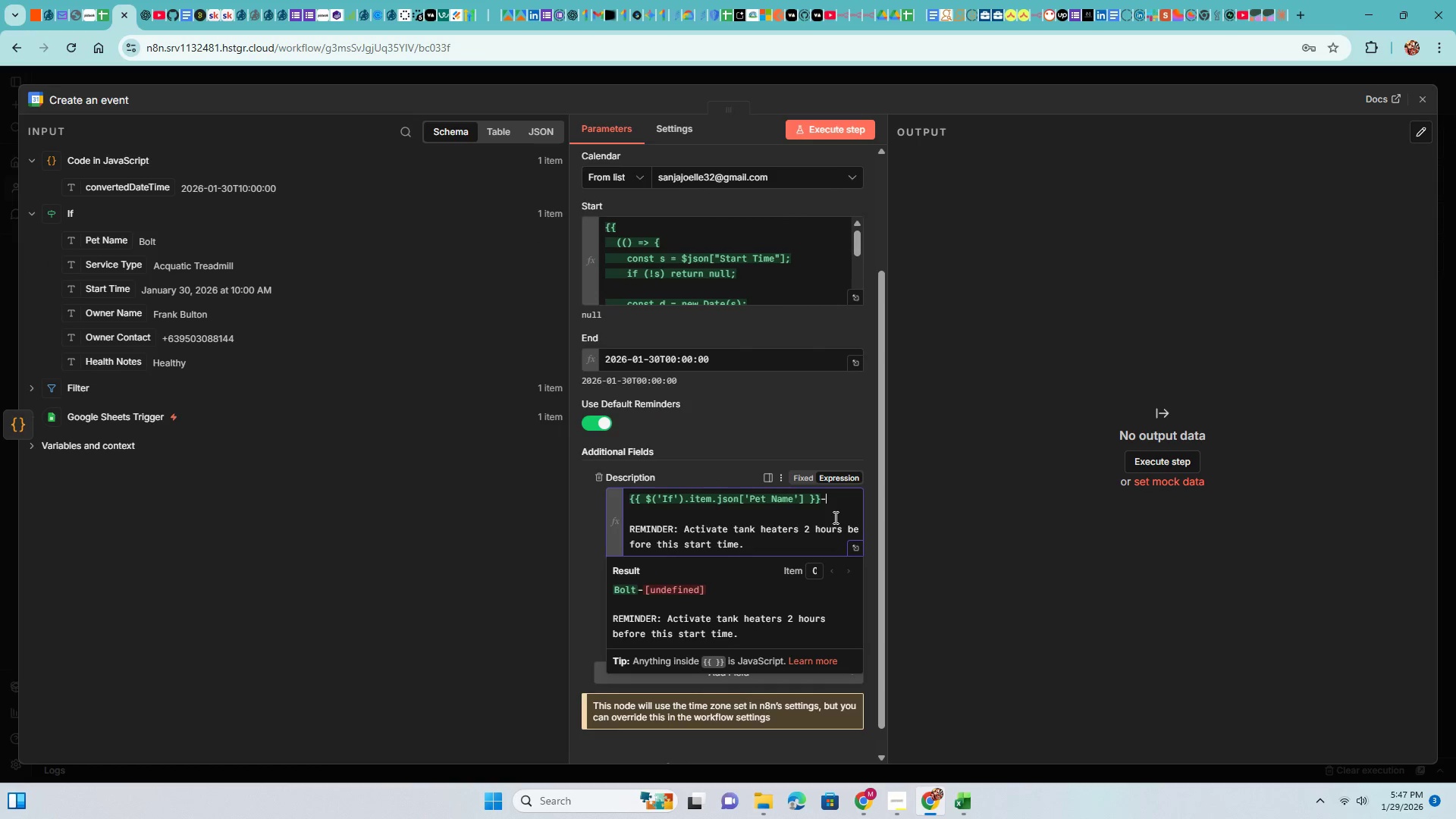 
key(Backspace)
 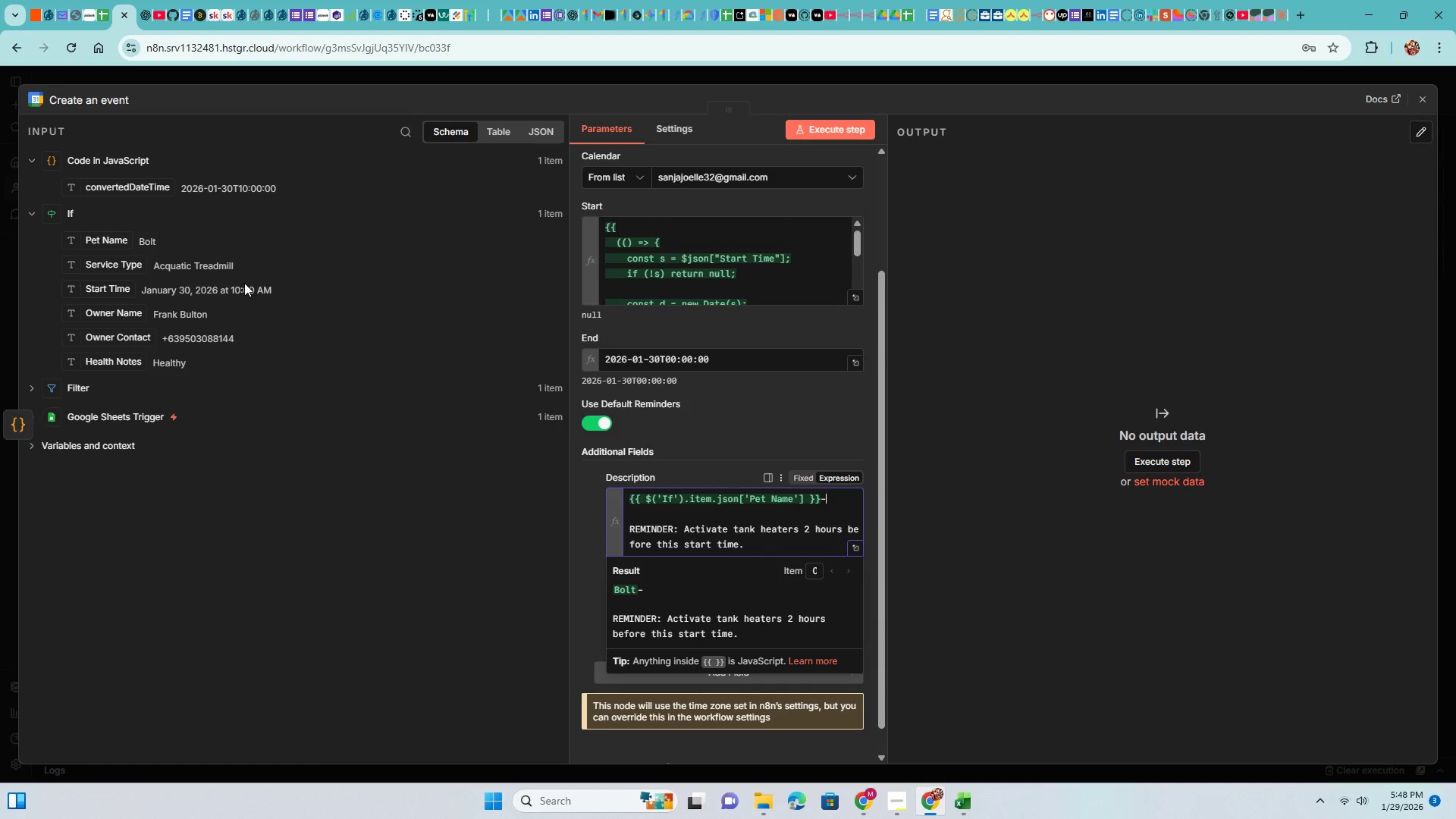 
left_click_drag(start_coordinate=[97, 268], to_coordinate=[833, 502])
 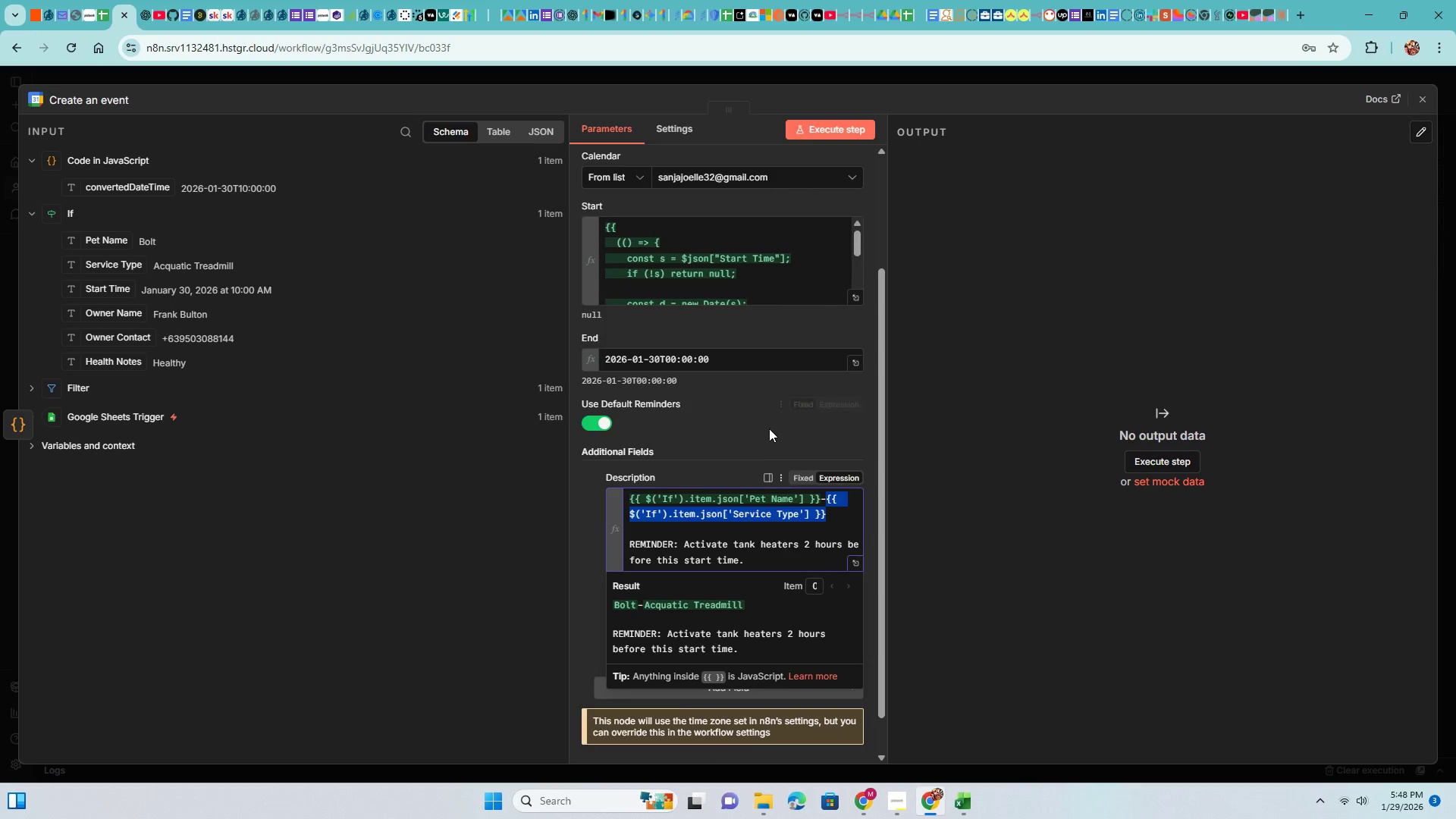 
left_click([767, 425])
 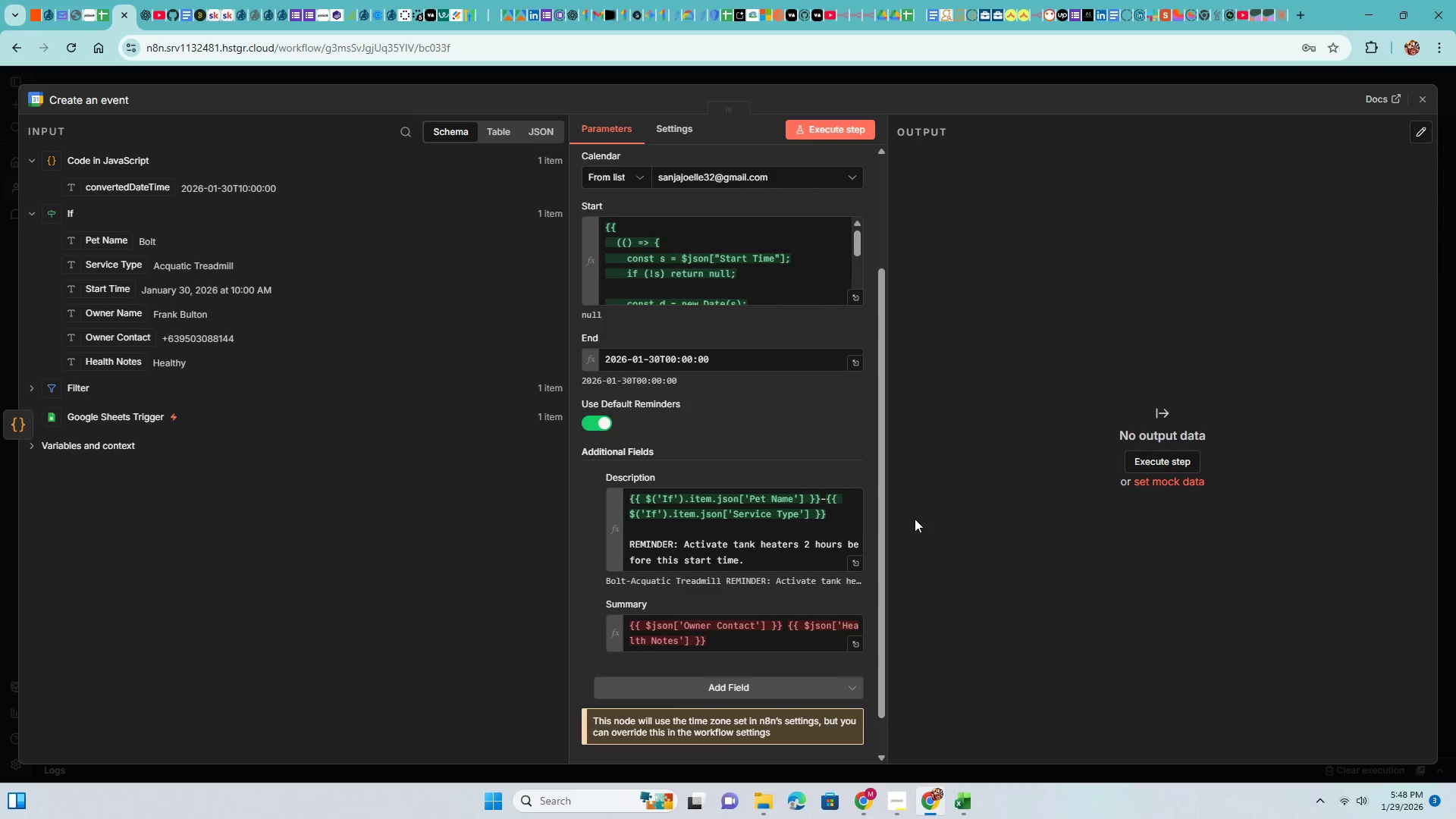 
wait(8.17)
 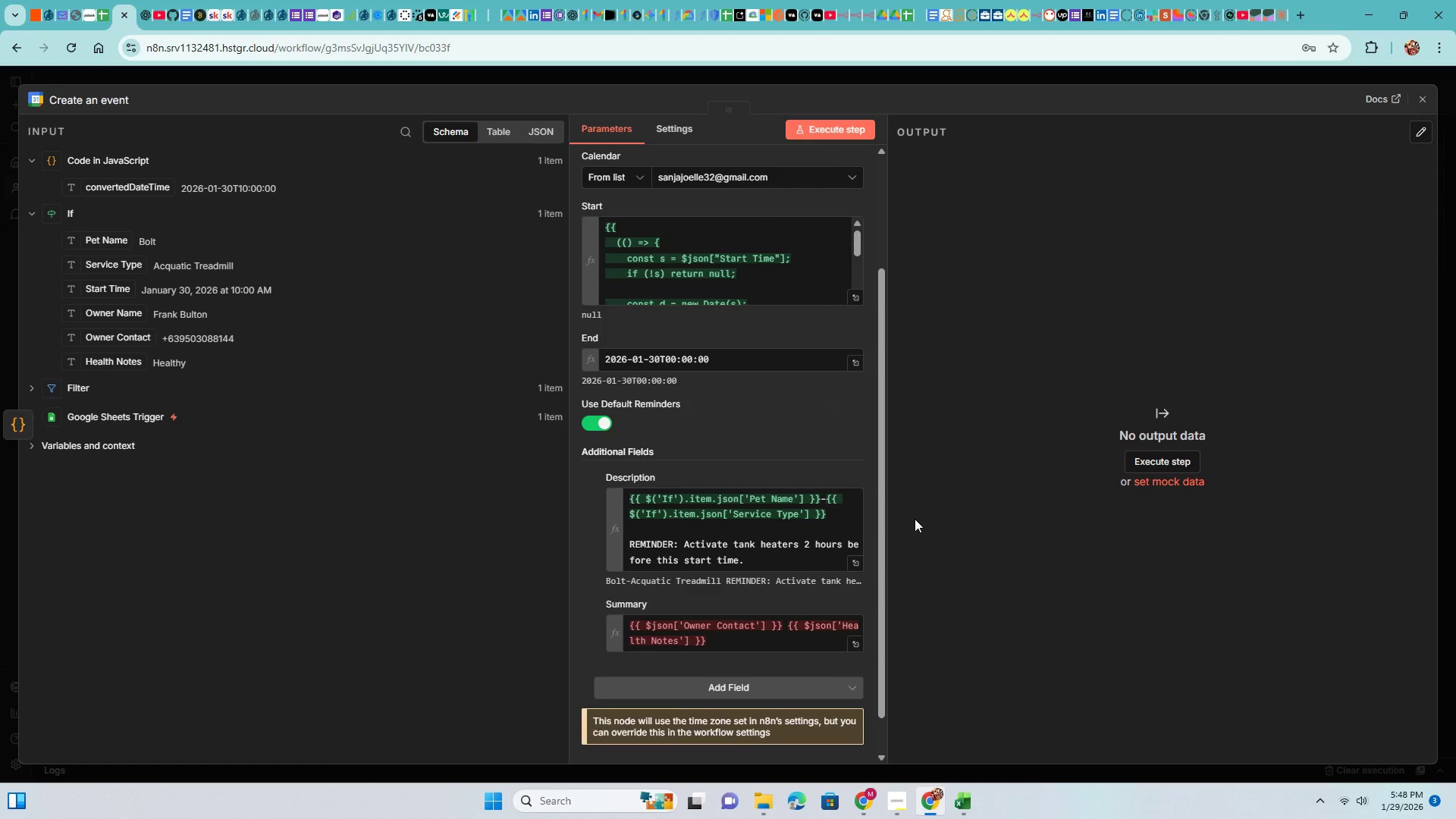 
left_click([821, 498])
 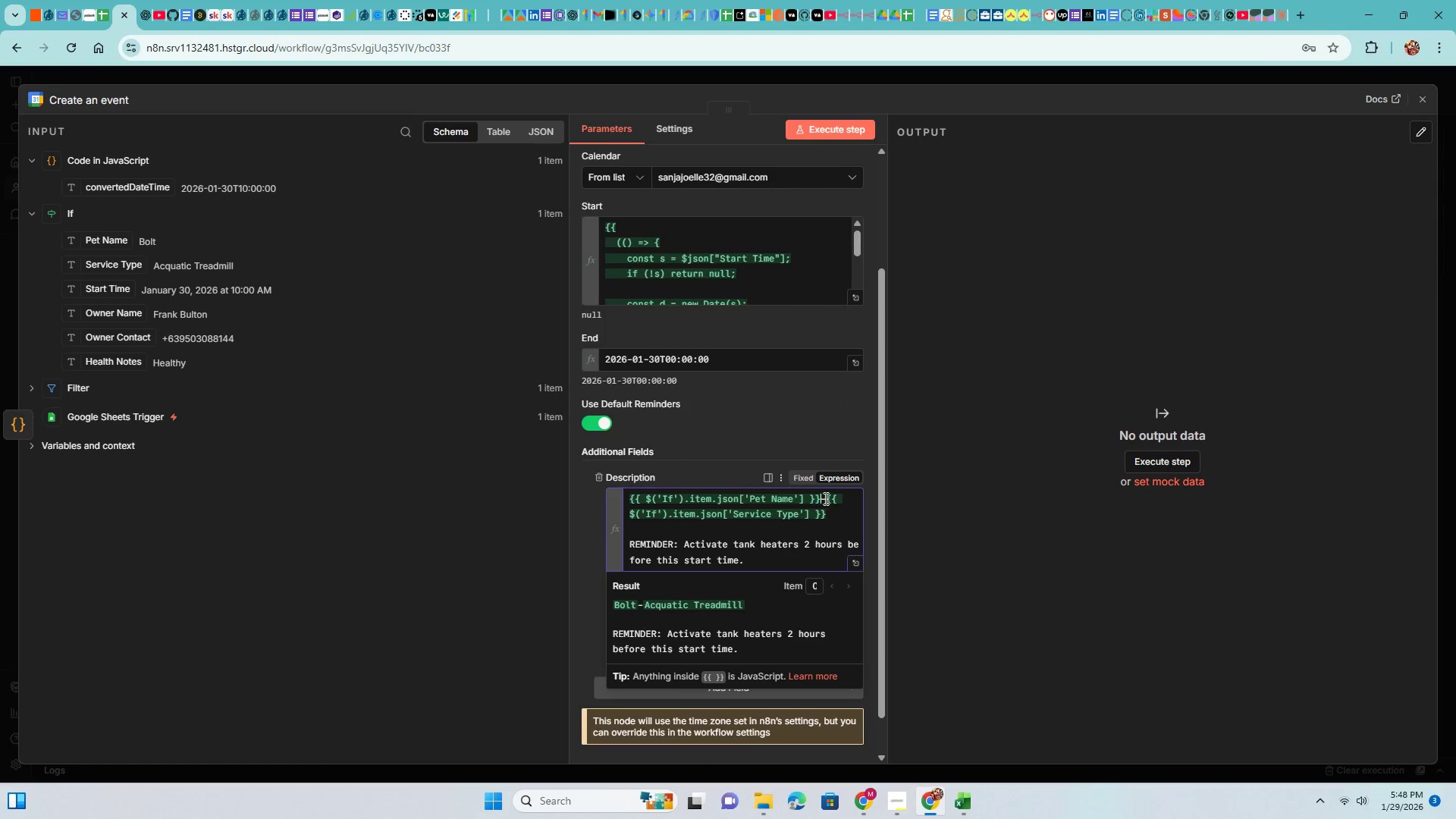 
key(Space)
 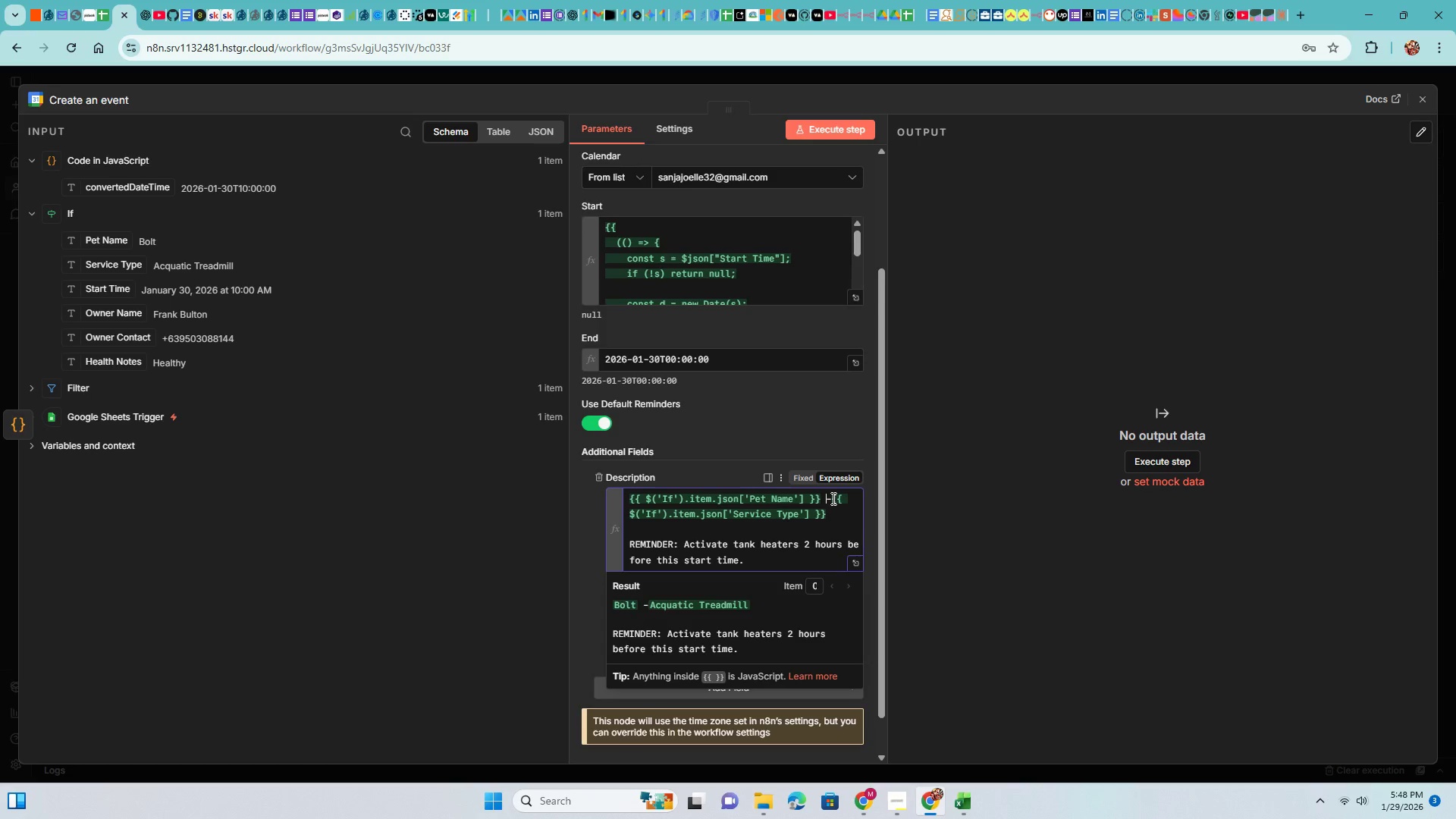 
left_click([832, 498])
 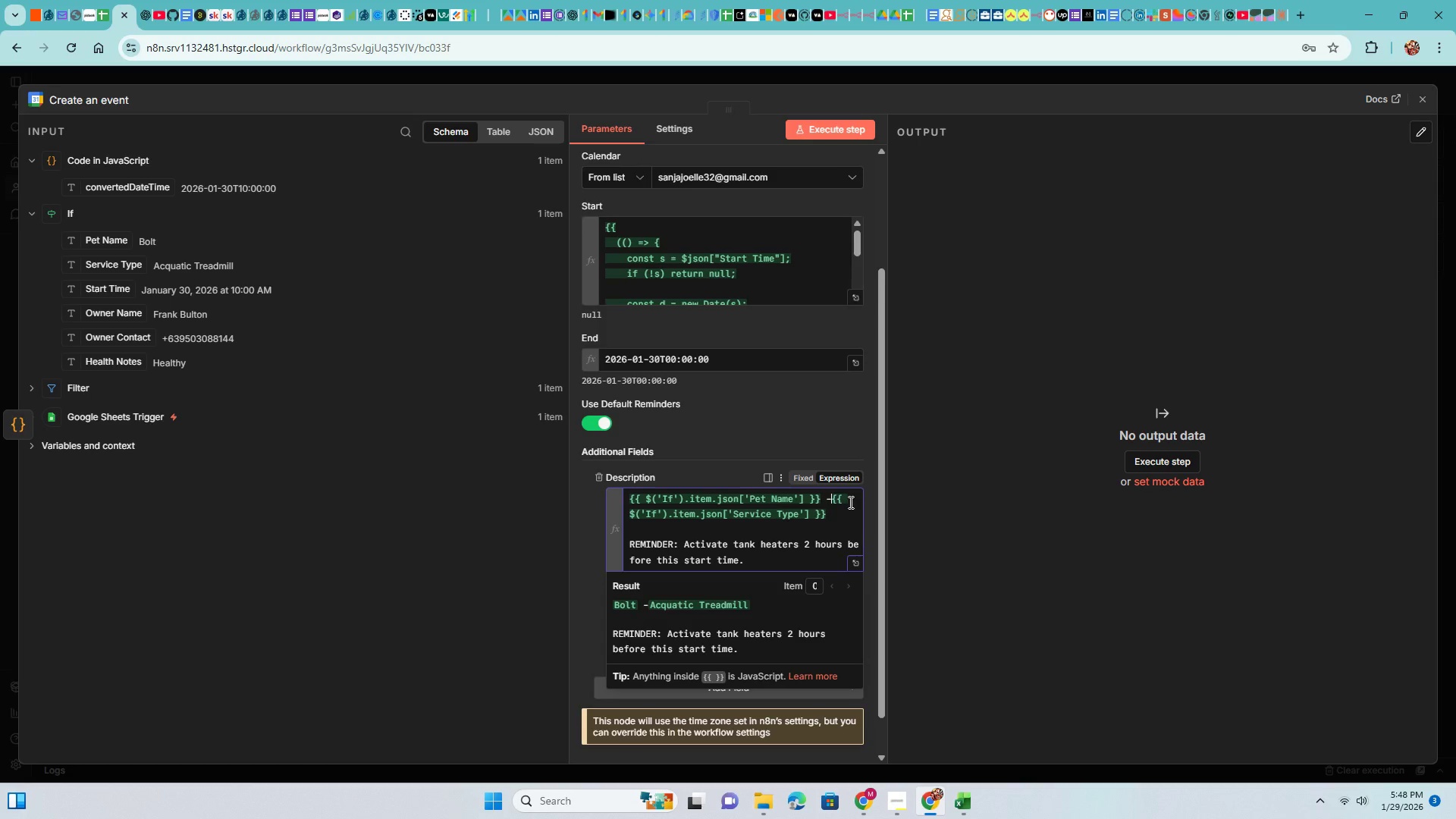 
key(Space)
 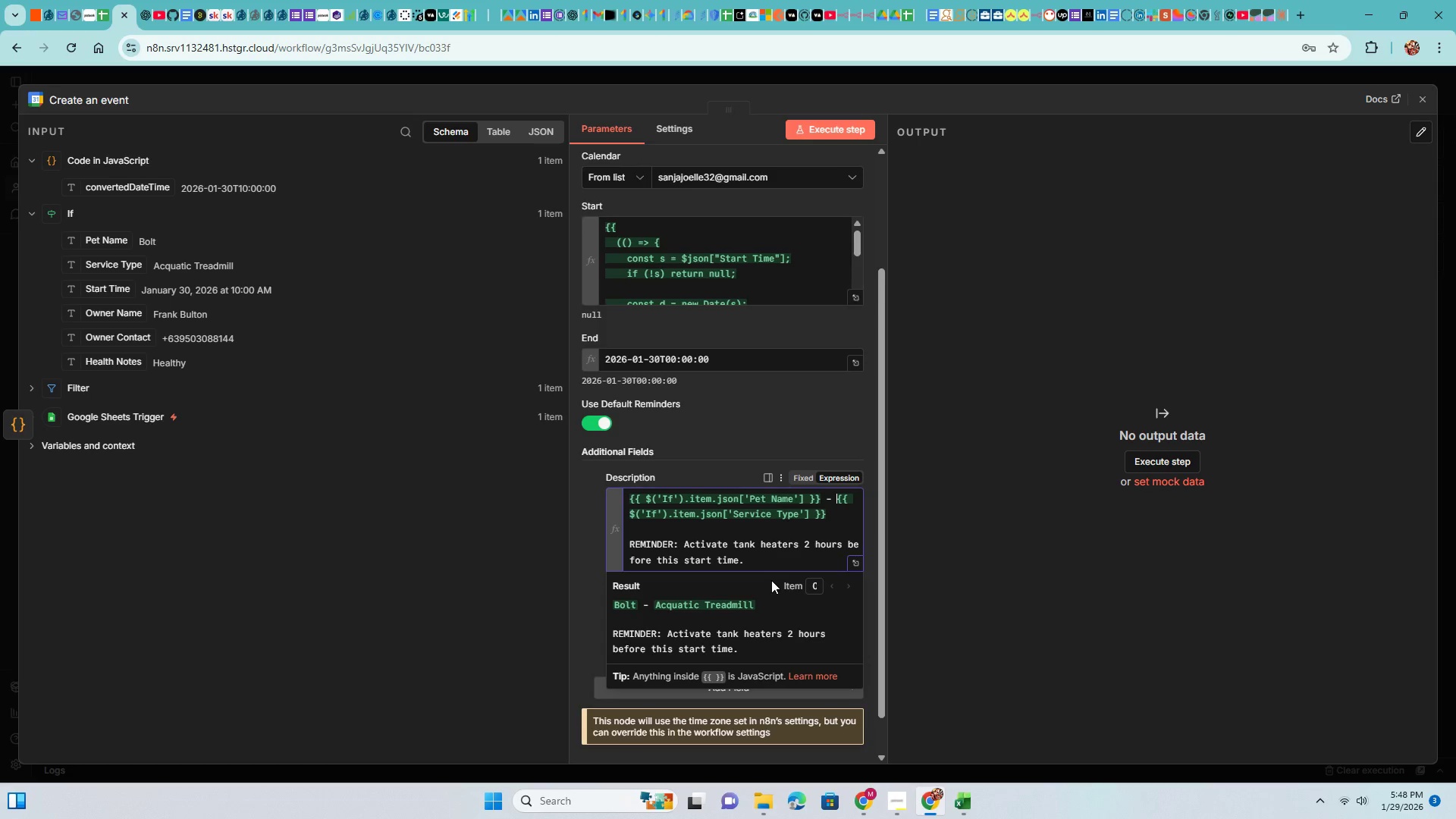 
key(ArrowLeft)
 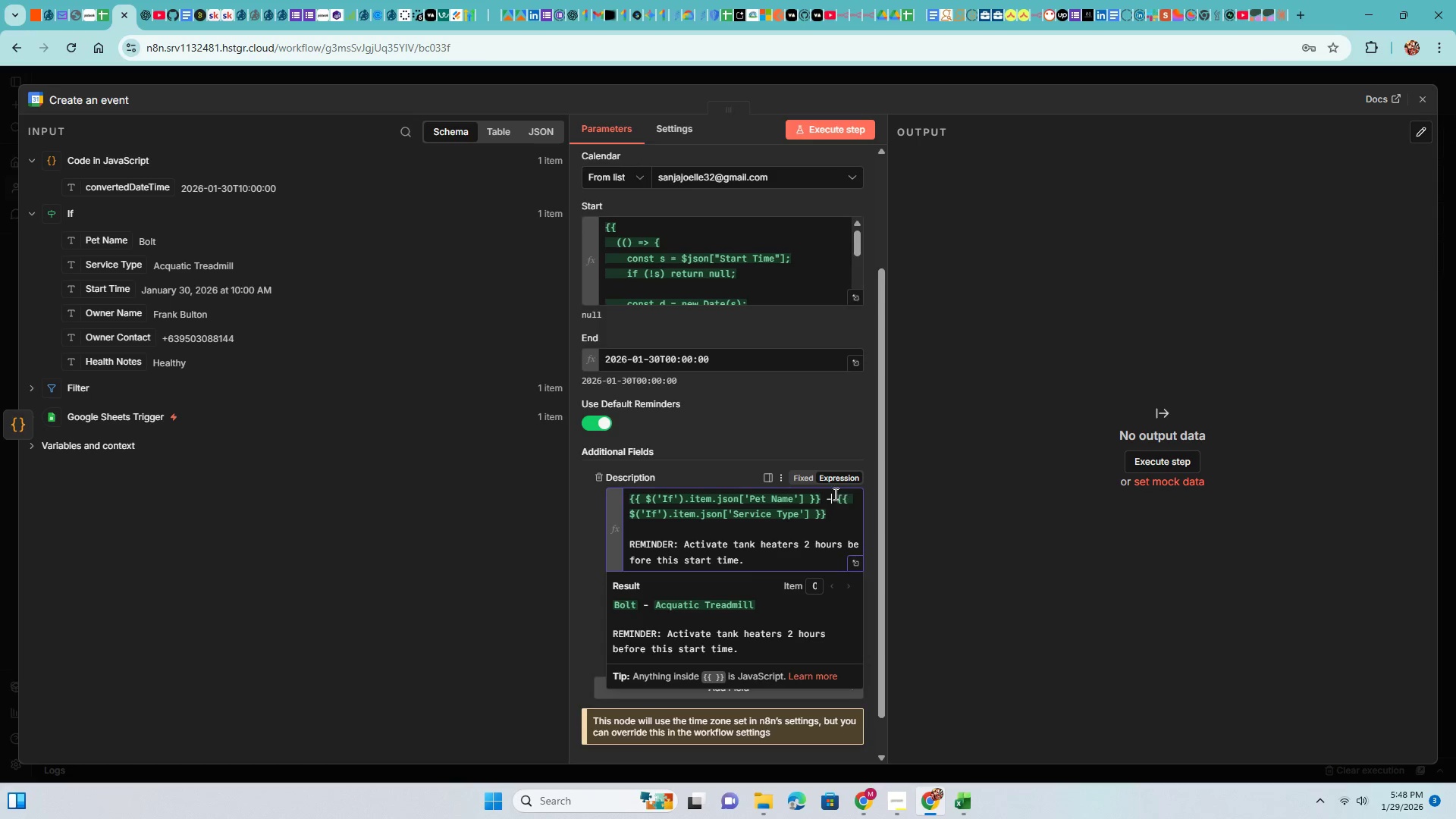 
left_click([827, 498])
 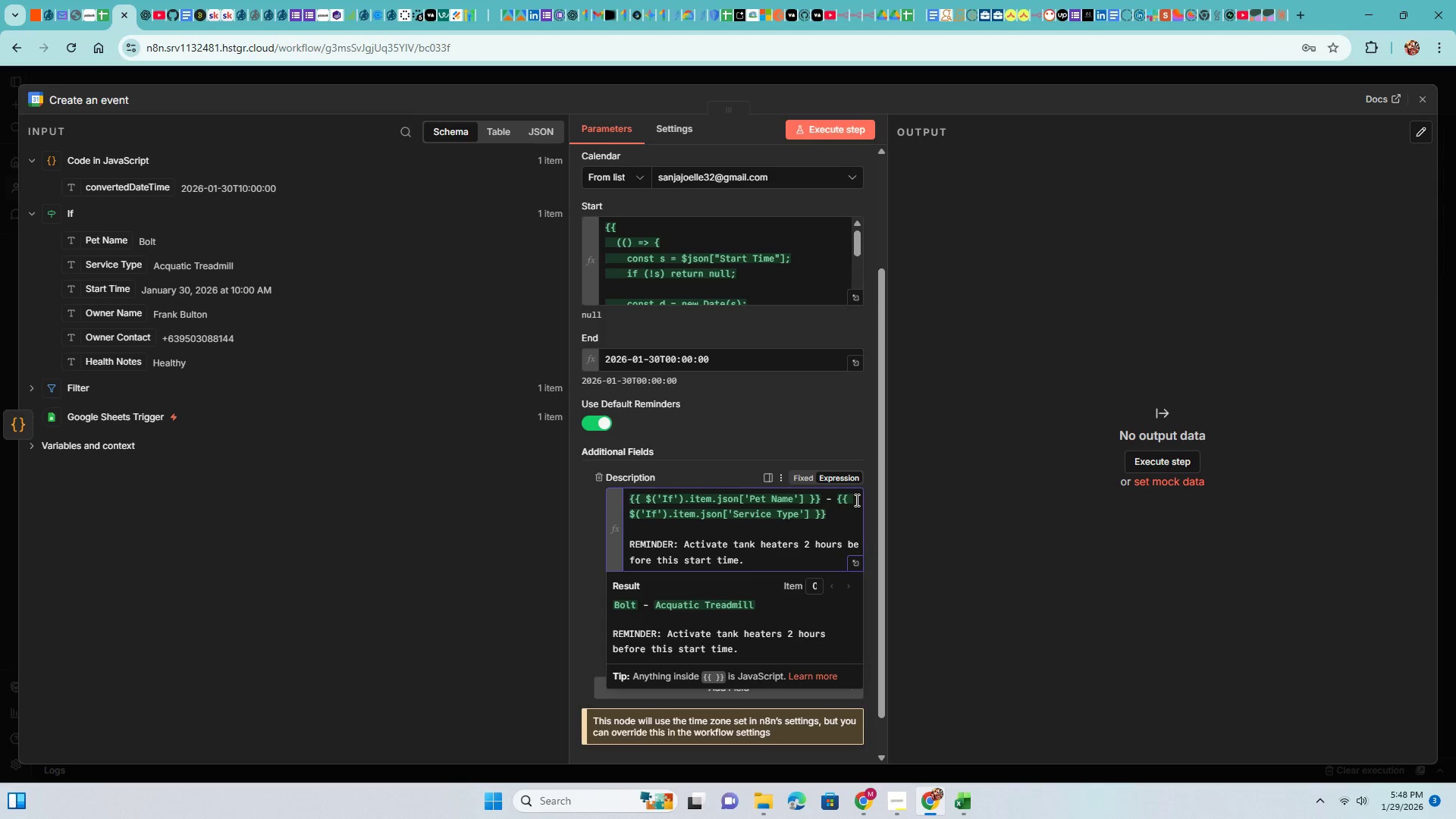 
key(Backspace)
 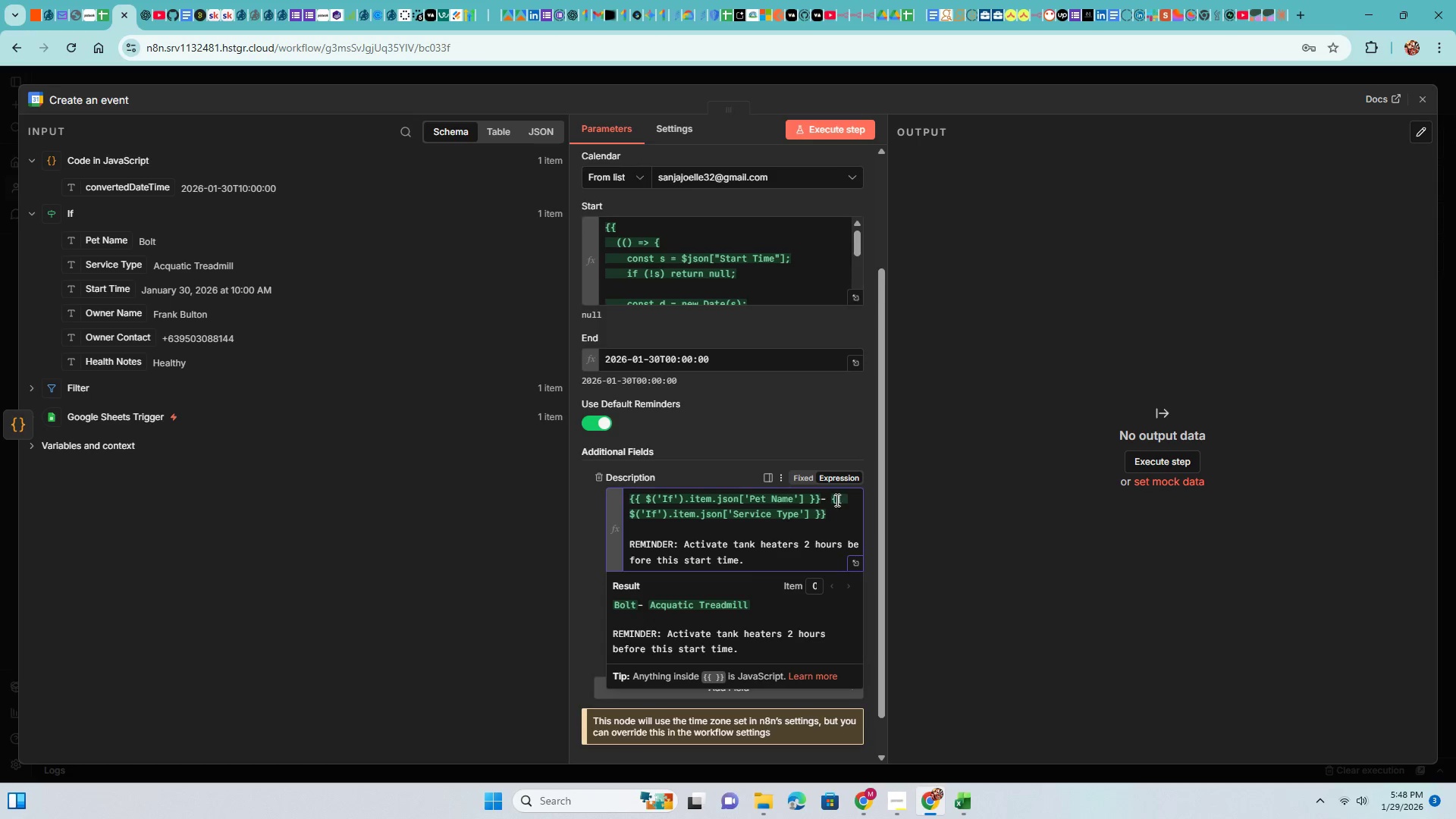 
left_click([833, 498])
 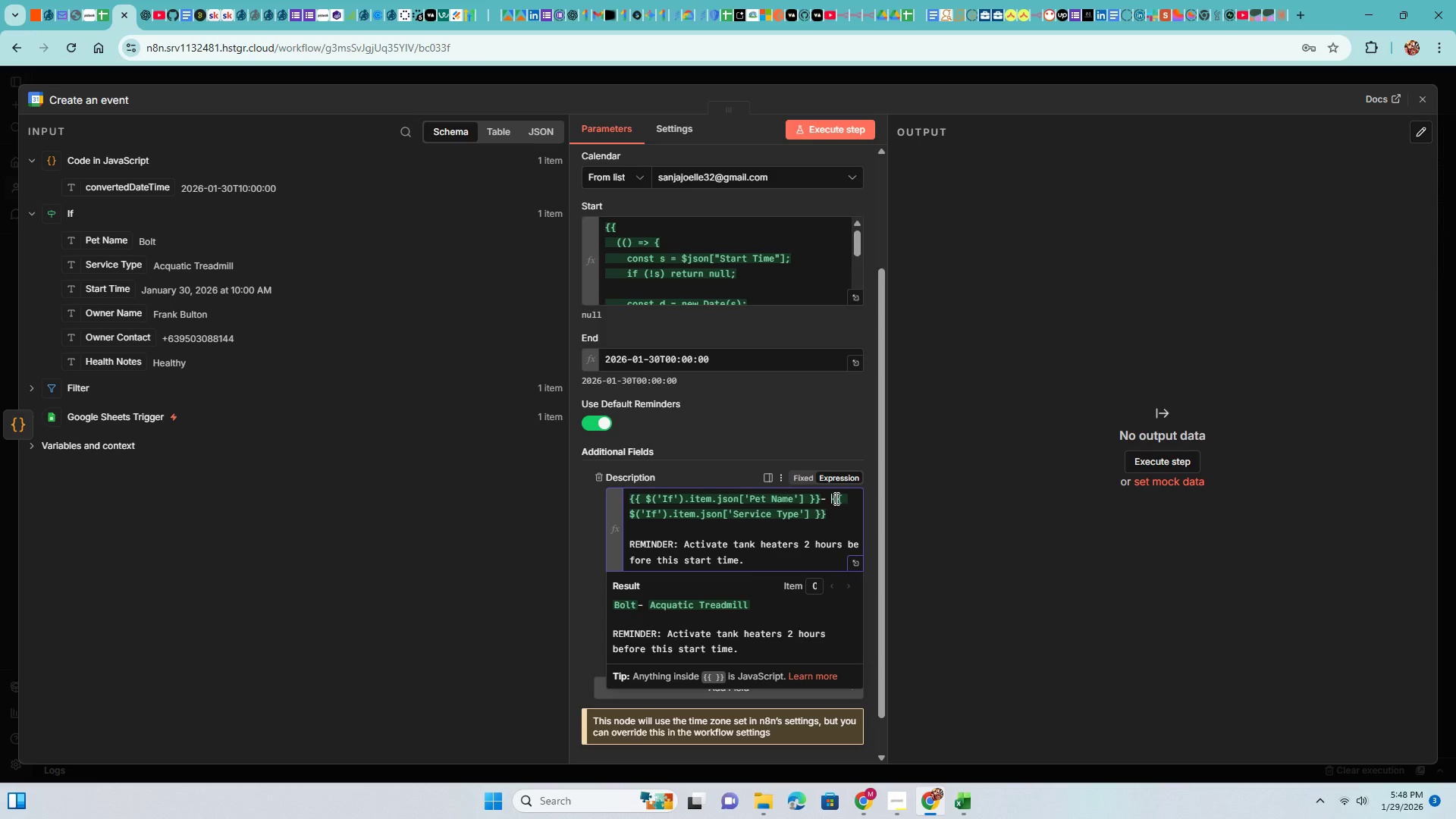 
key(Backspace)
 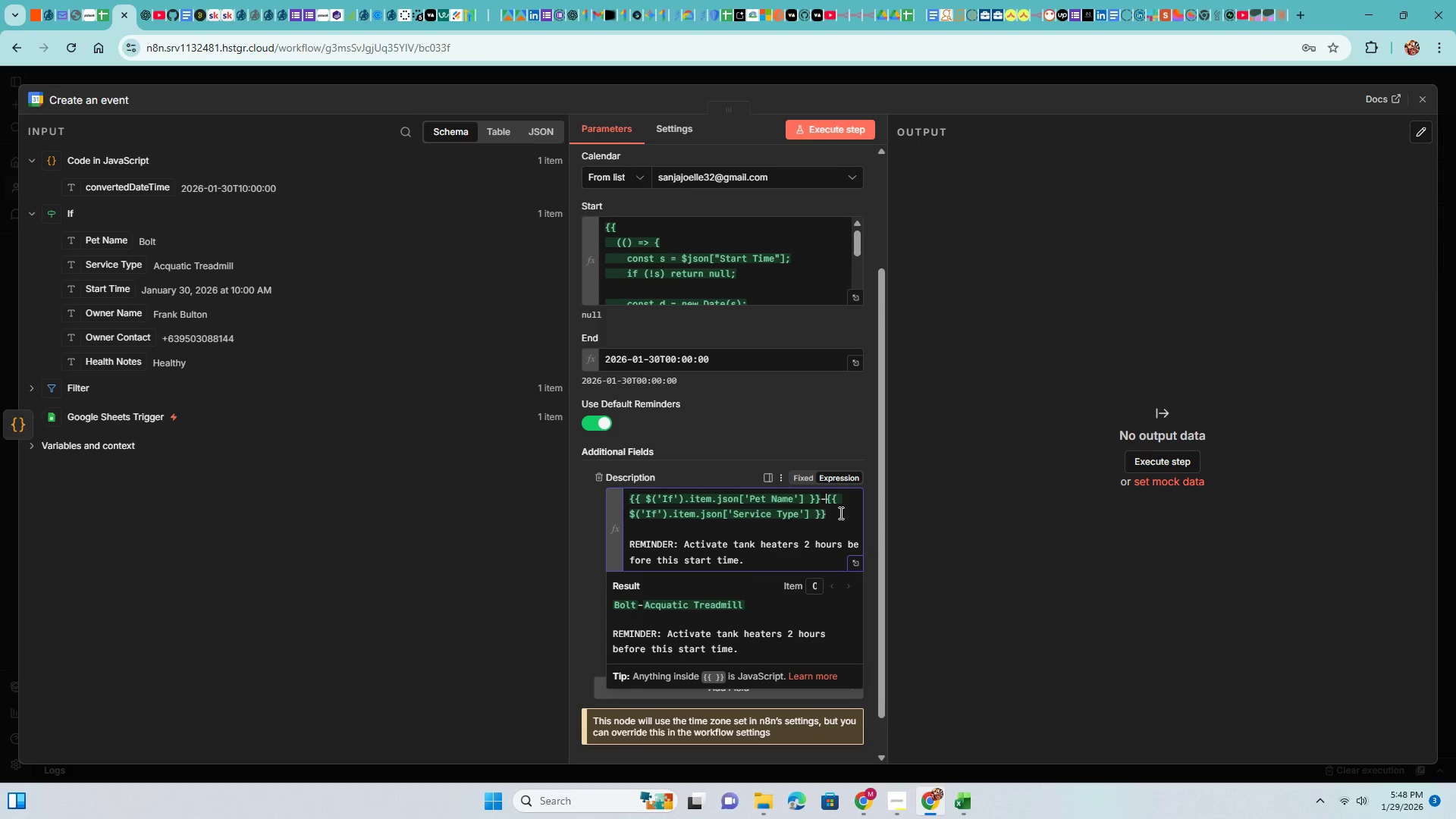 
left_click([722, 385])
 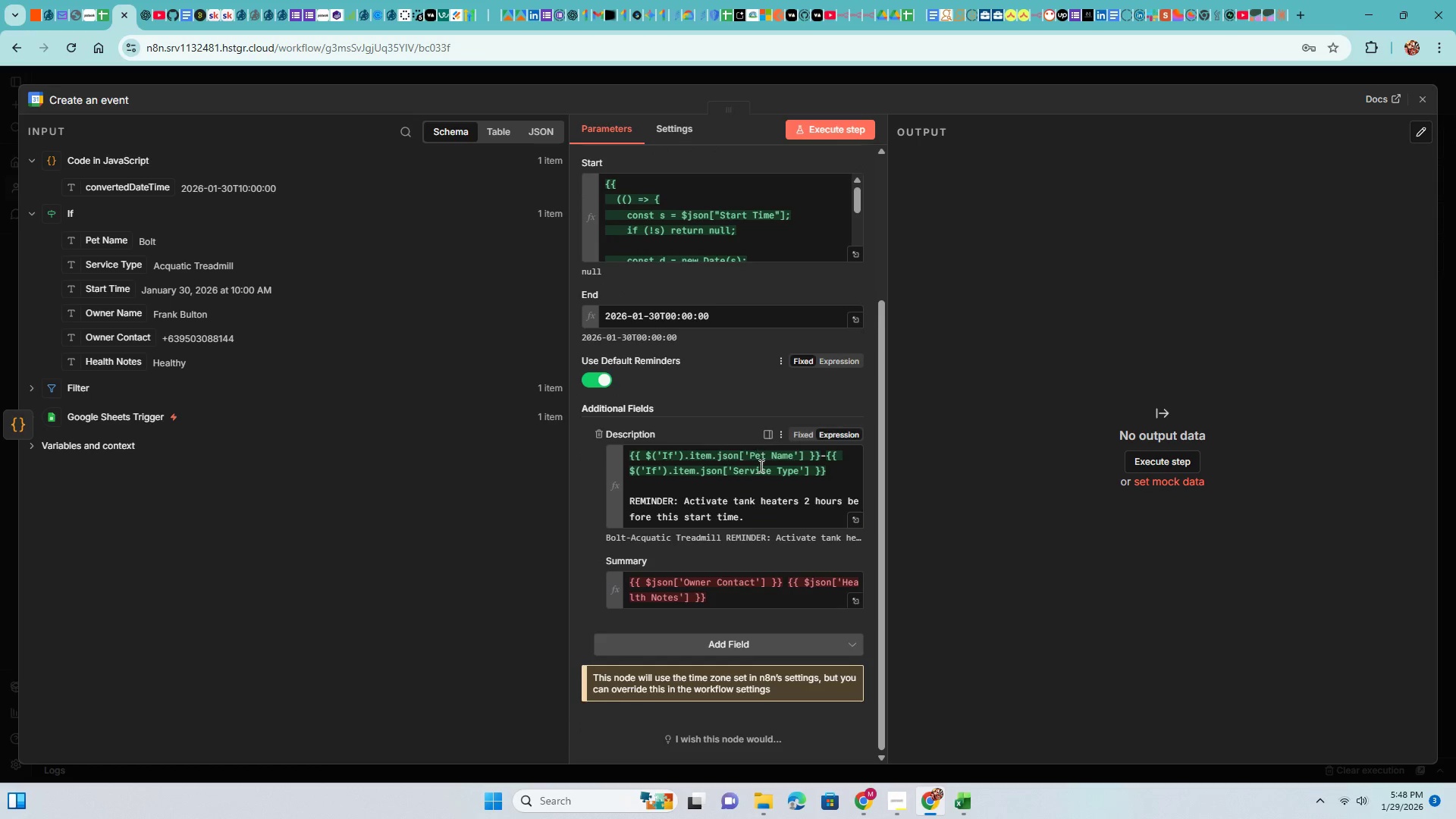 
scroll: coordinate [760, 467], scroll_direction: down, amount: 7.0
 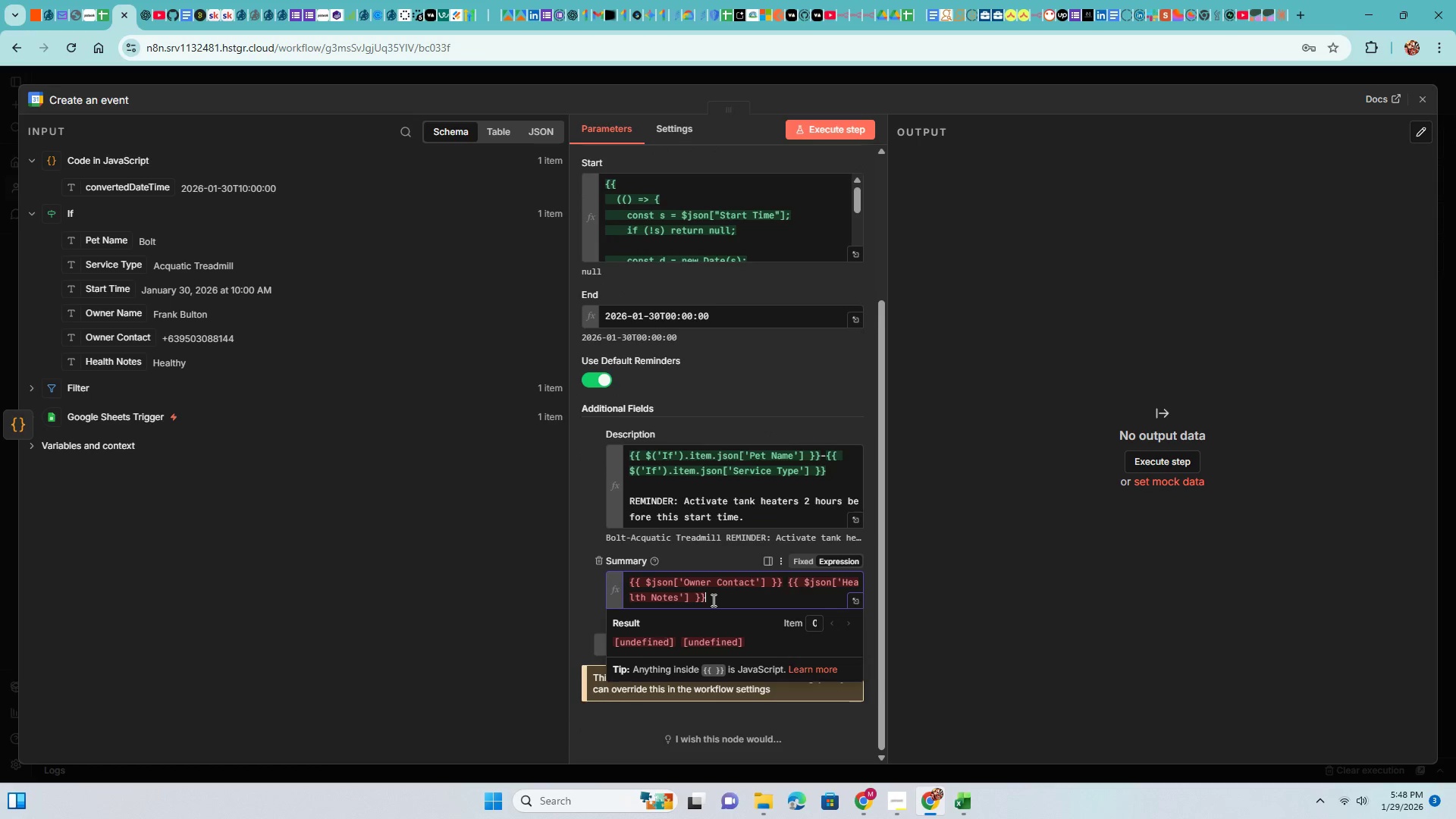 
left_click([712, 600])
 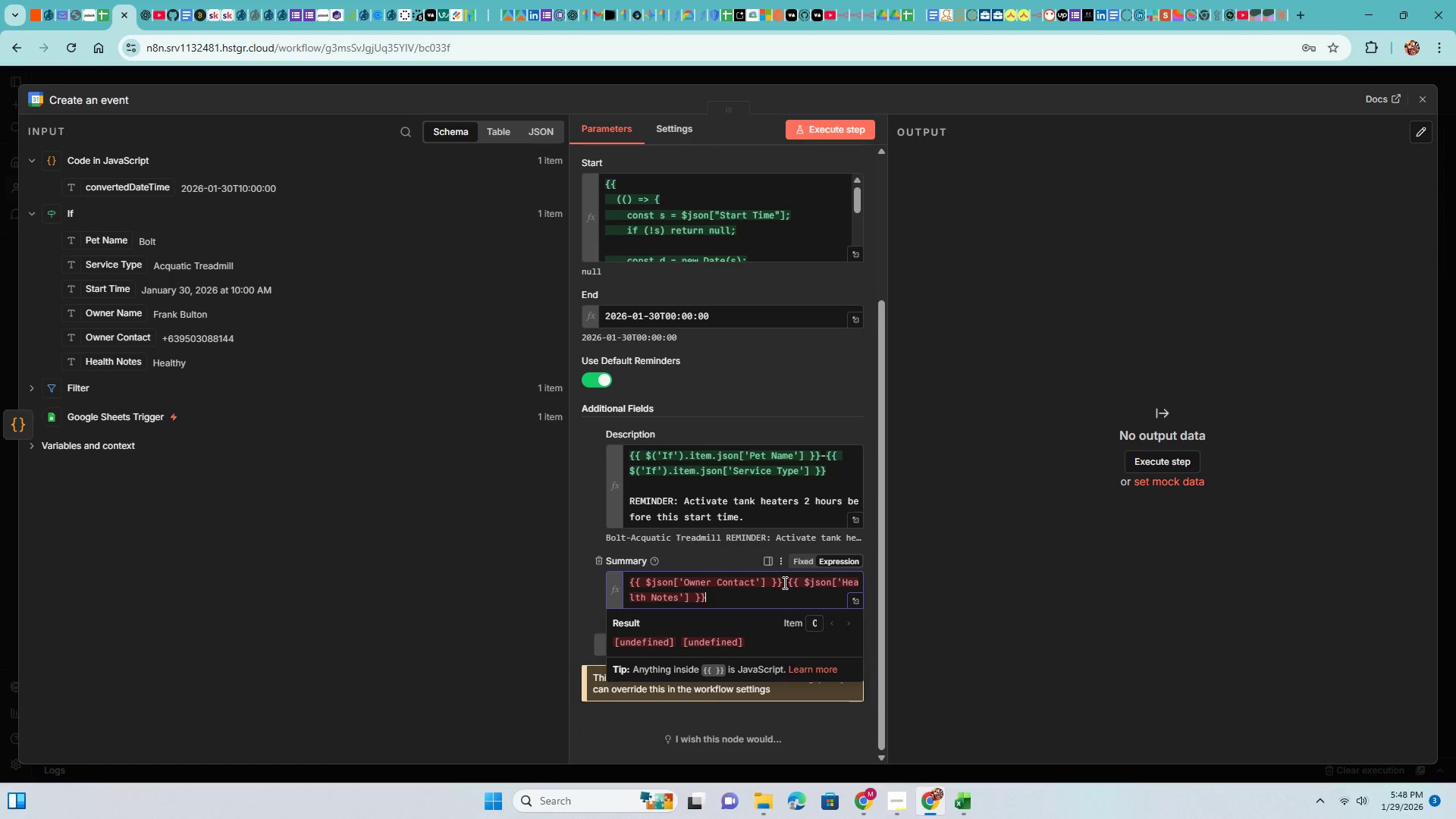 
left_click_drag(start_coordinate=[783, 582], to_coordinate=[619, 579])
 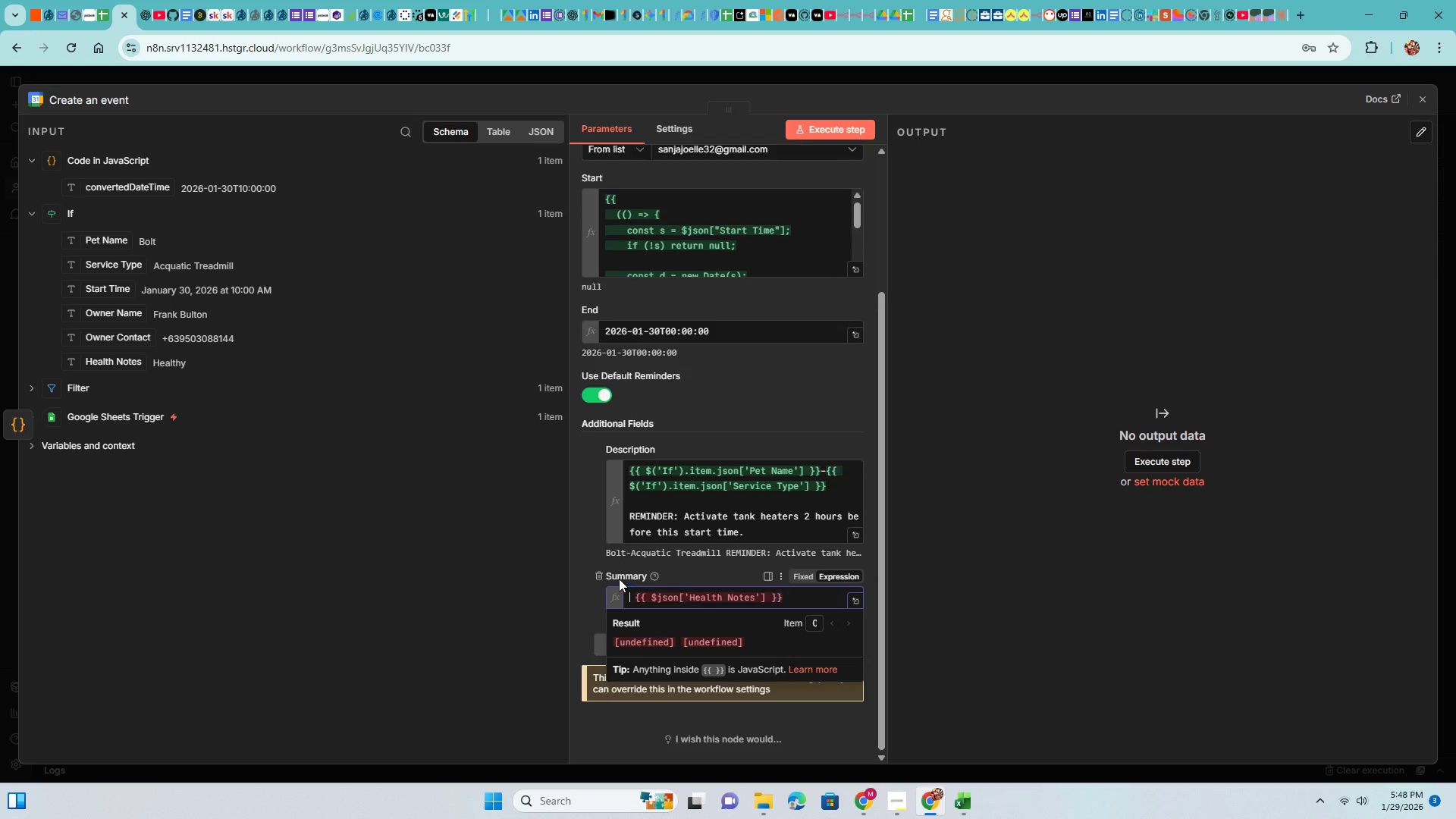 
key(Backspace)
 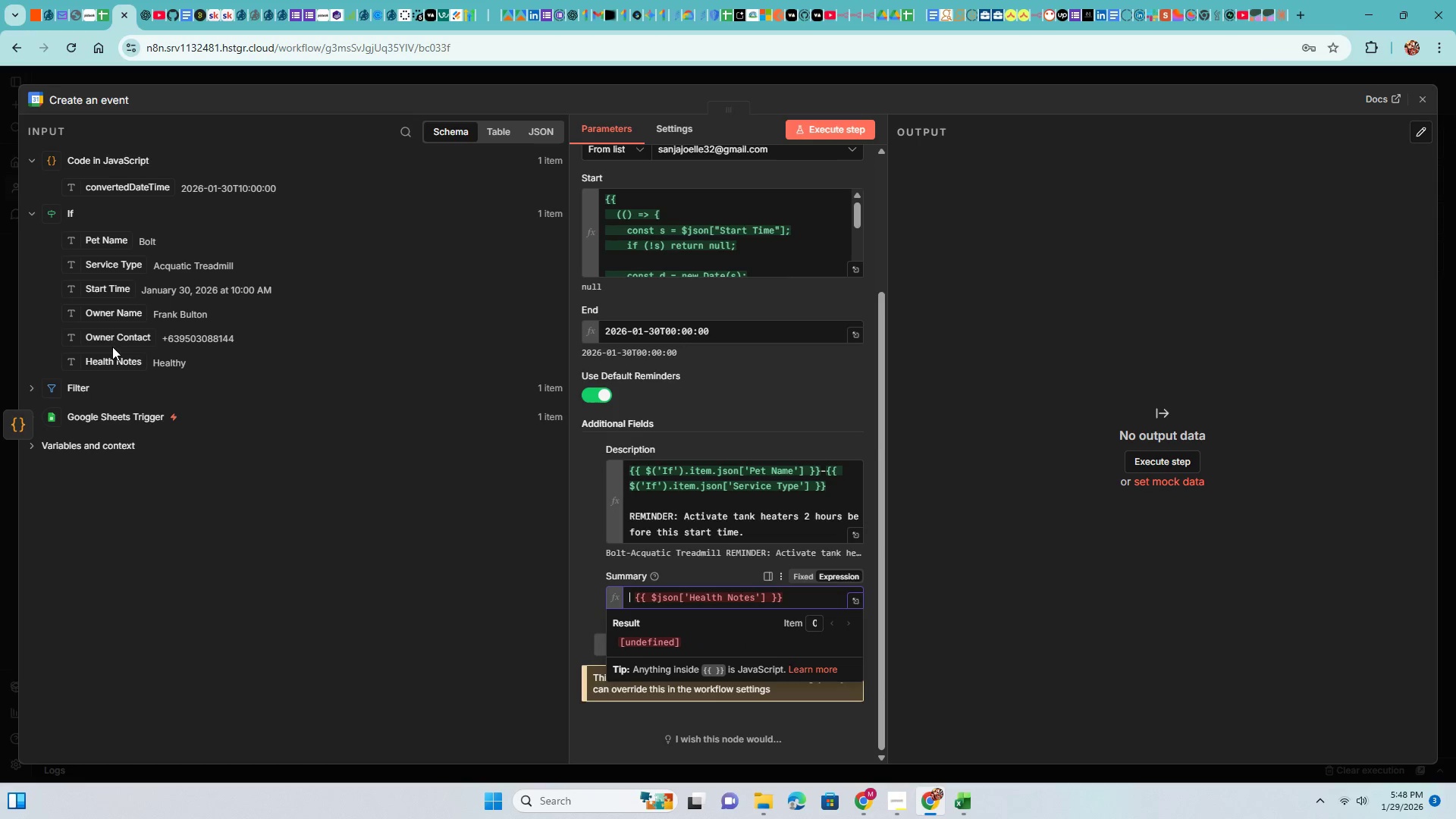 
left_click_drag(start_coordinate=[111, 340], to_coordinate=[634, 591])
 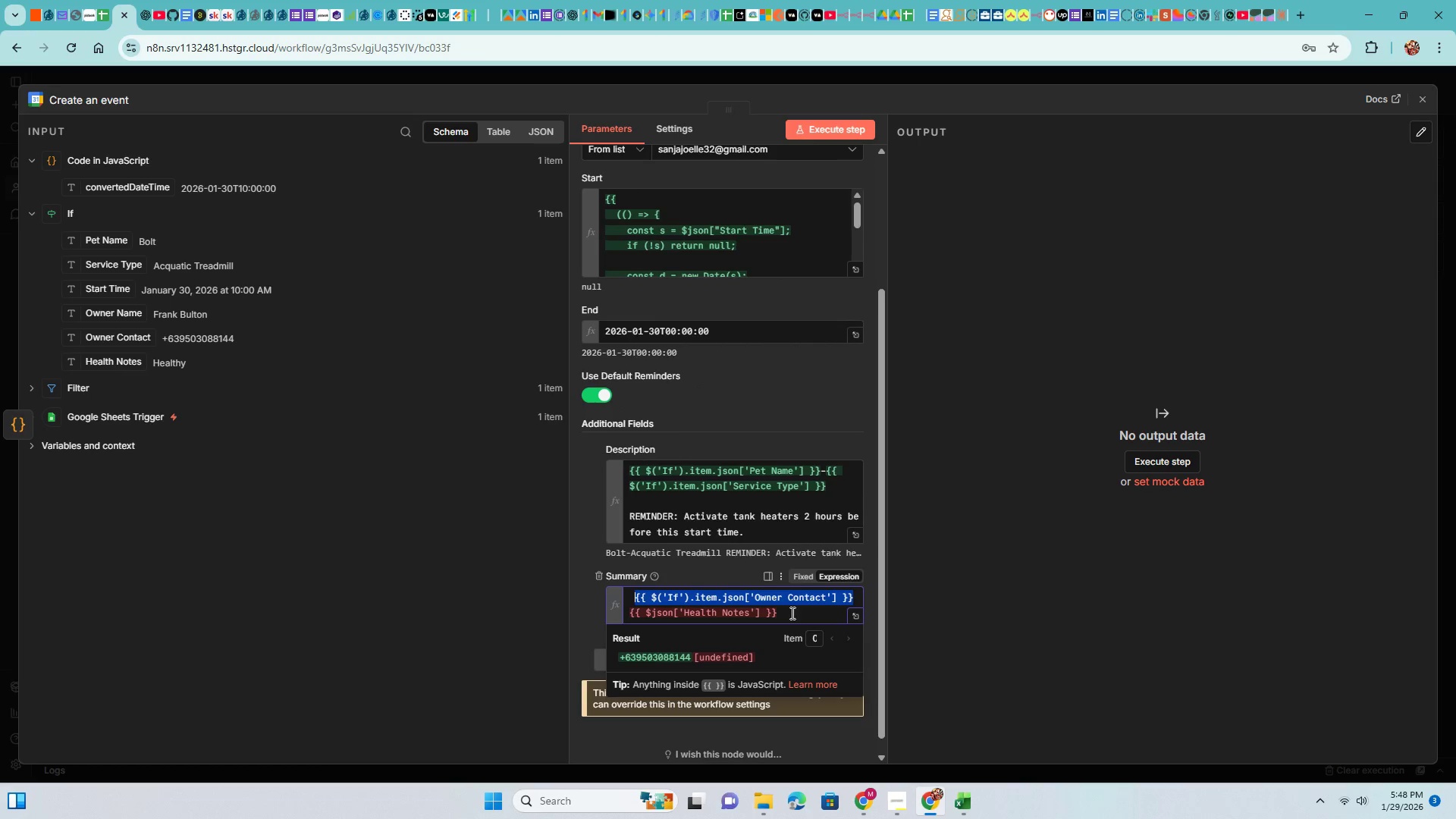 
left_click([799, 610])
 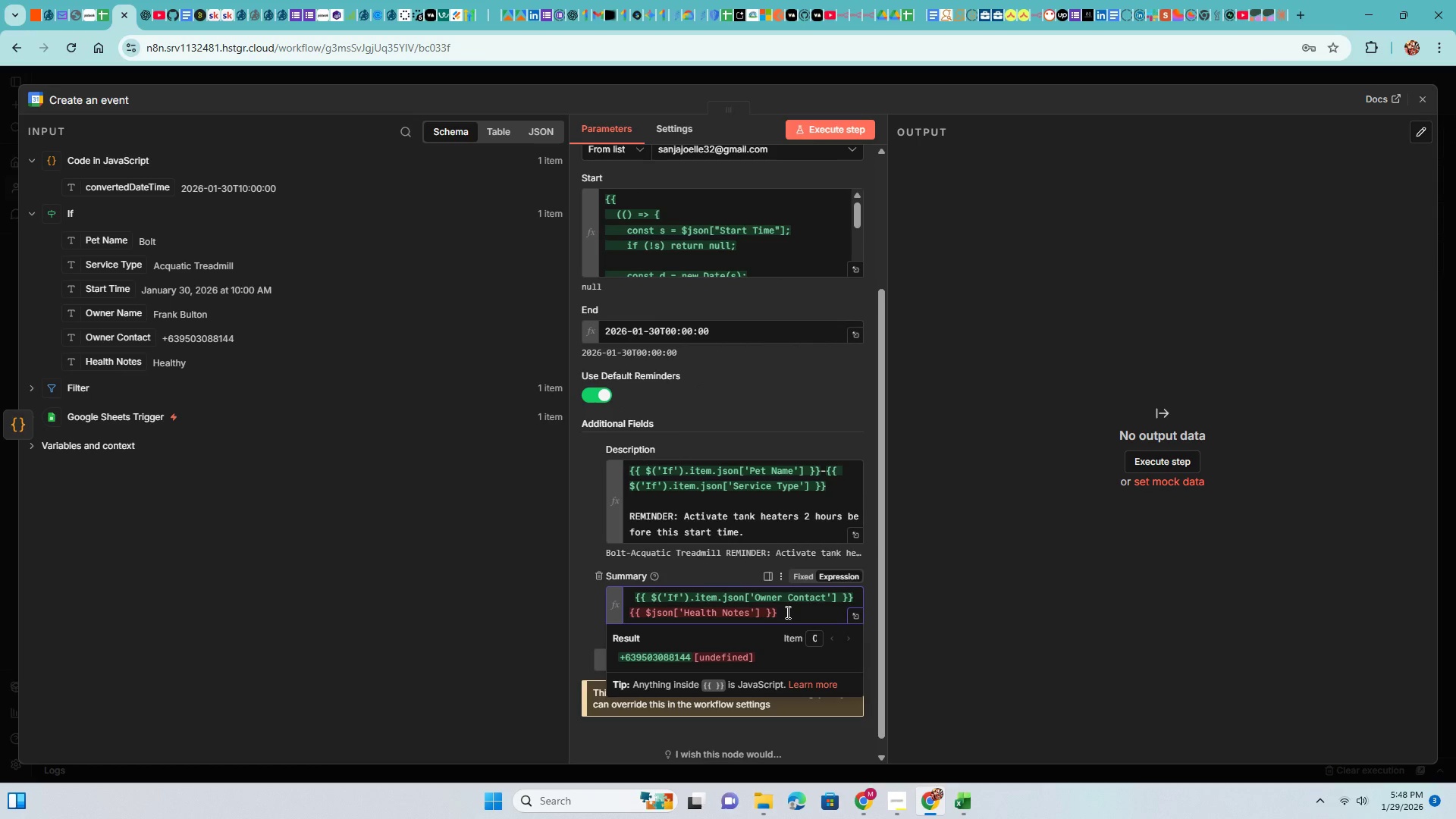 
left_click_drag(start_coordinate=[789, 612], to_coordinate=[622, 610])
 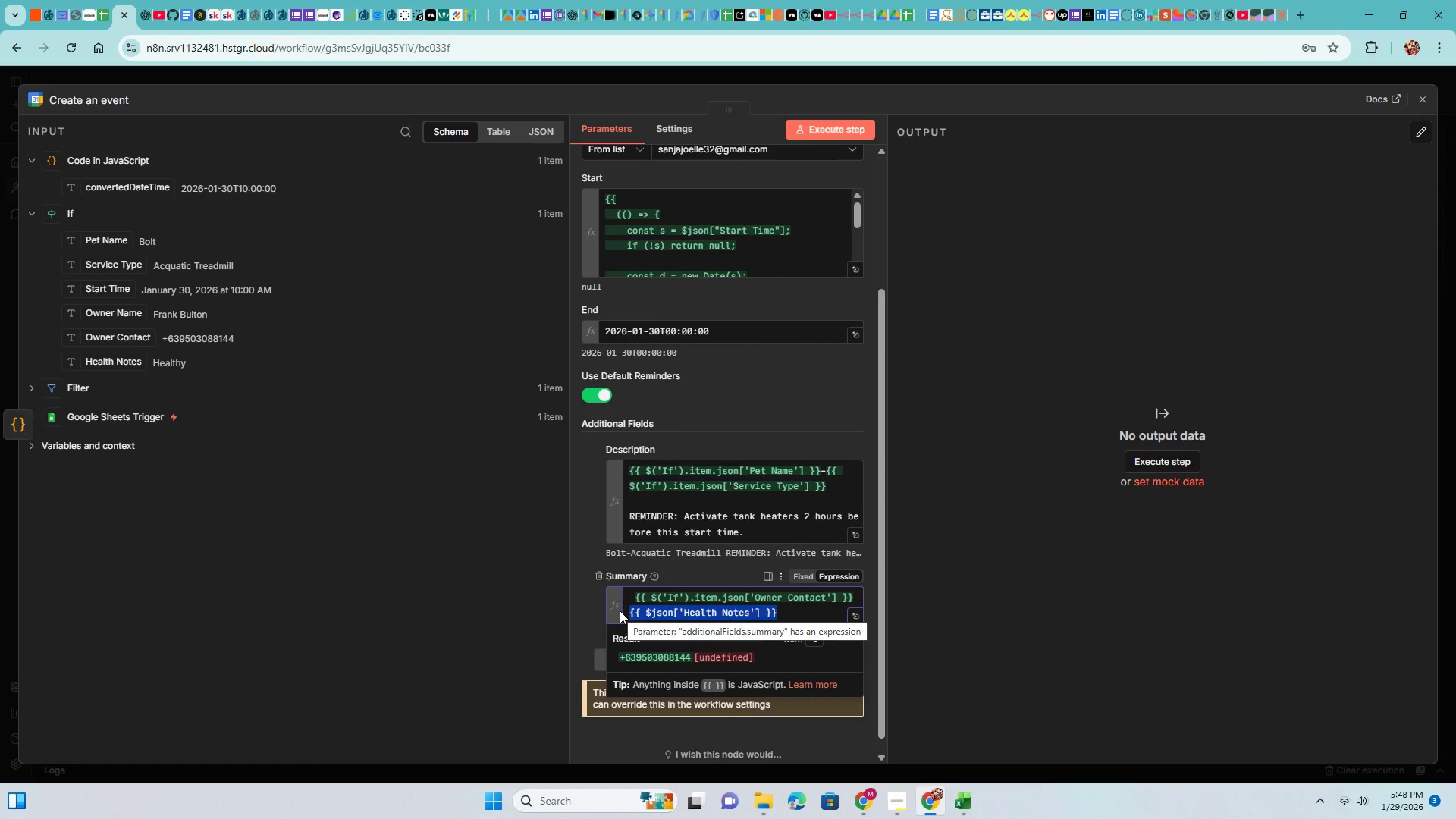 
key(Backspace)
 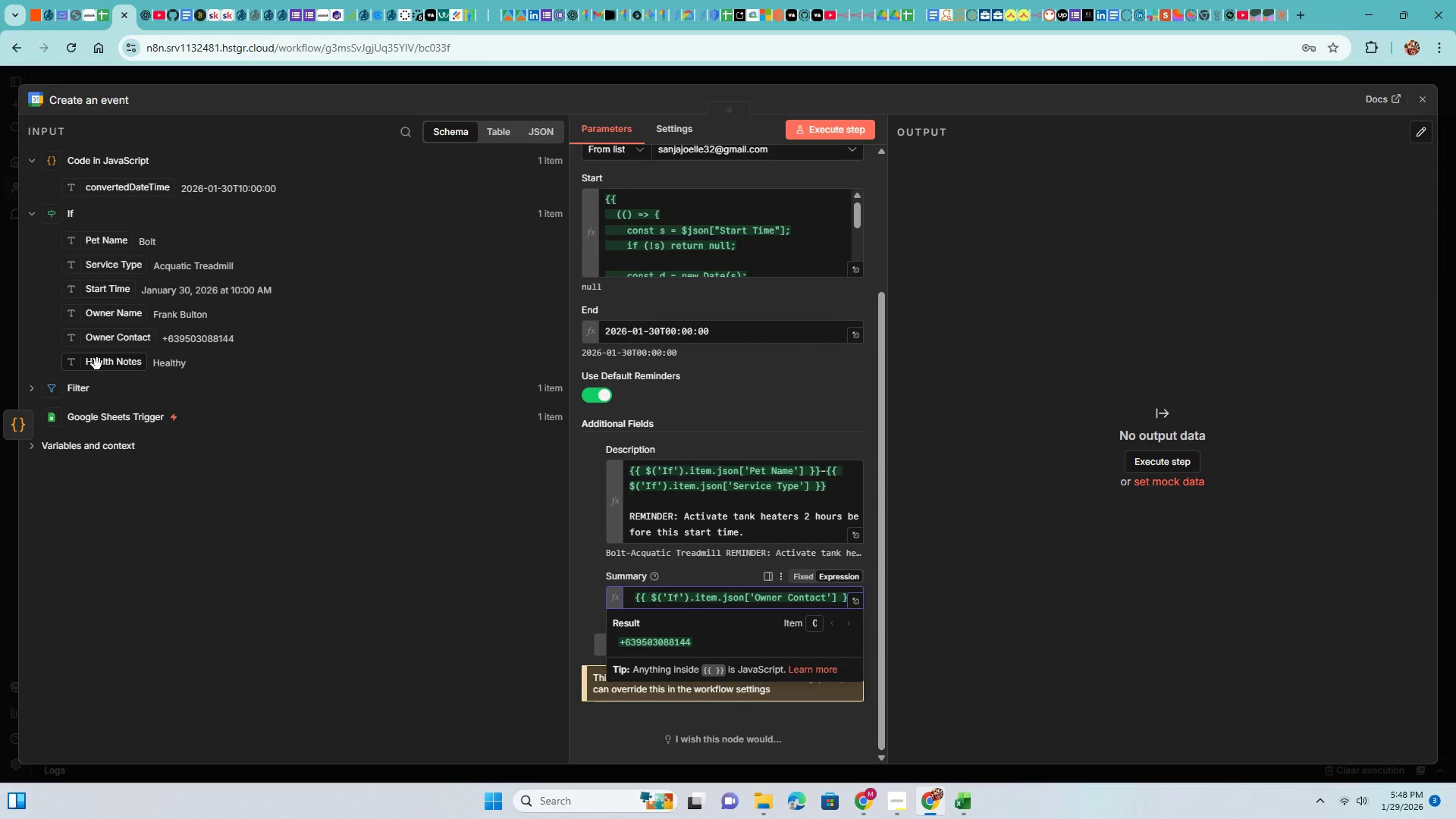 
left_click_drag(start_coordinate=[97, 364], to_coordinate=[858, 604])
 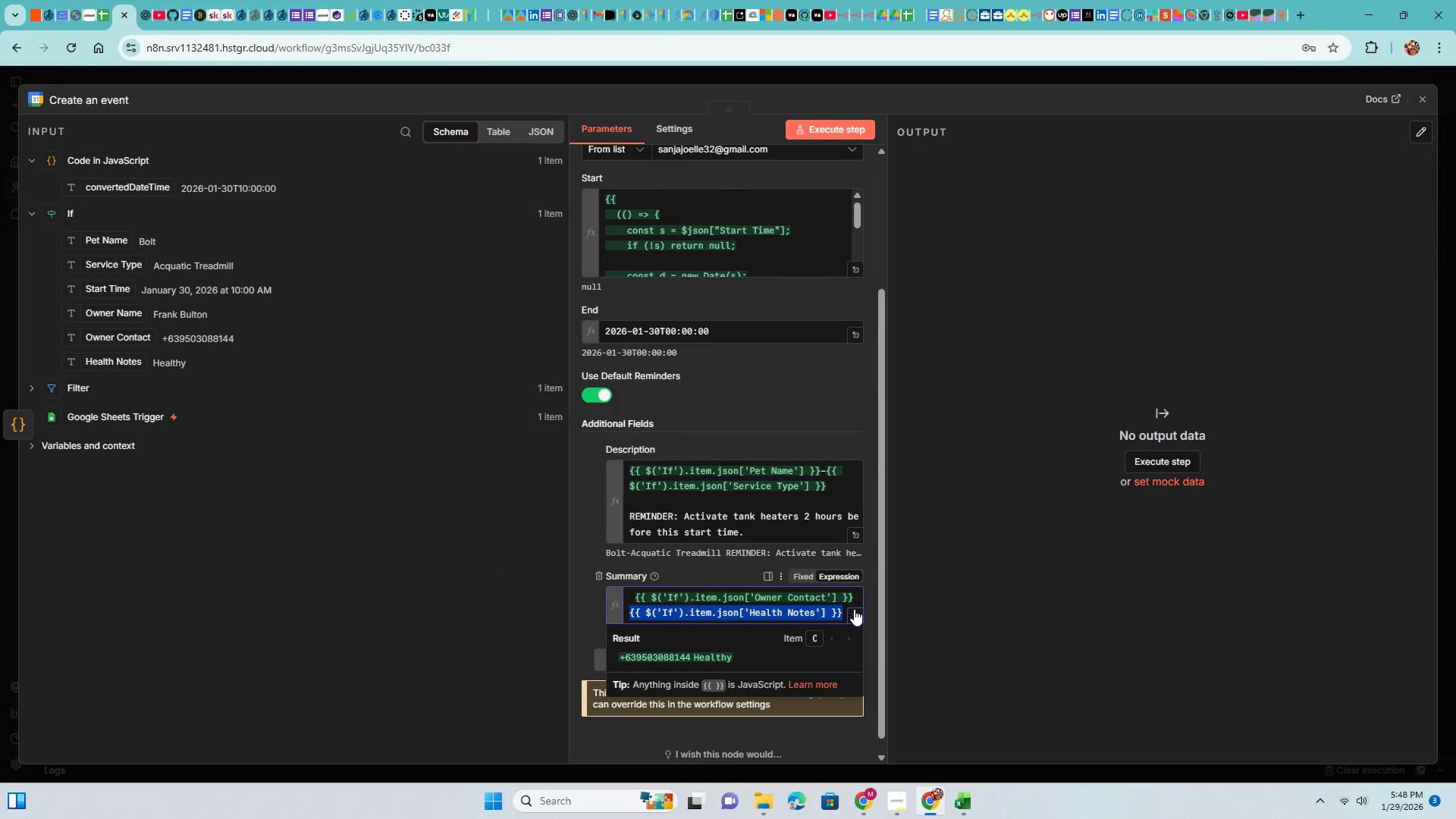 
left_click([853, 600])
 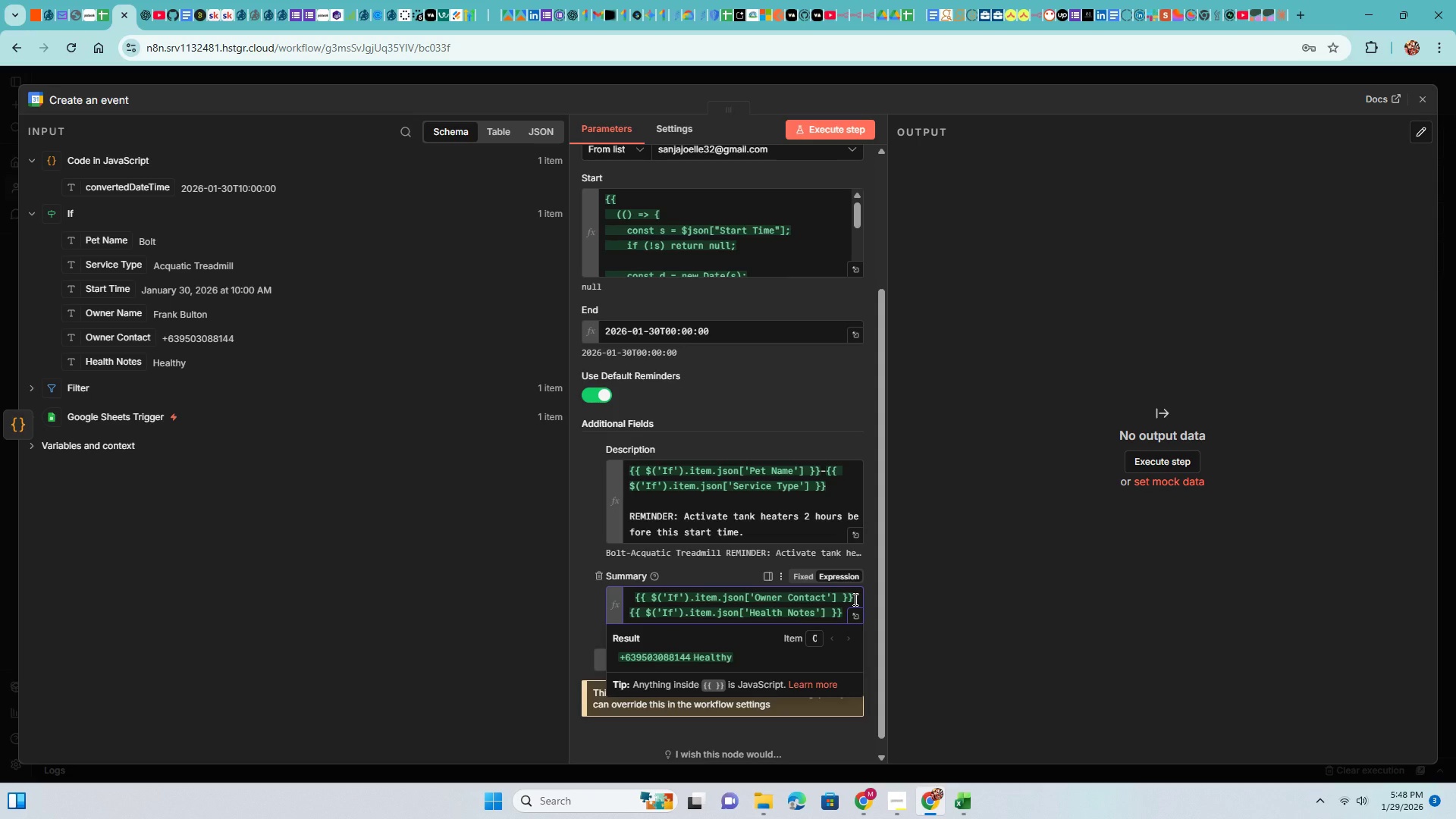 
key(Space)
 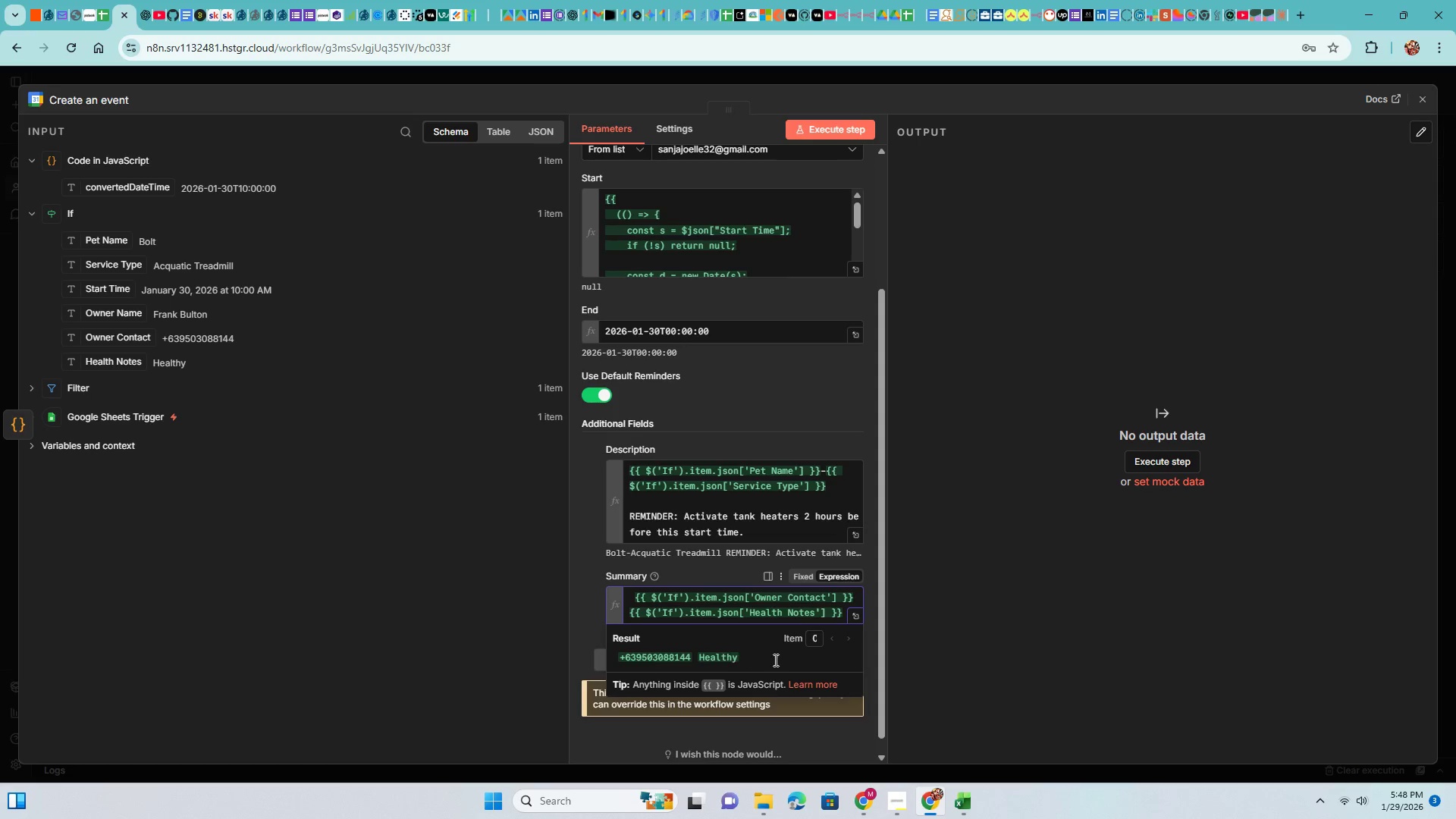 
left_click([774, 659])
 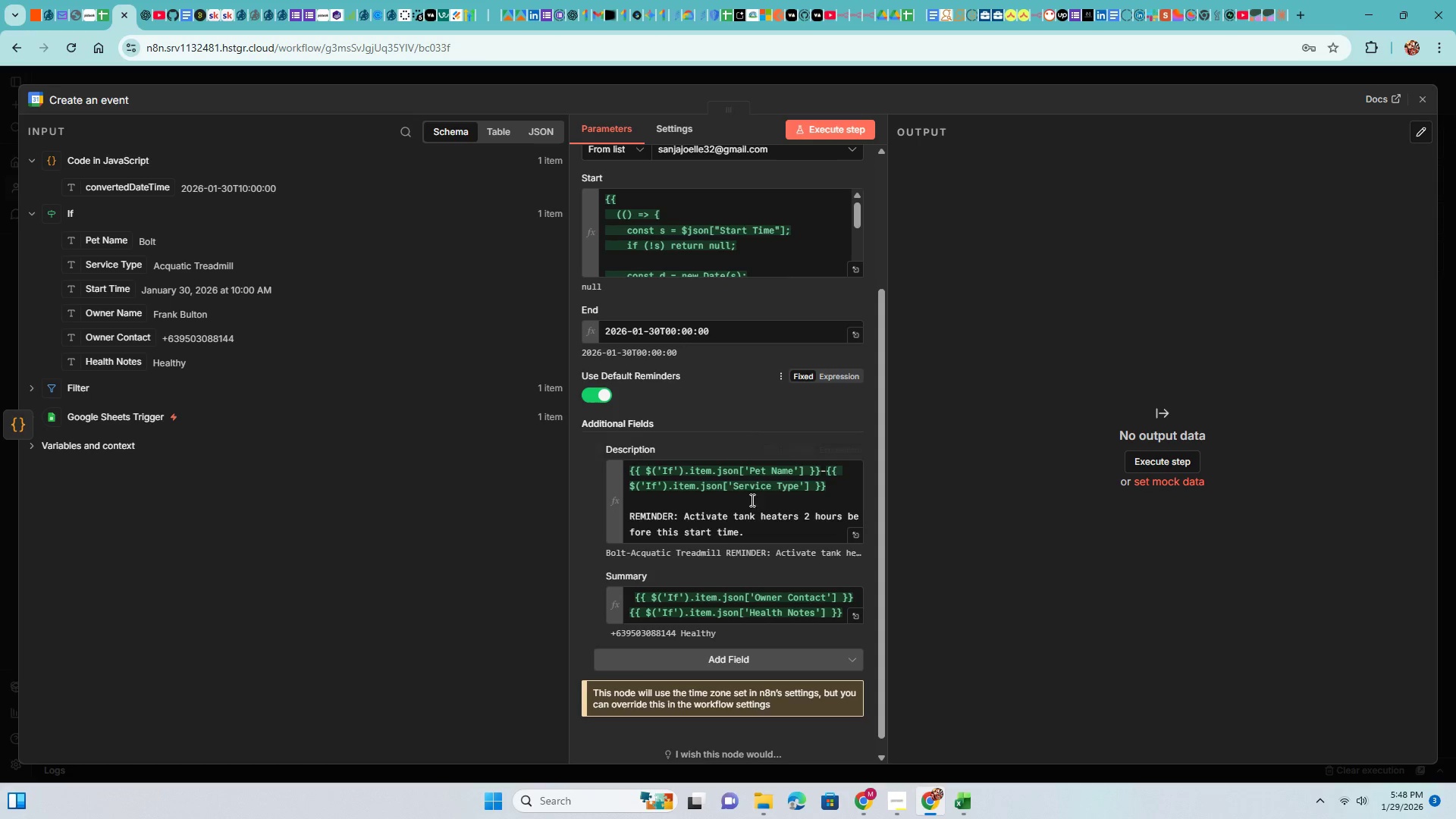 
scroll: coordinate [730, 522], scroll_direction: up, amount: 3.0
 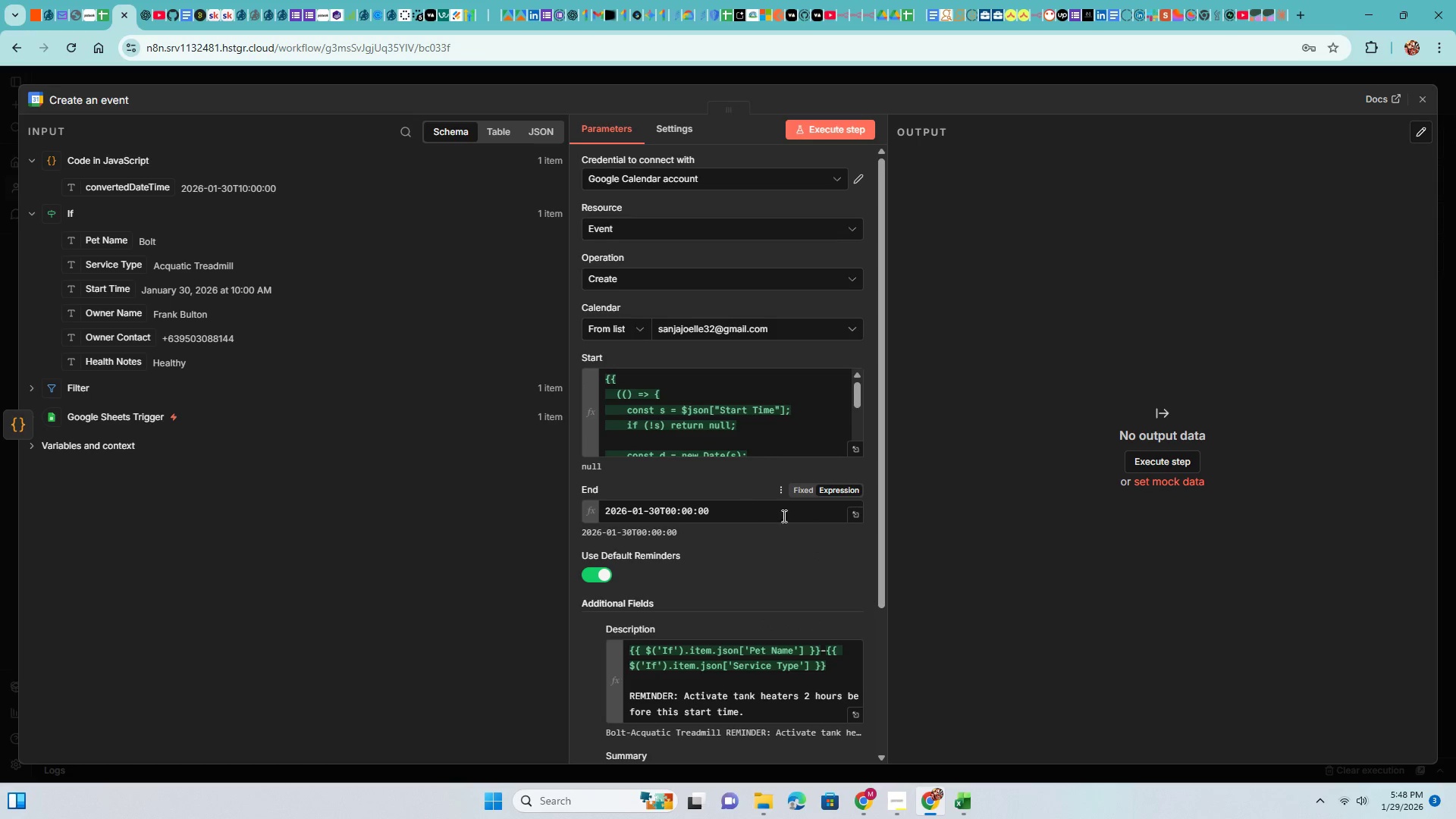 
left_click([841, 494])
 